 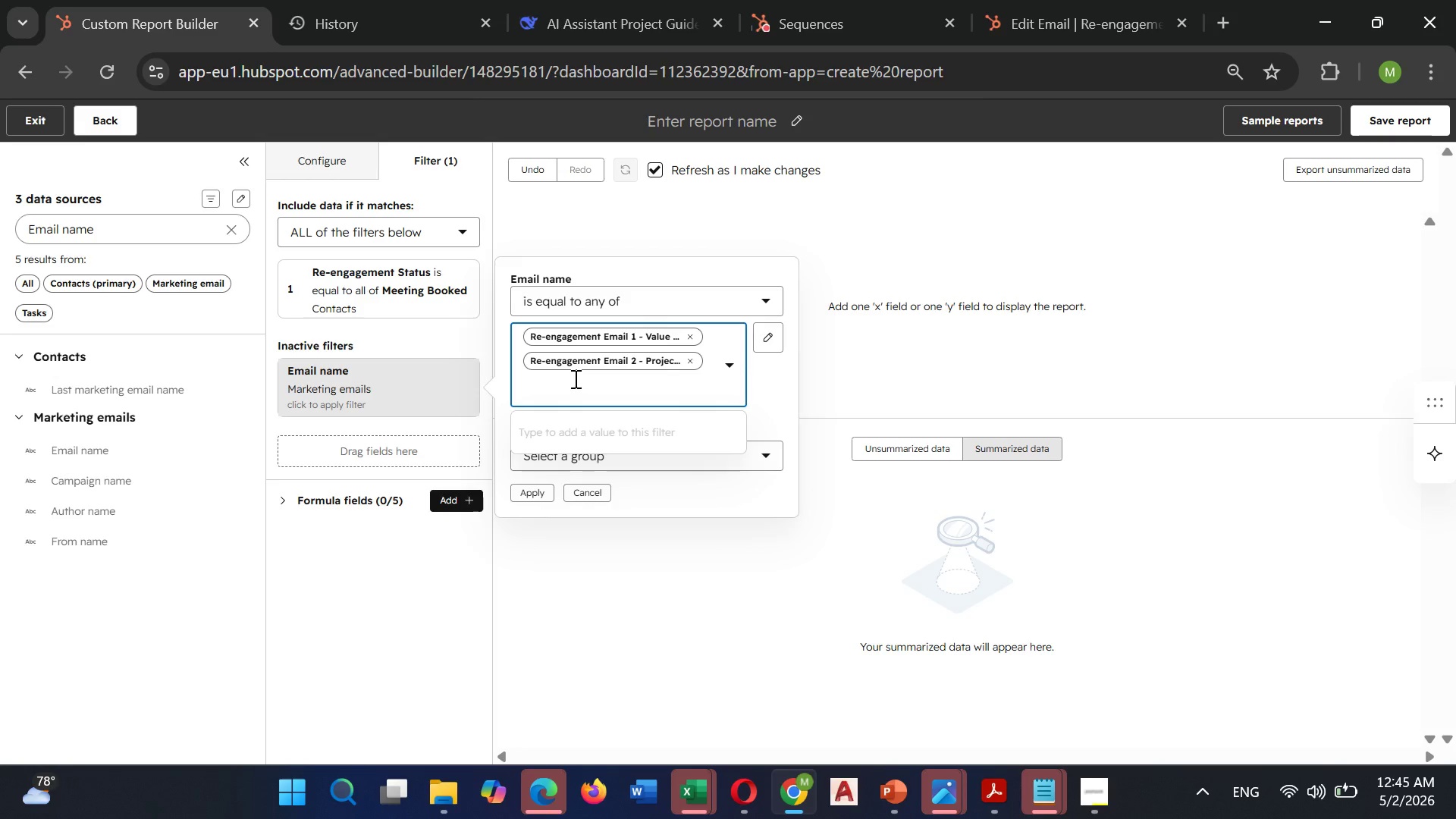 
type(Re-engagemn)
 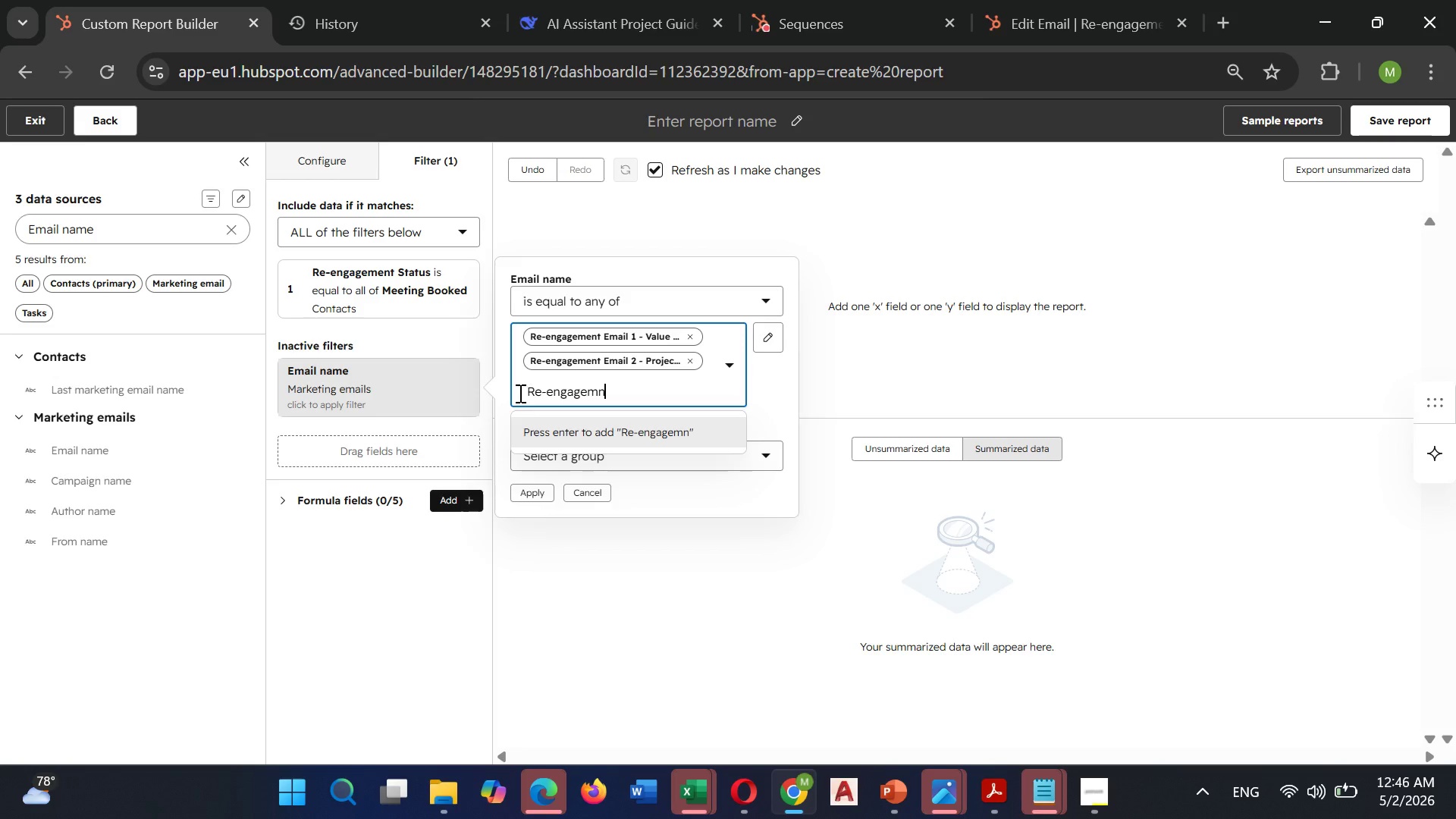 
key(ArrowLeft)
 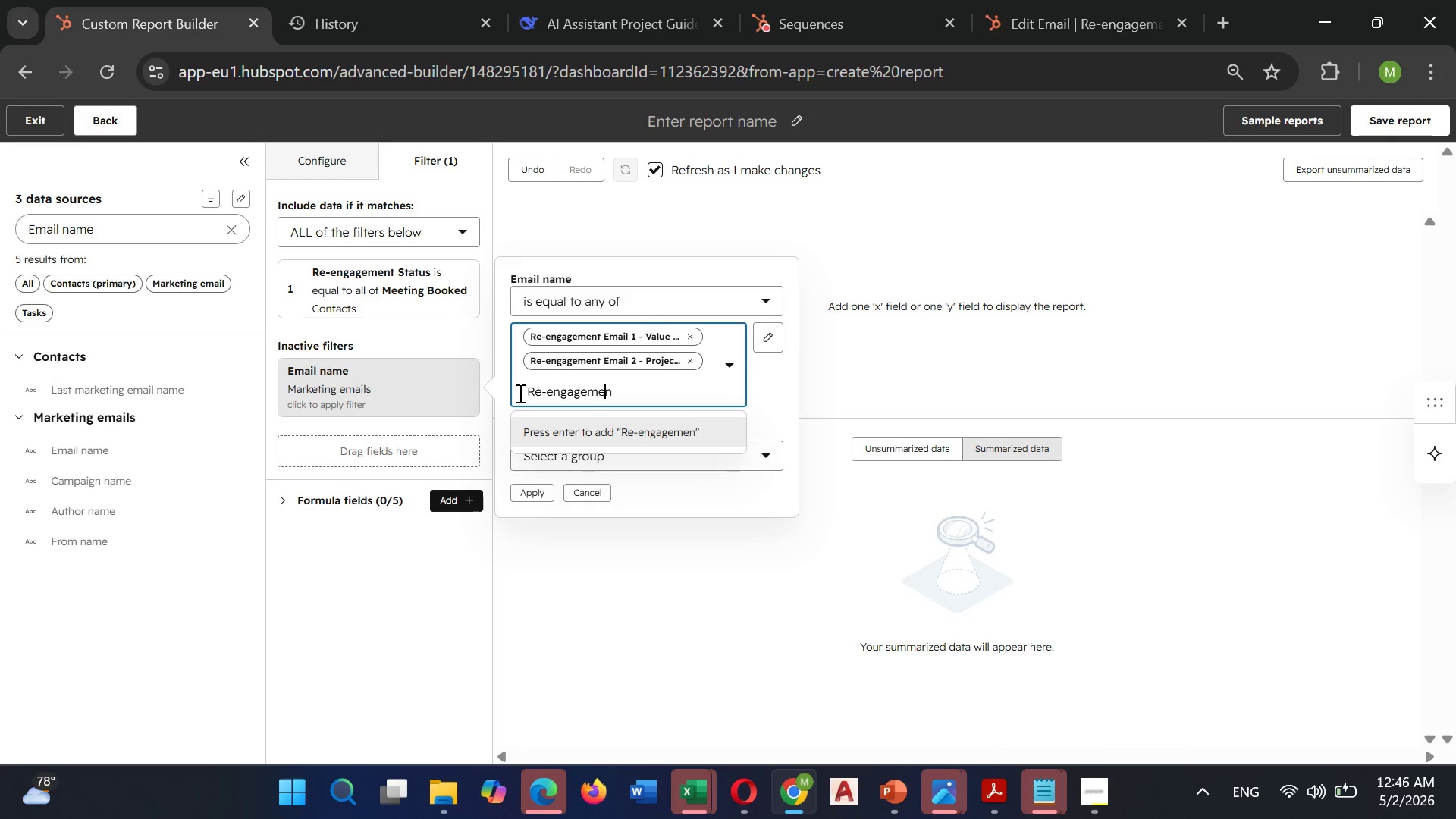 
key(E)
 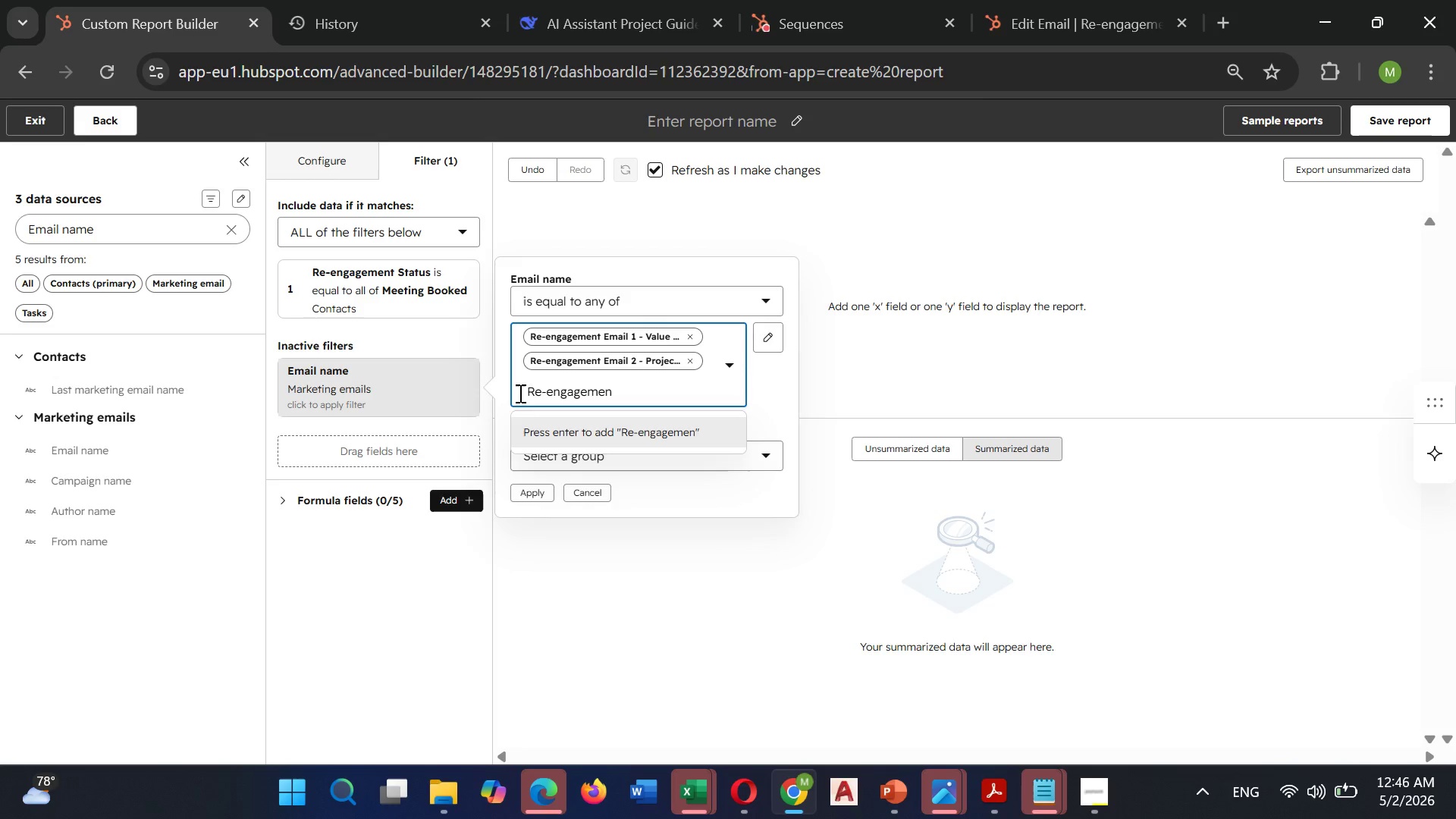 
key(ArrowRight)
 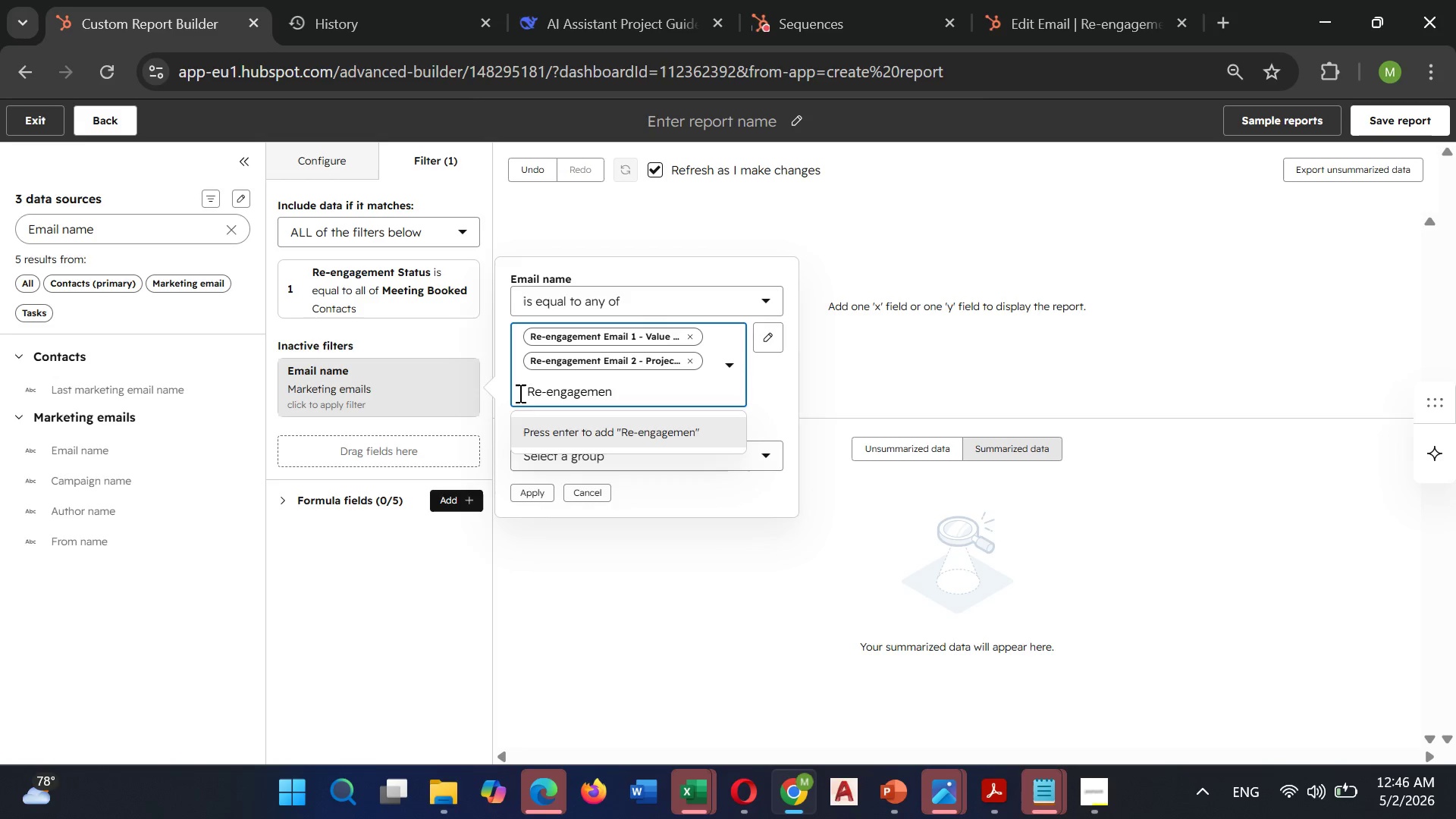 
type(t Email 3 - Problem)
 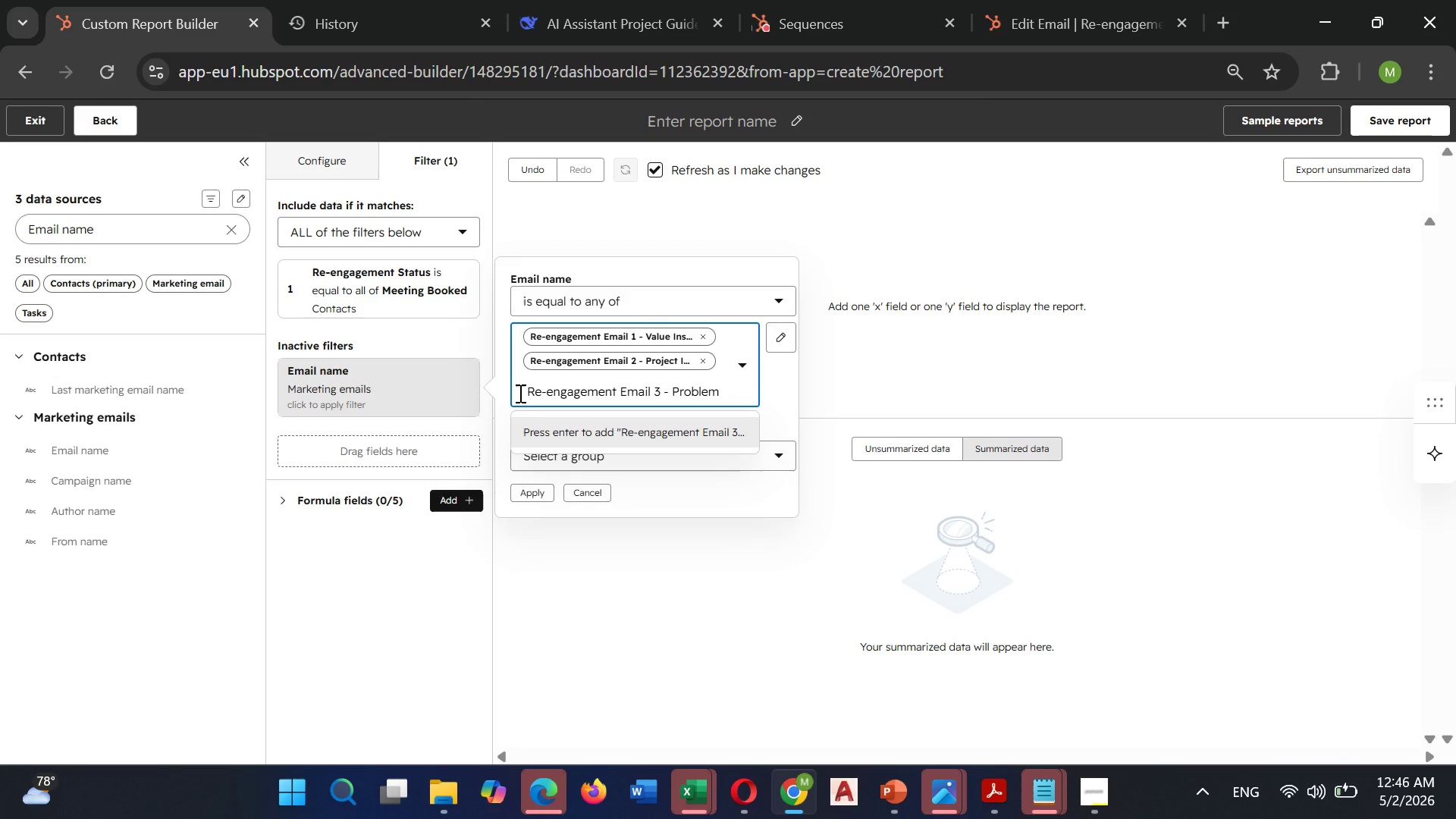 
type( Solving)
 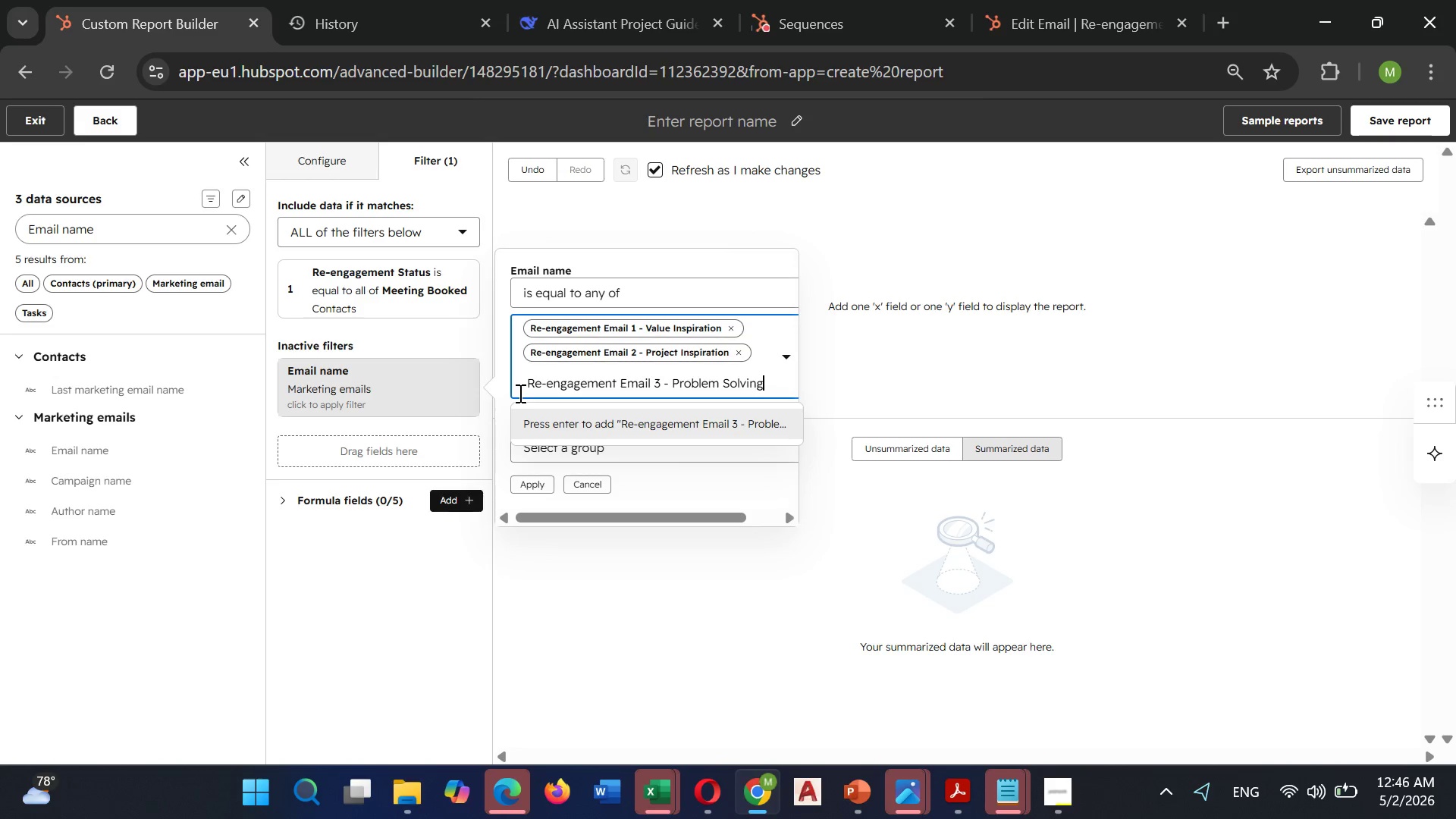 
wait(5.75)
 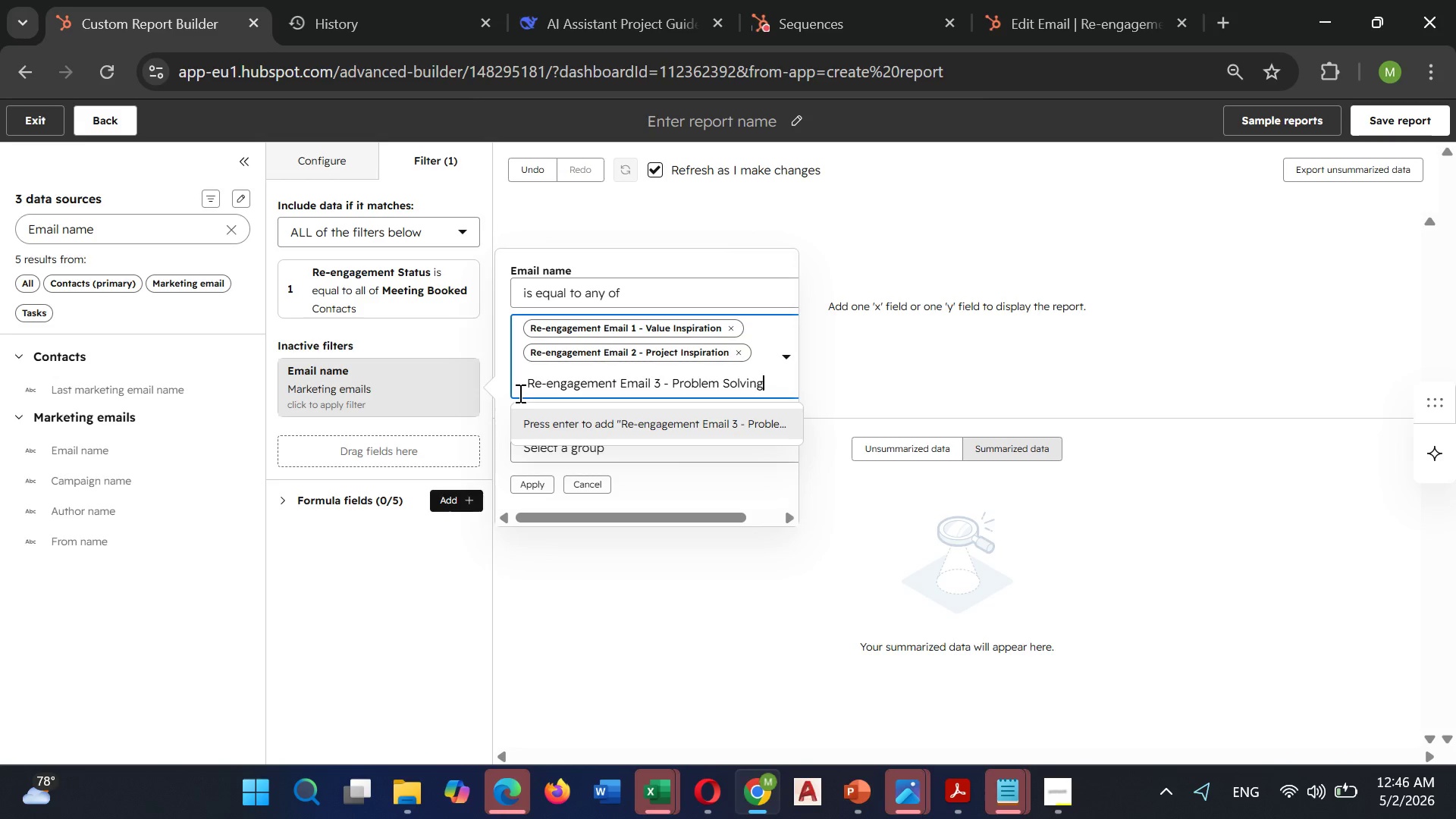 
left_click([645, 416])
 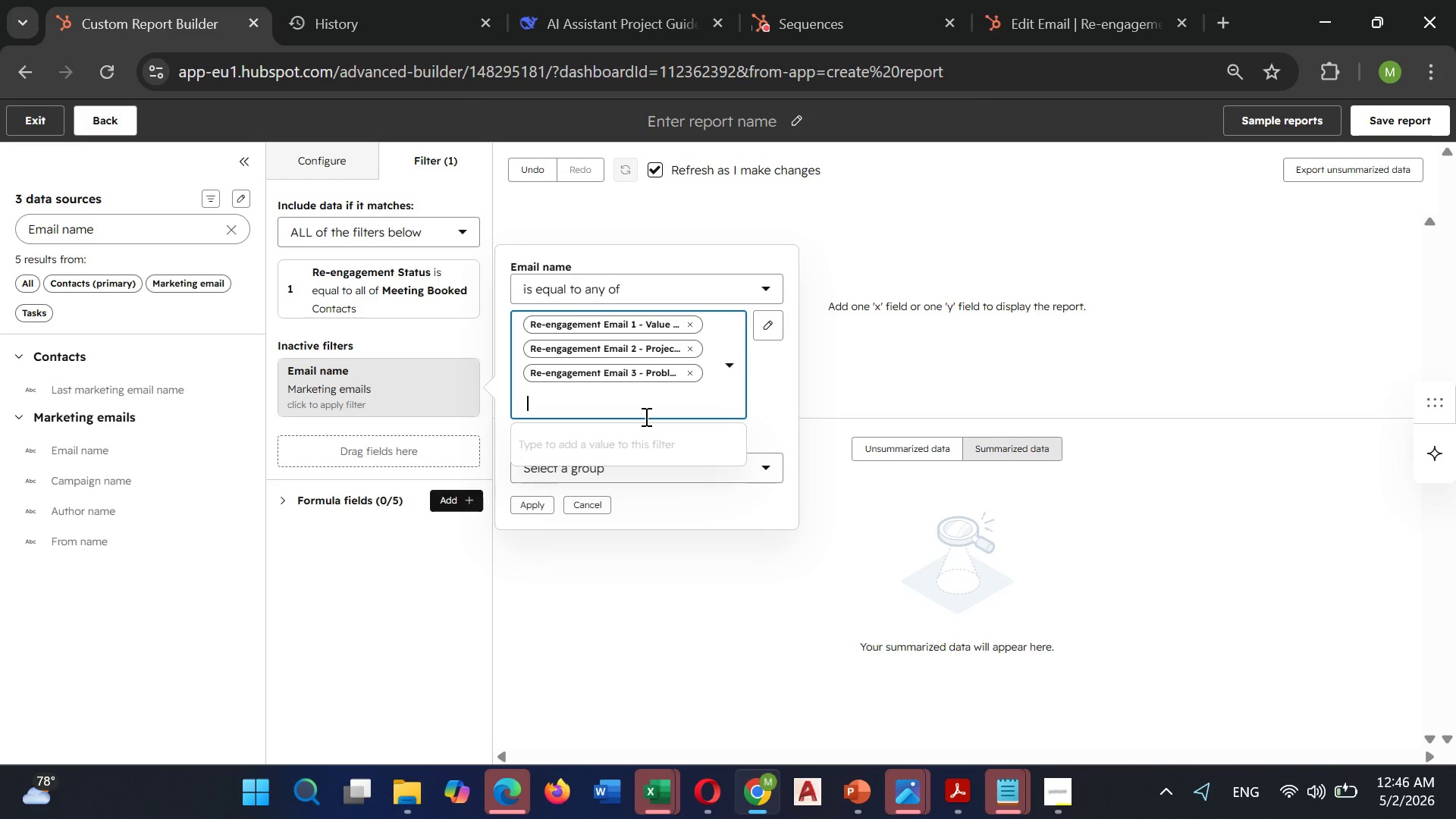 
type(Re-engagemnn)
key(Backspace)
key(Backspace)
type(ent Email 4 -)
 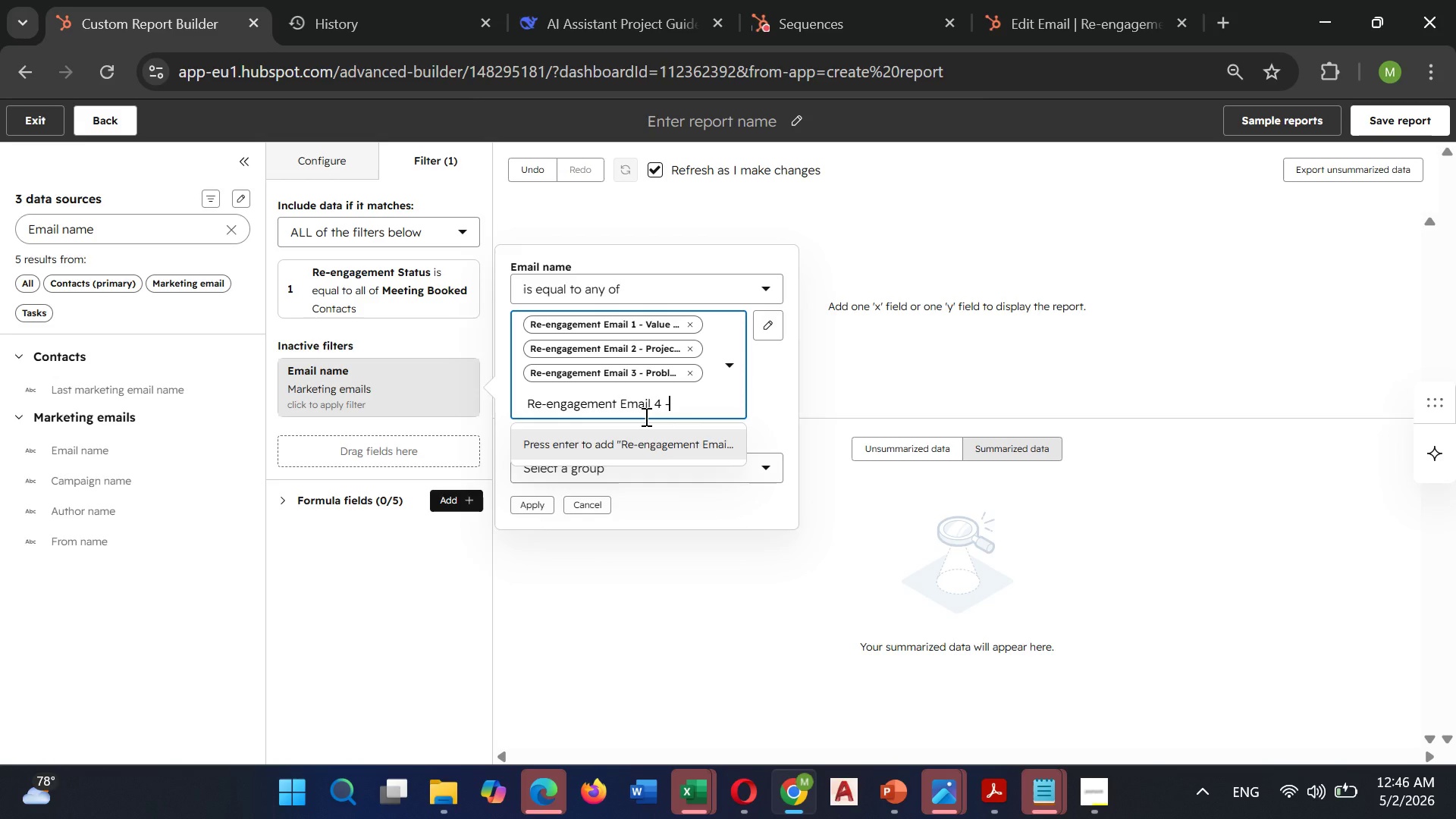 
wait(5.81)
 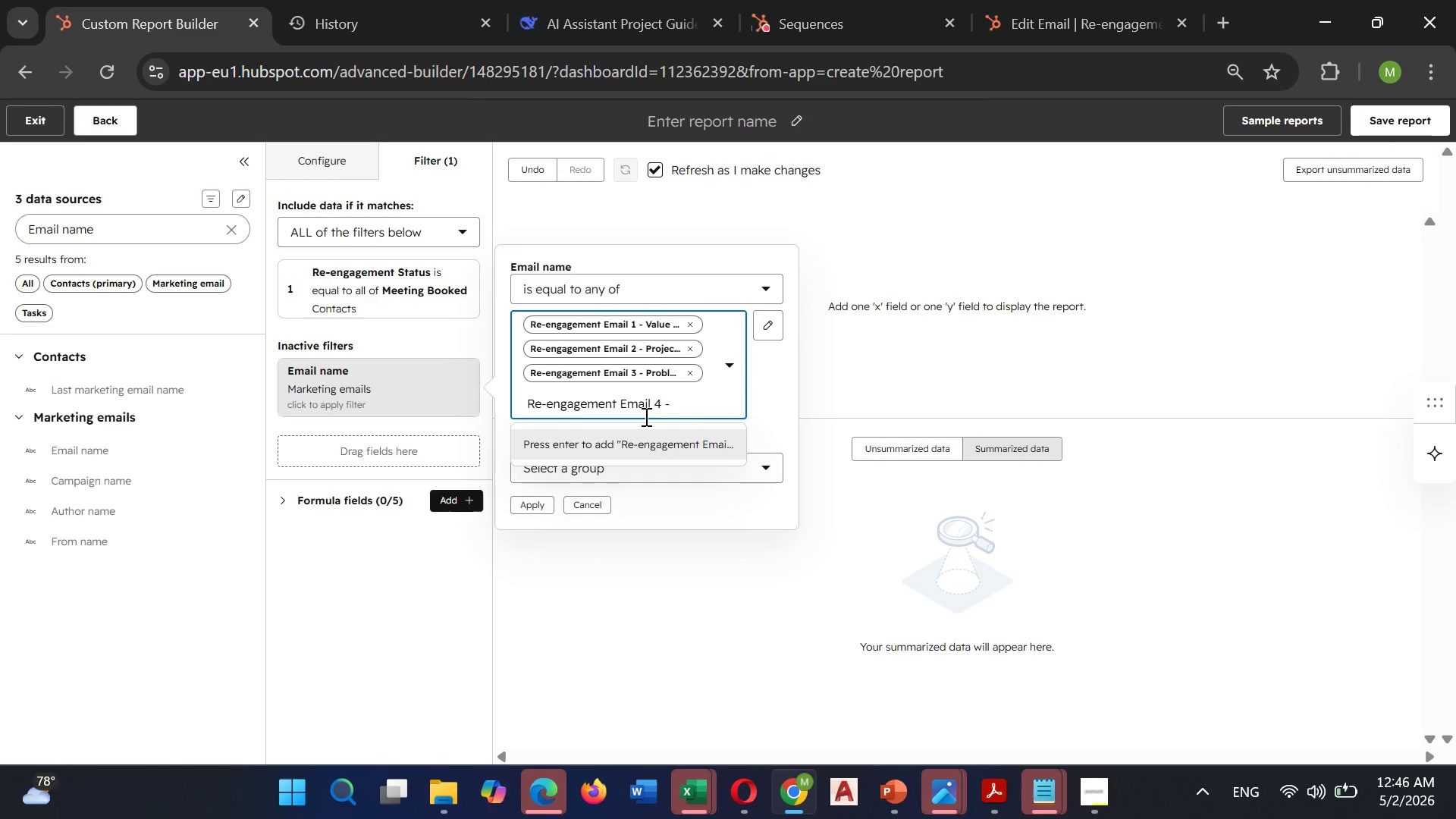 
type( Quote Personlization)
 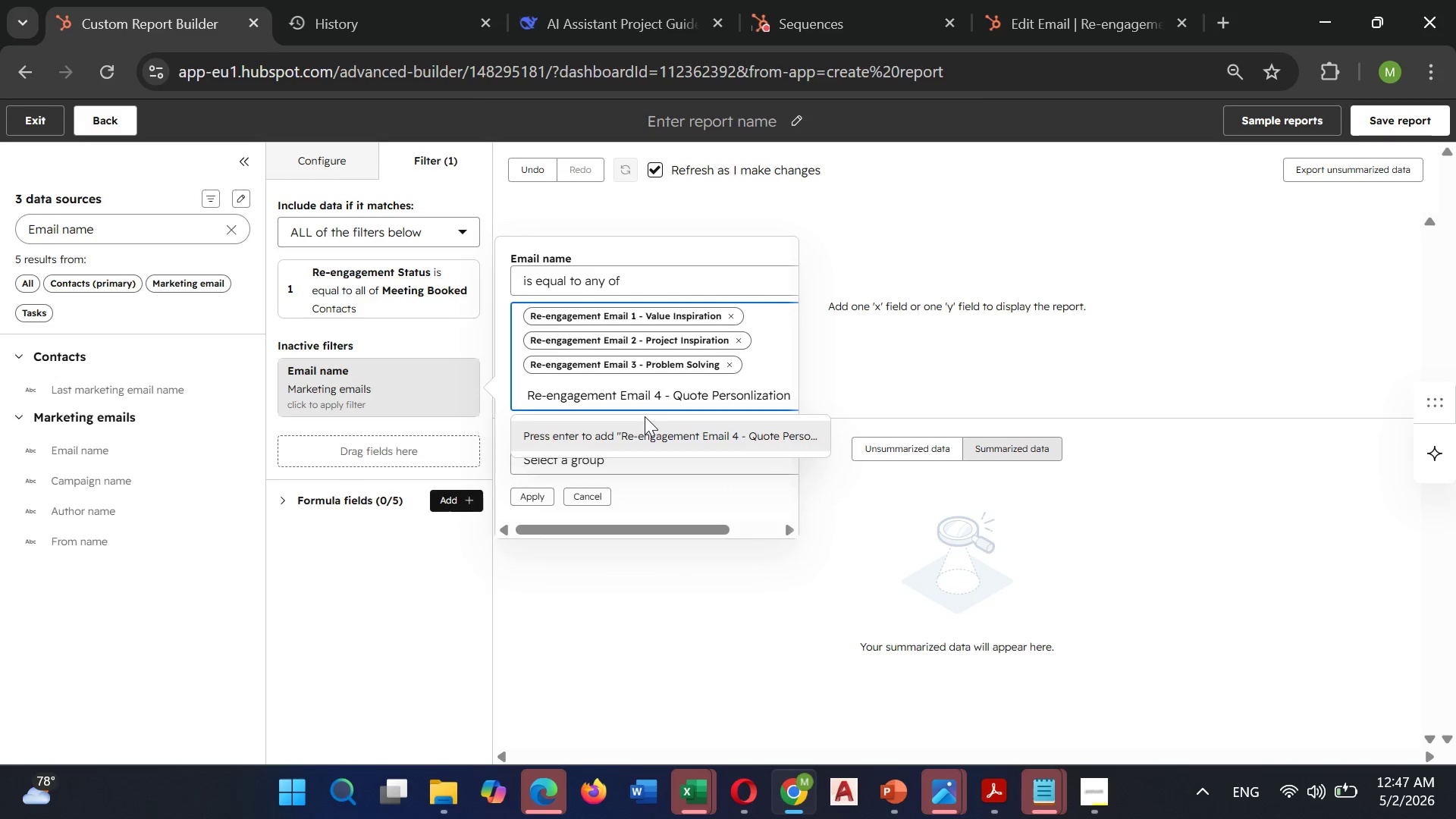 
wait(6.0)
 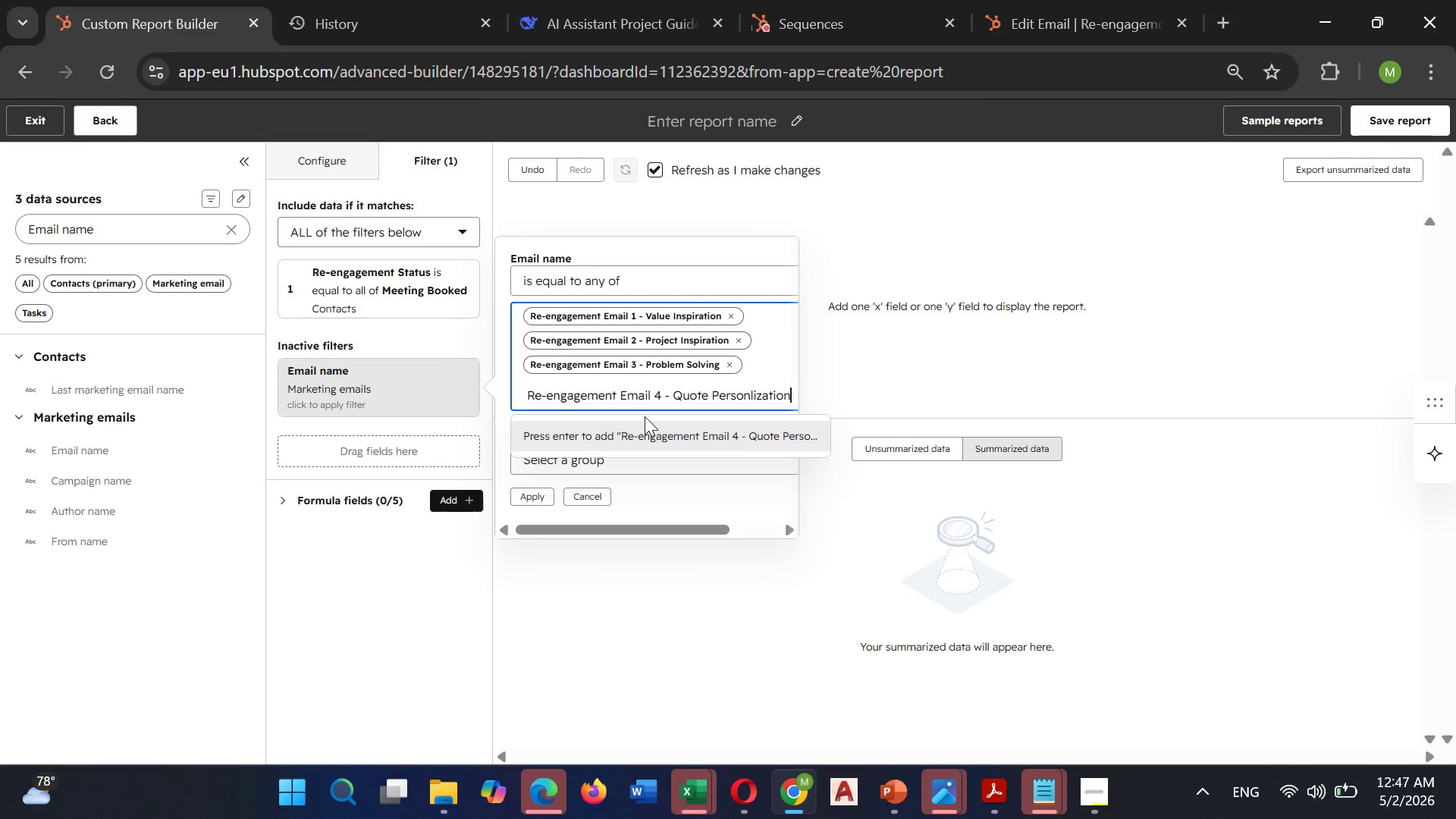 
left_click([635, 429])
 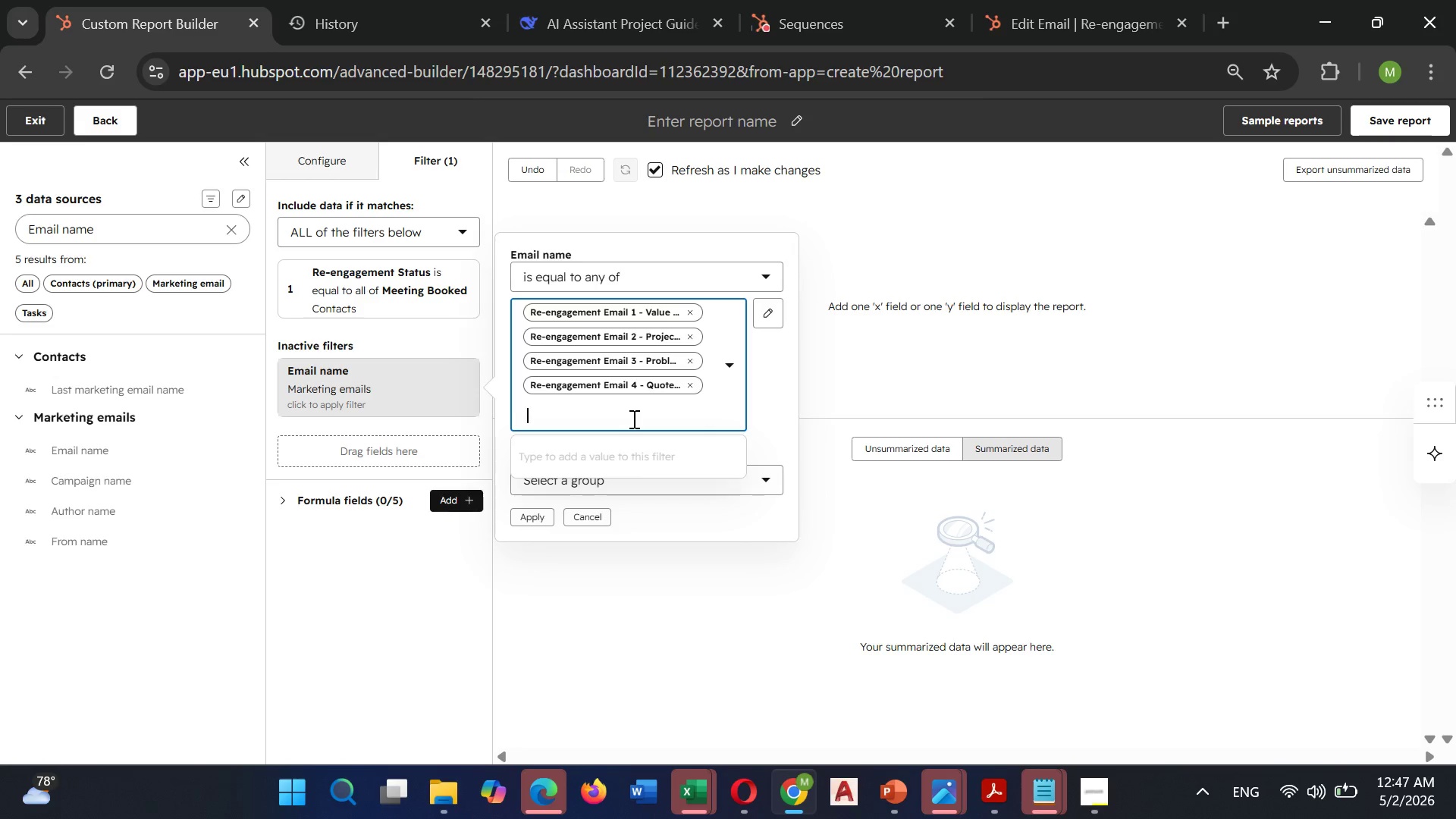 
type(Re-engah)
key(Backspace)
type(gement Email 4)
key(Backspace)
type(5 -)
 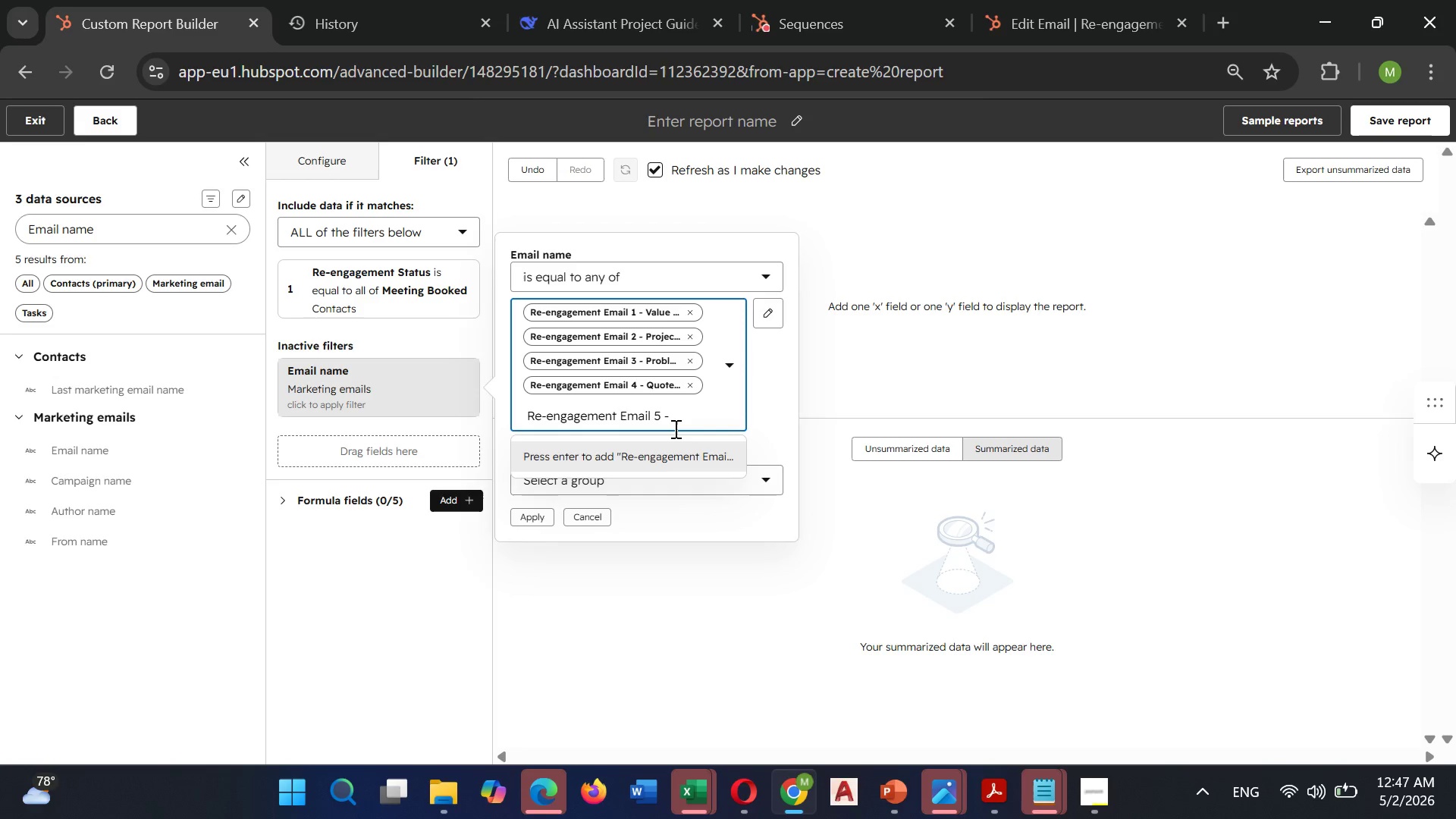 
key(Space)
 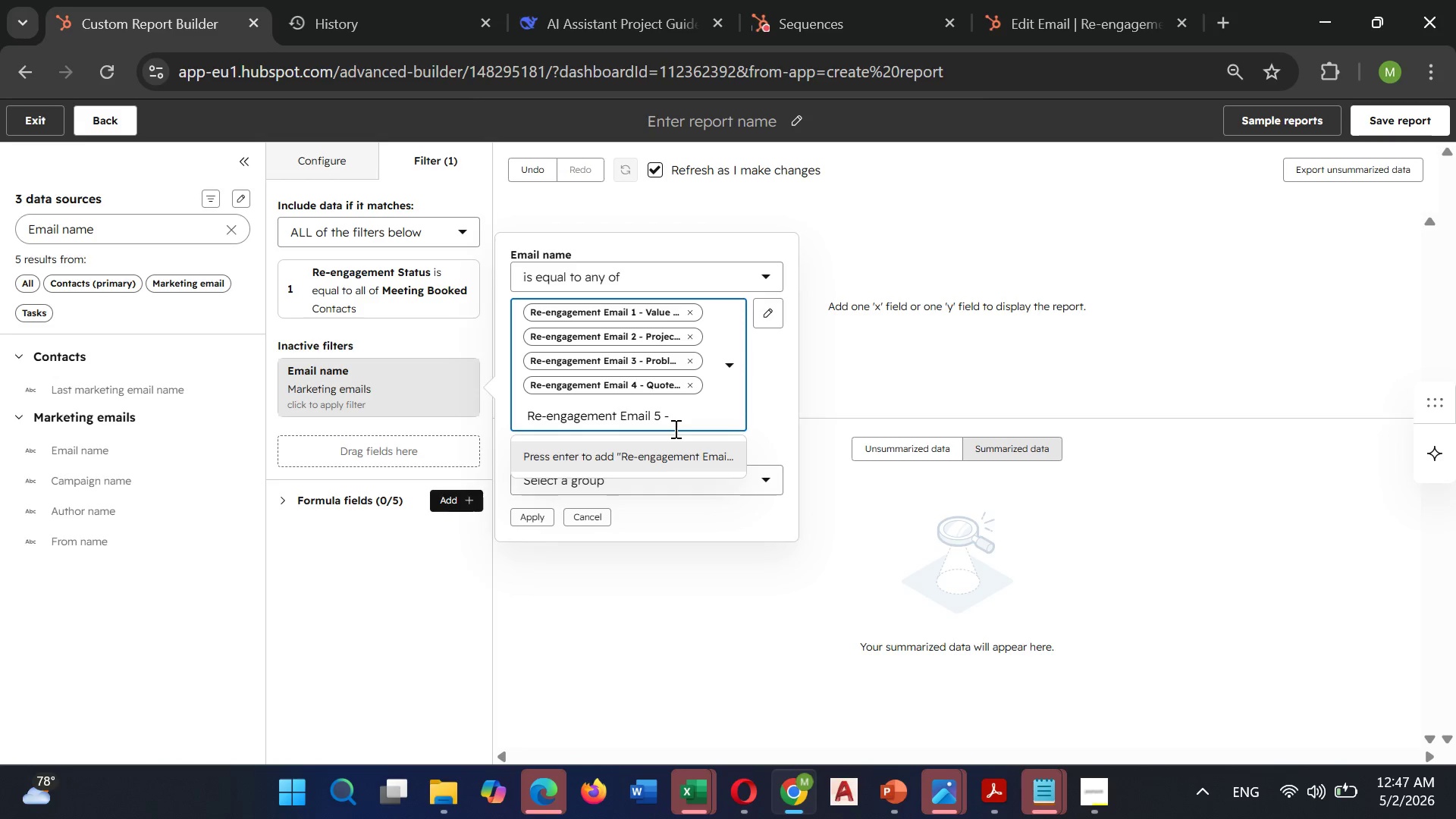 
type(Limited time Offer)
 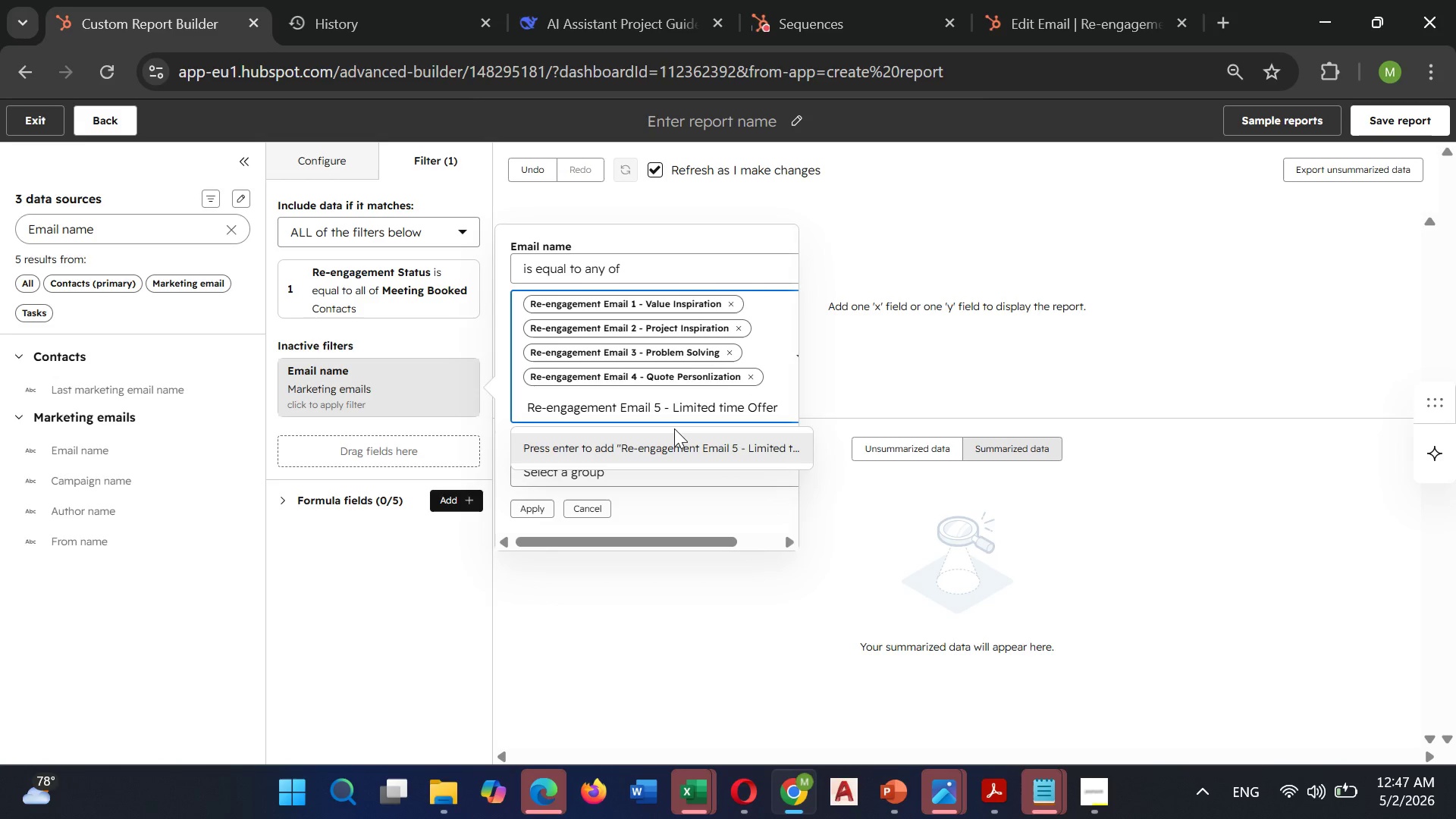 
key(ArrowLeft)
 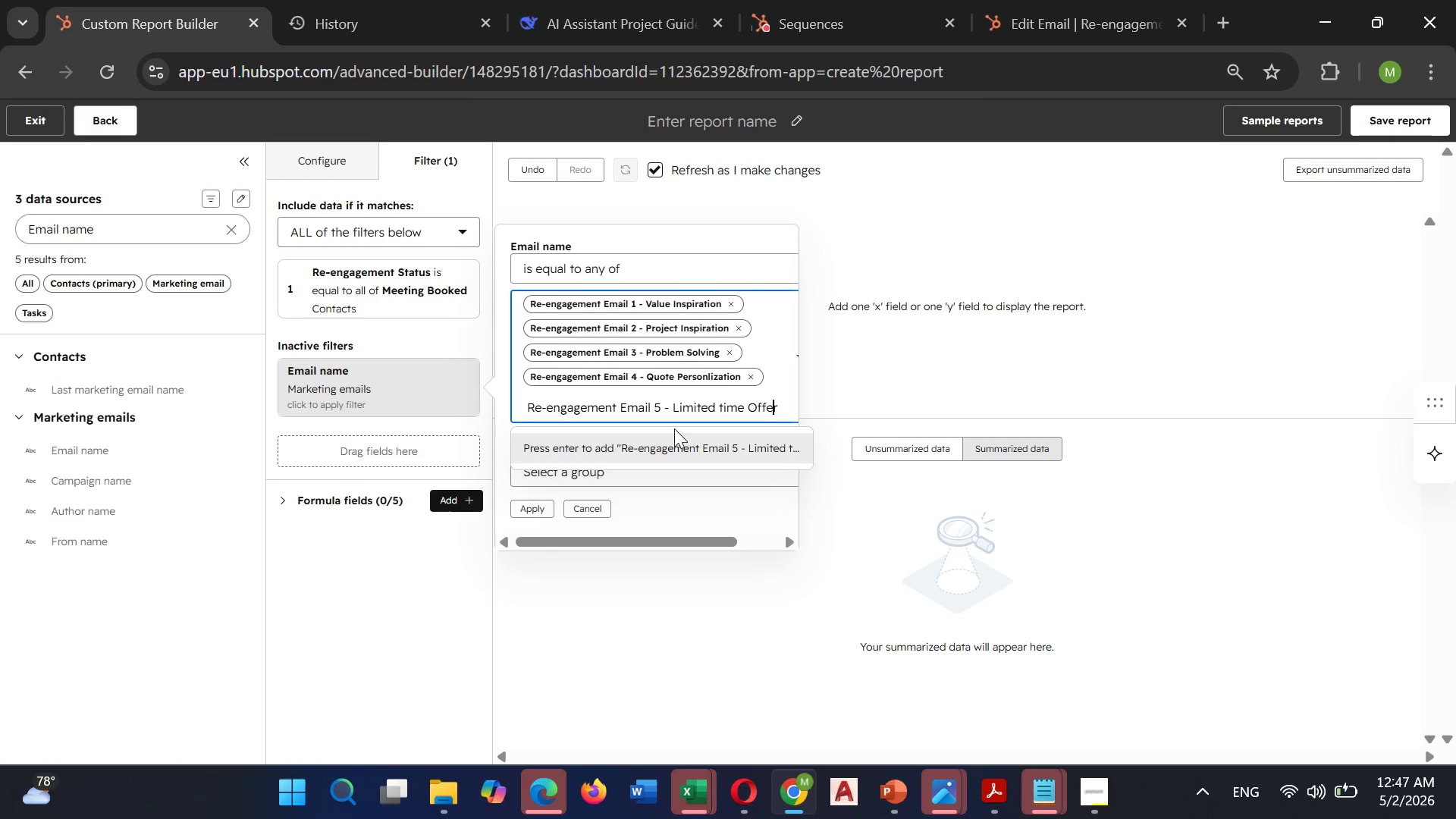 
key(ArrowLeft)
 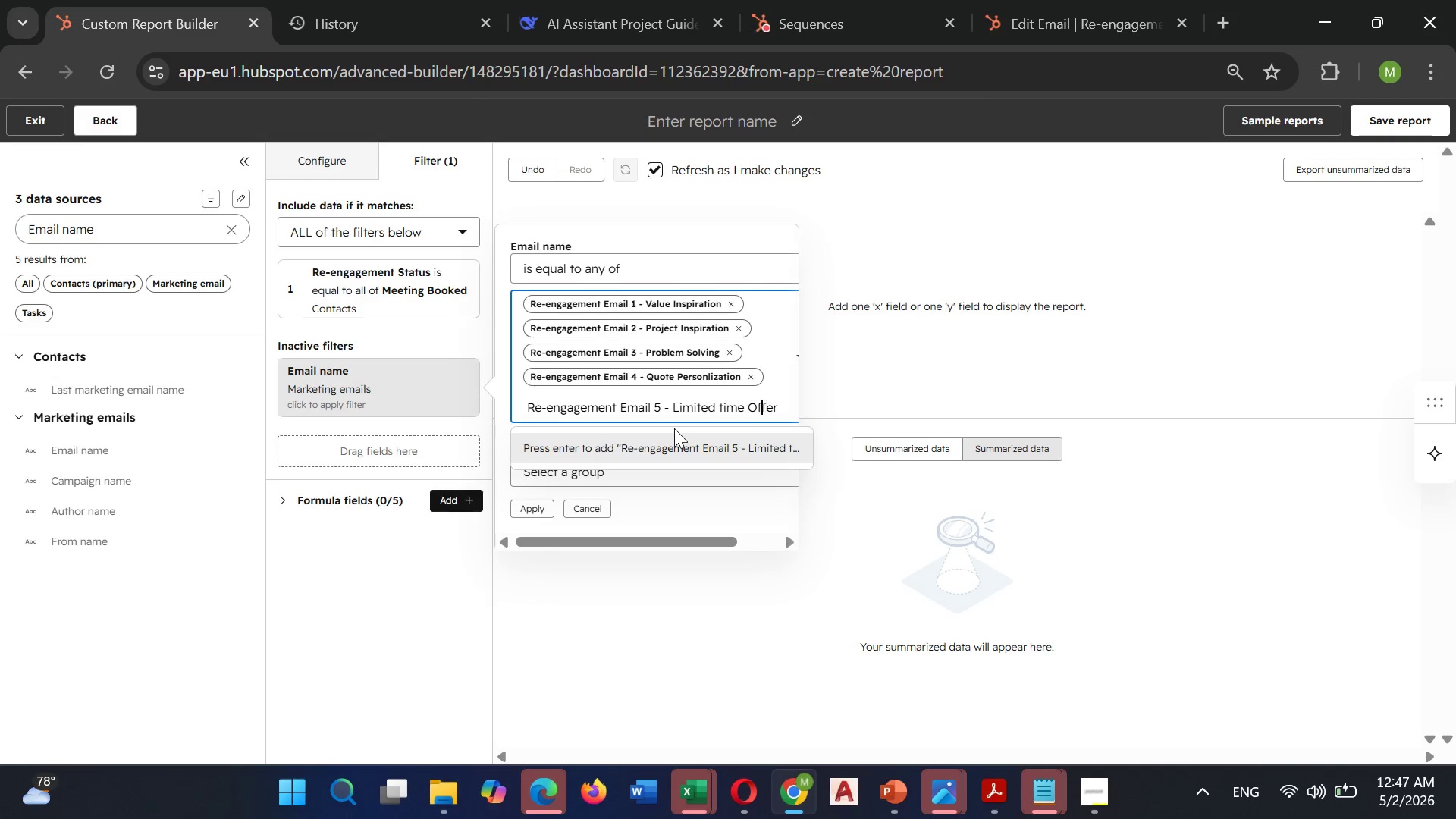 
key(ArrowLeft)
 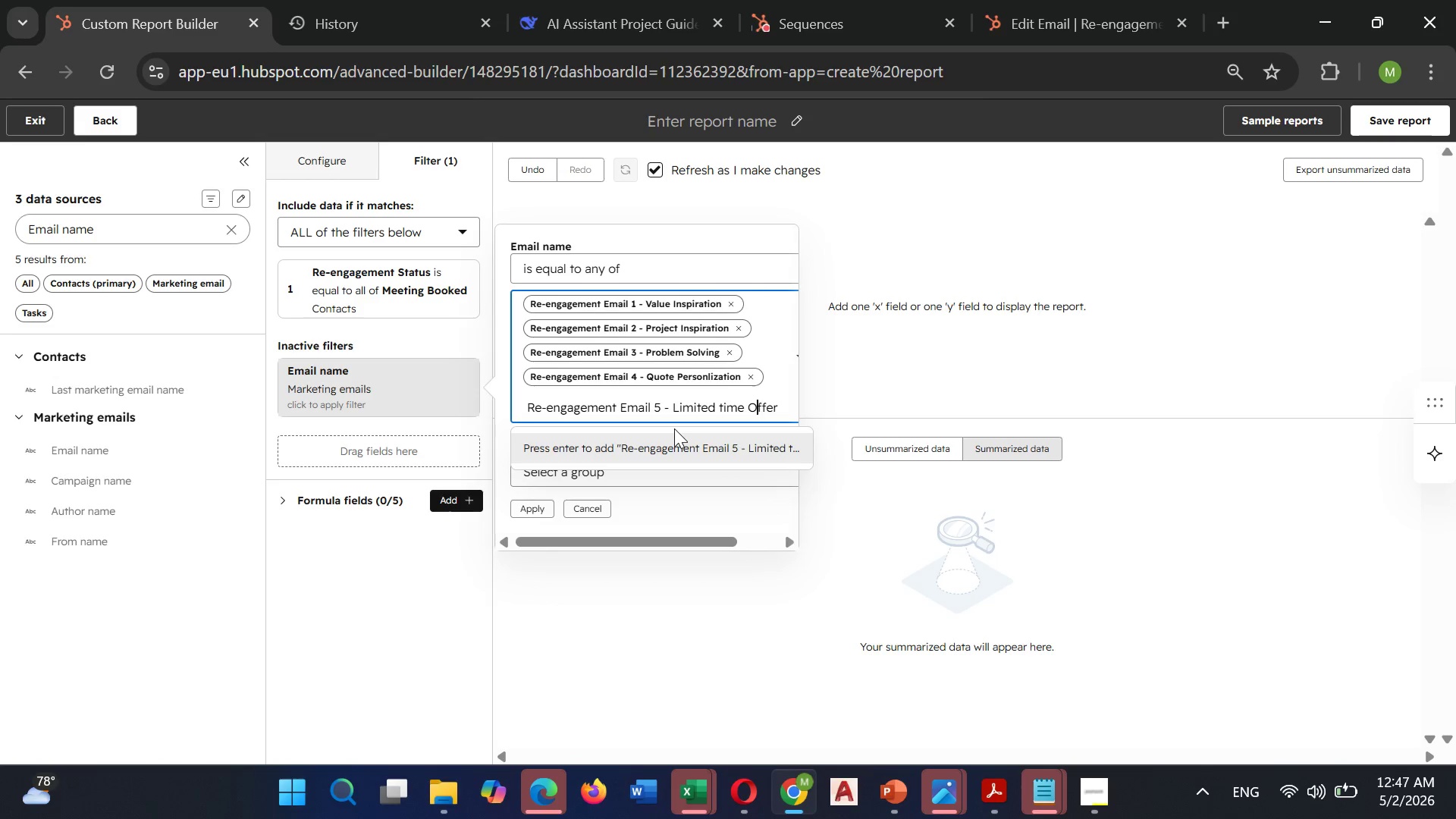 
key(ArrowLeft)
 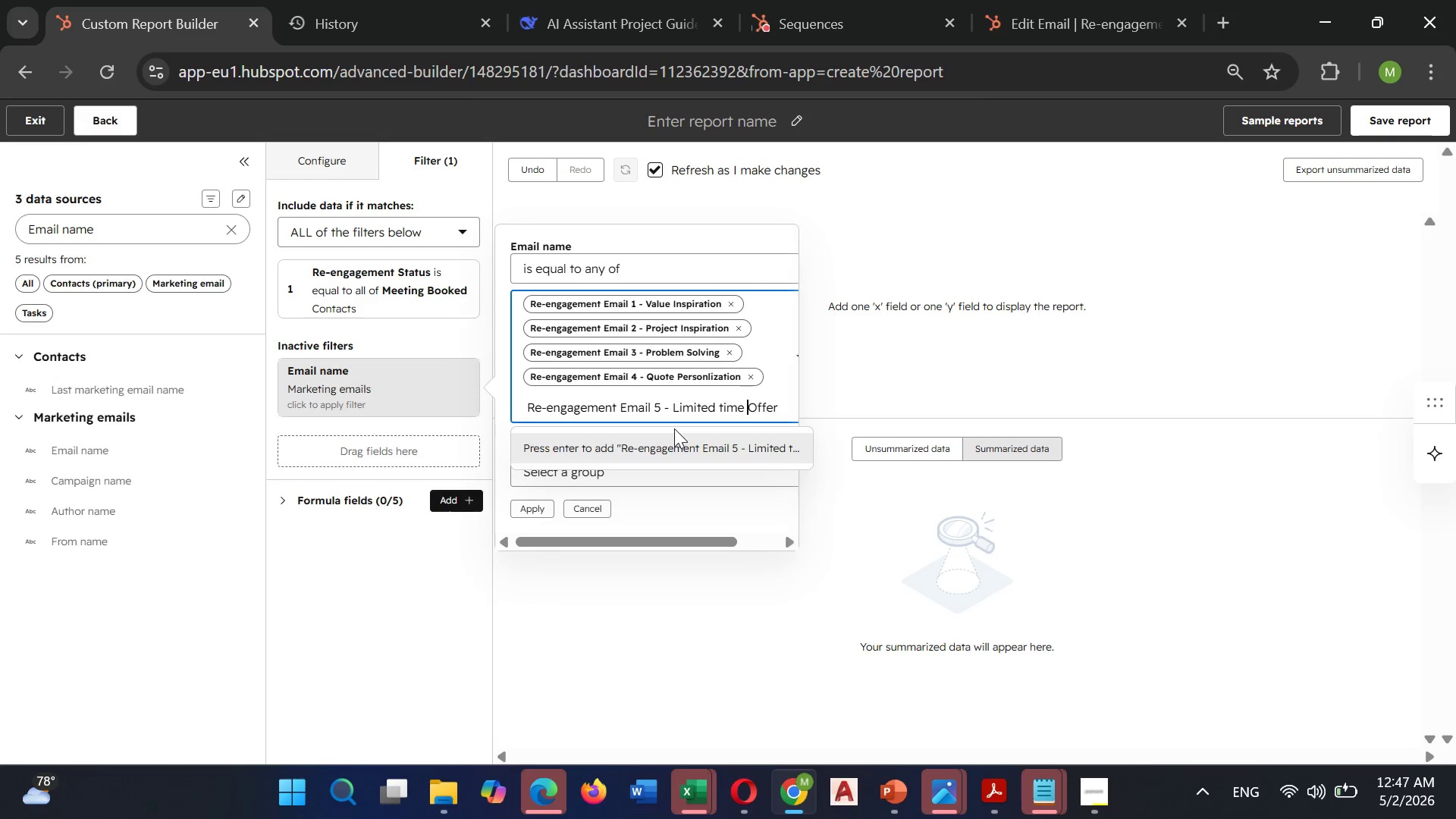 
key(ArrowLeft)
 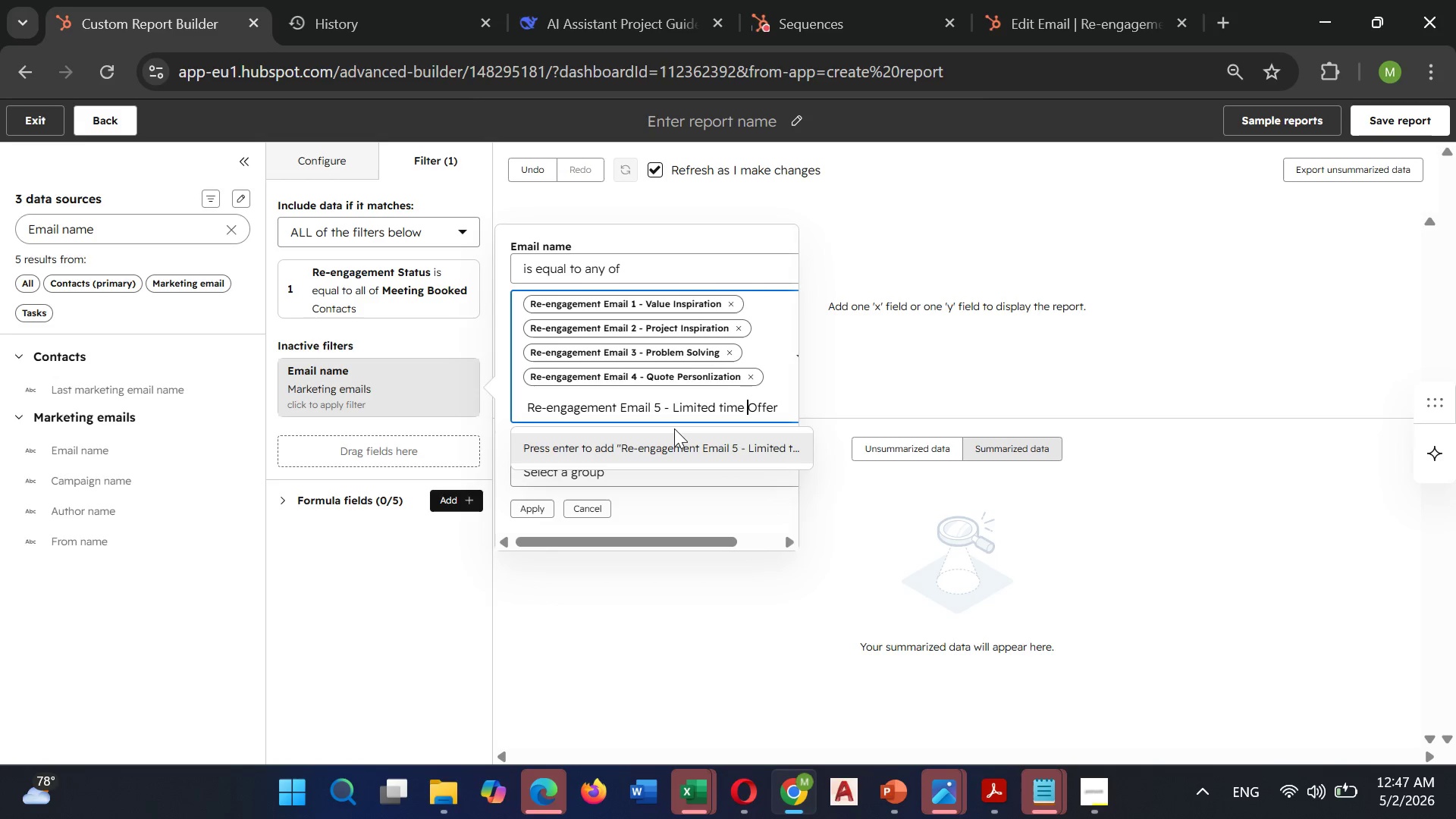 
key(ArrowLeft)
 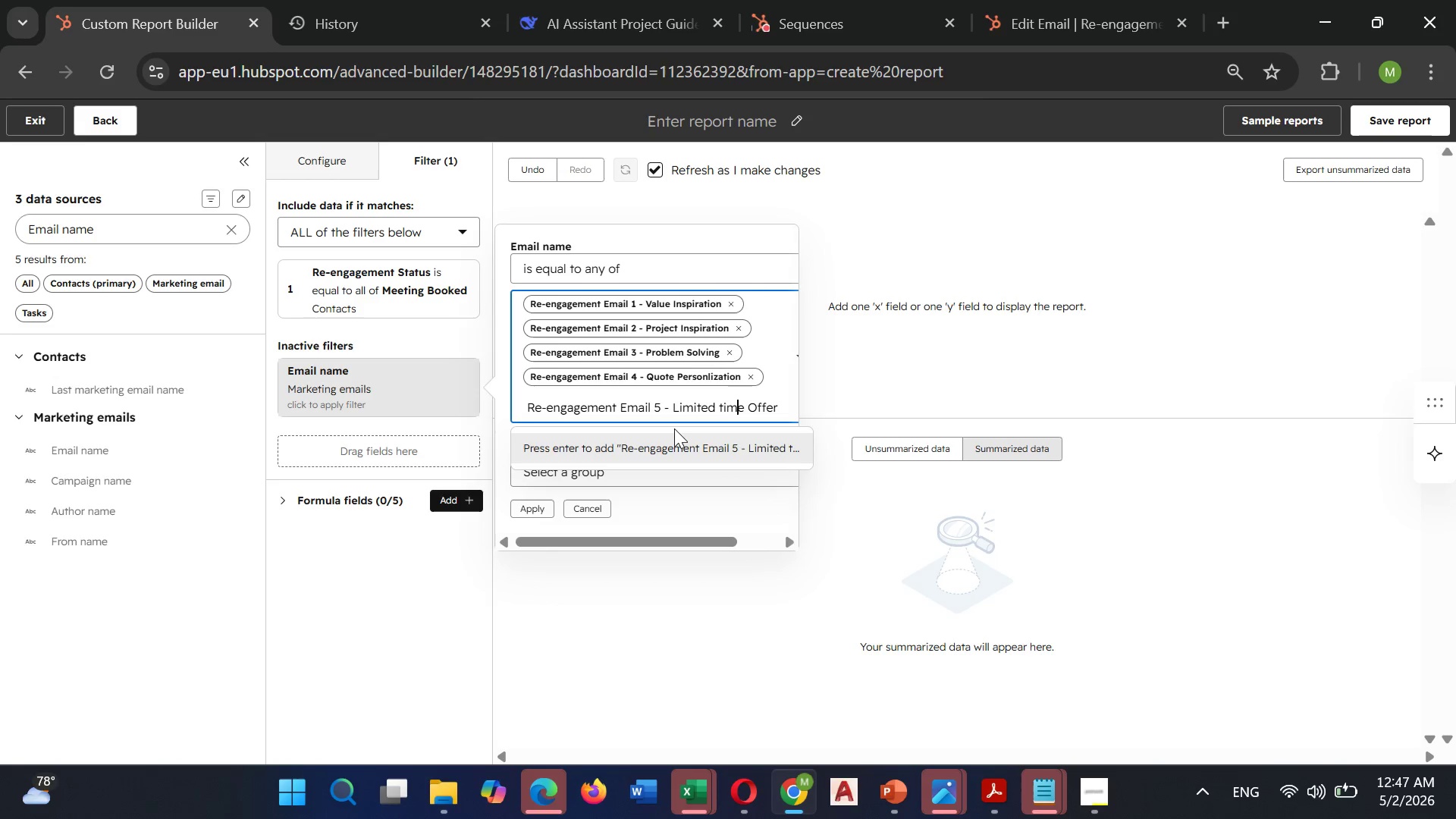 
key(ArrowLeft)
 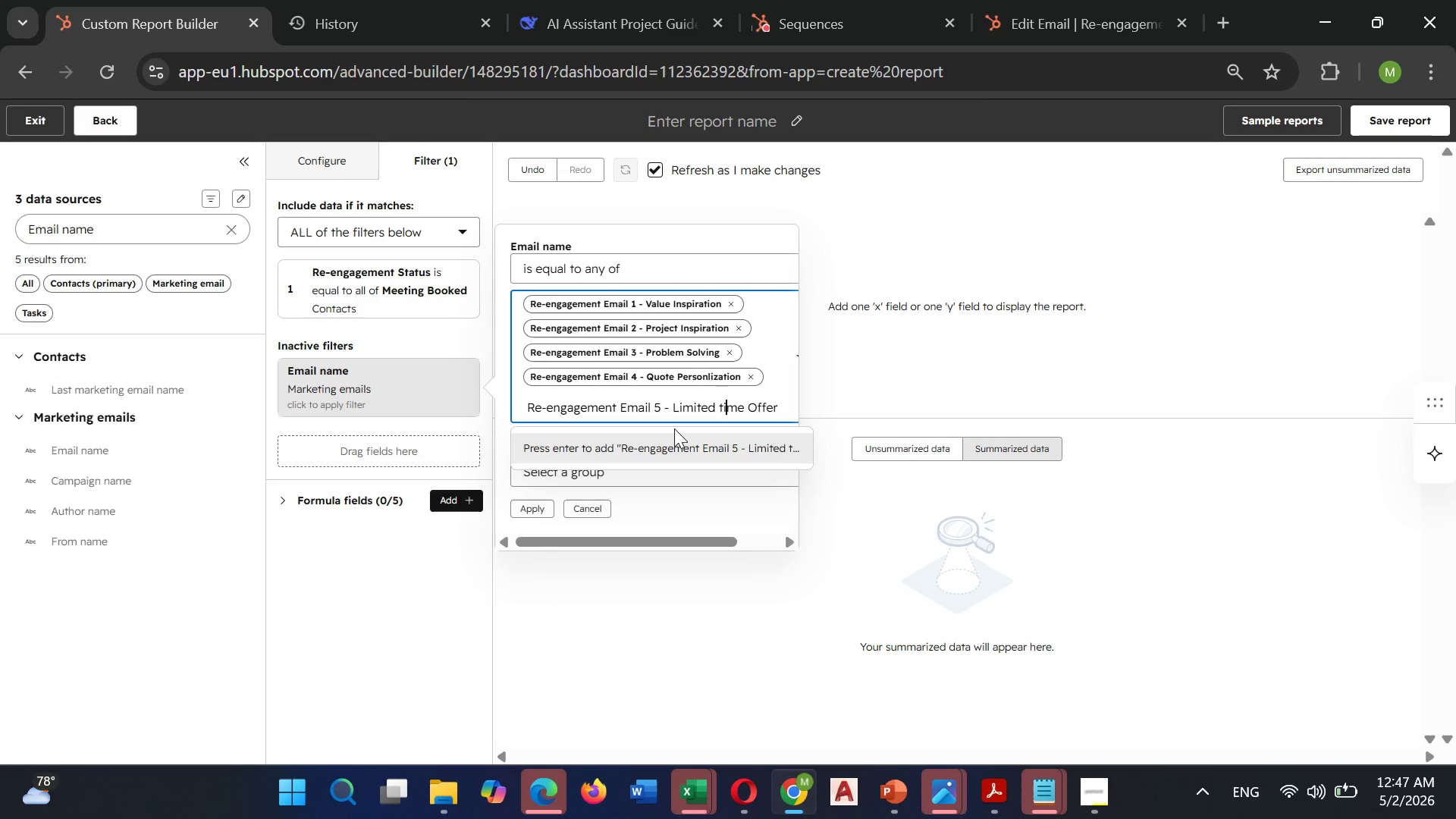 
key(ArrowLeft)
 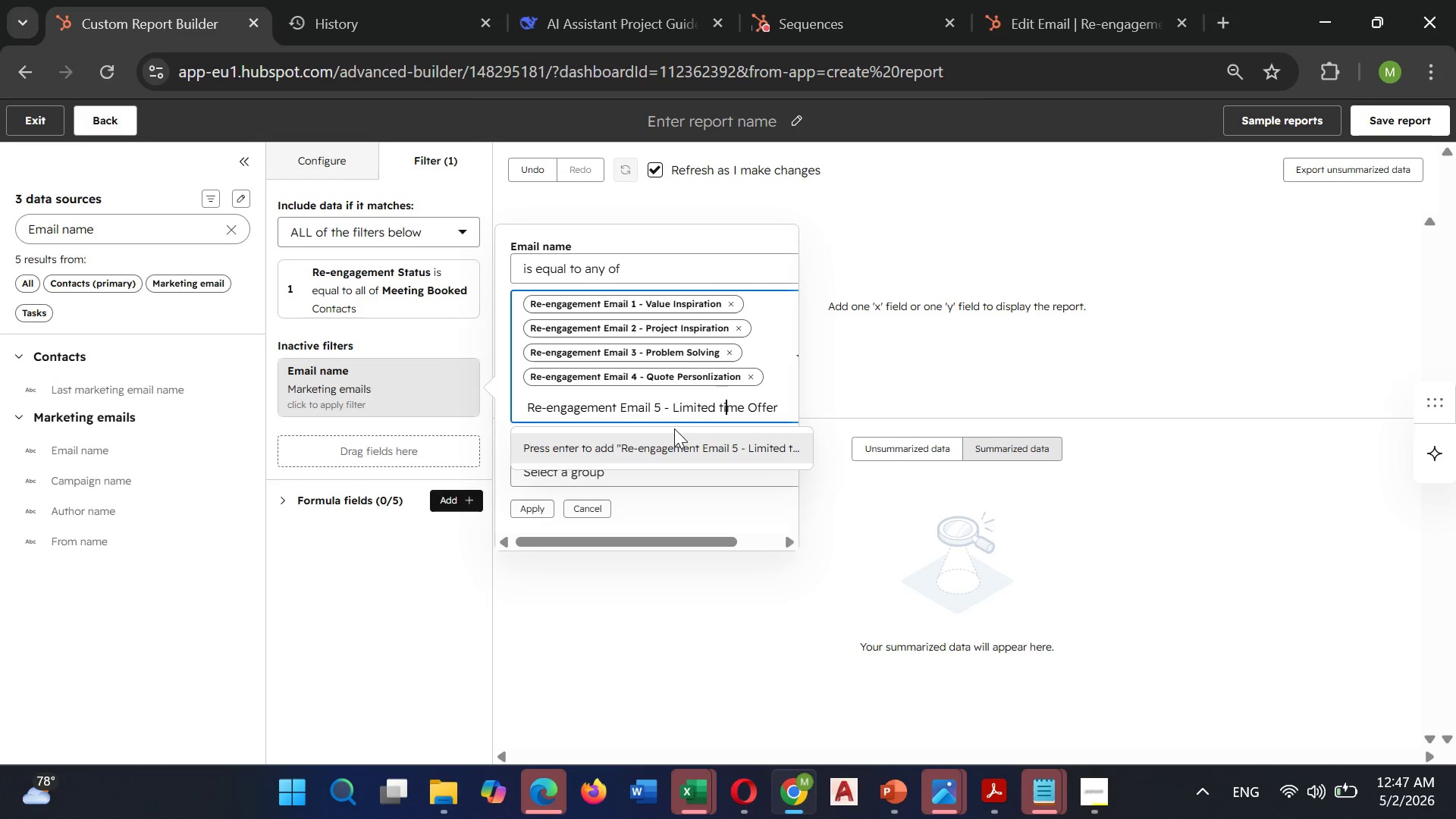 
key(ArrowLeft)
 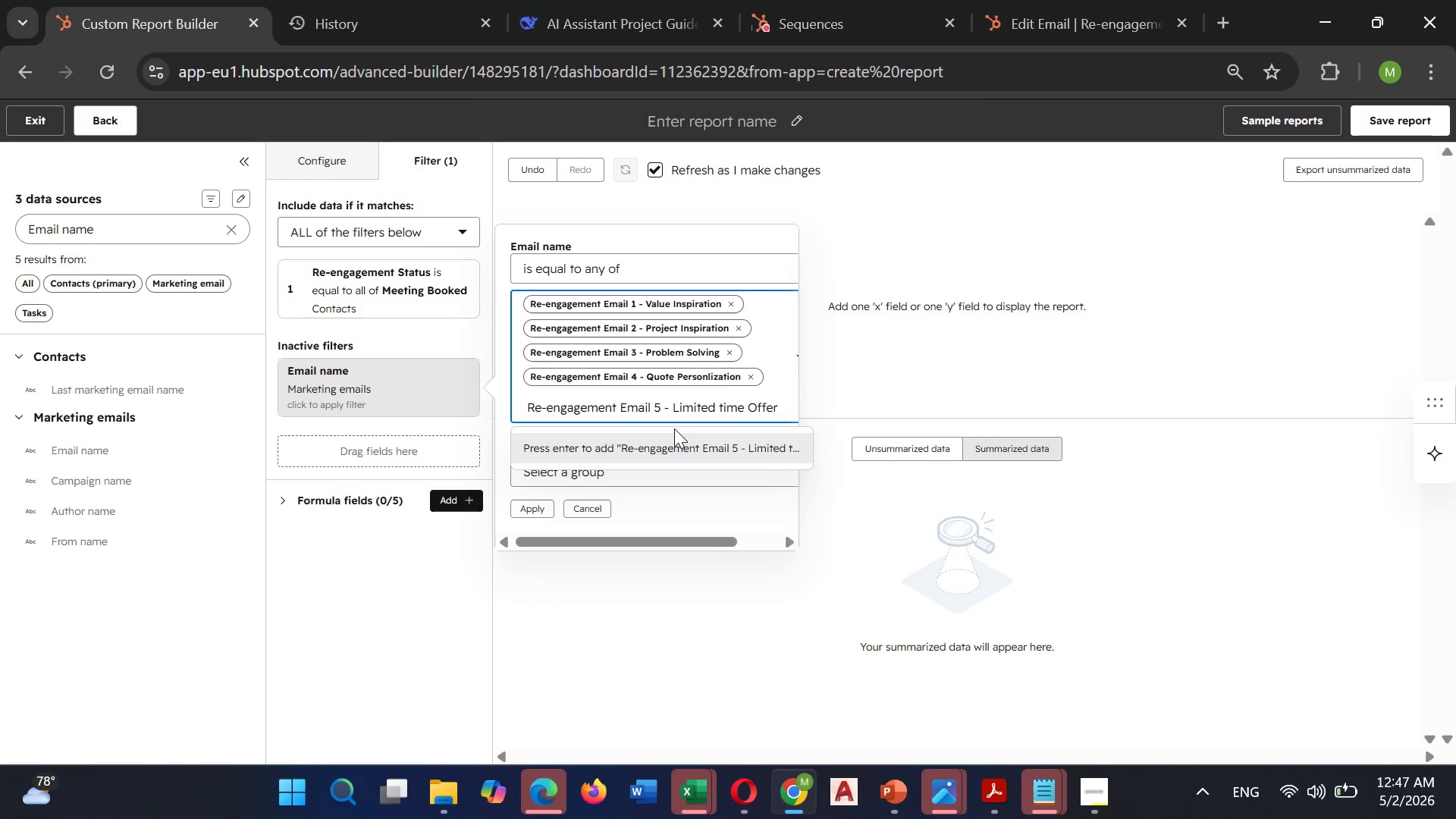 
key(Backspace)
 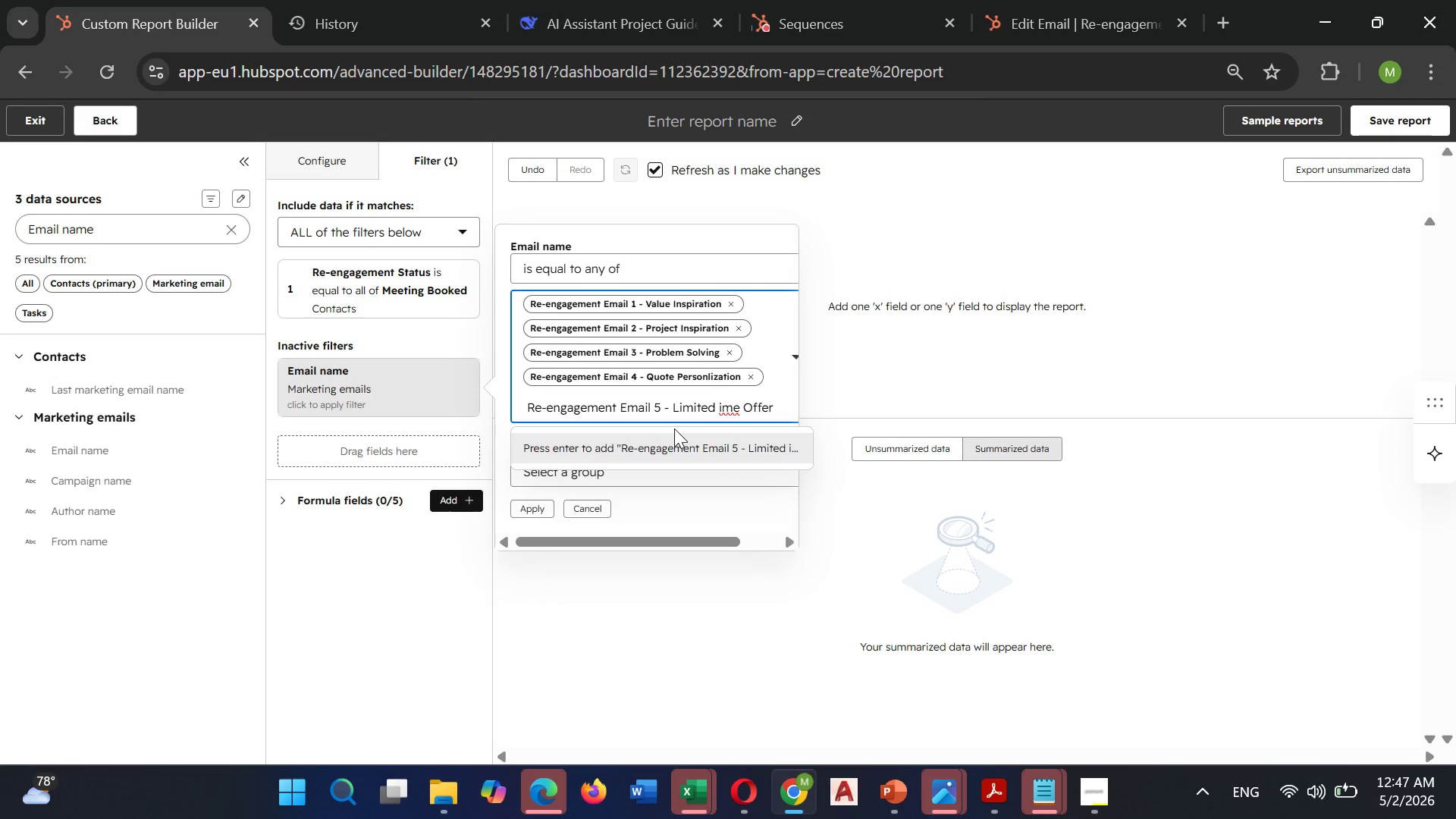 
key(Shift+T)
 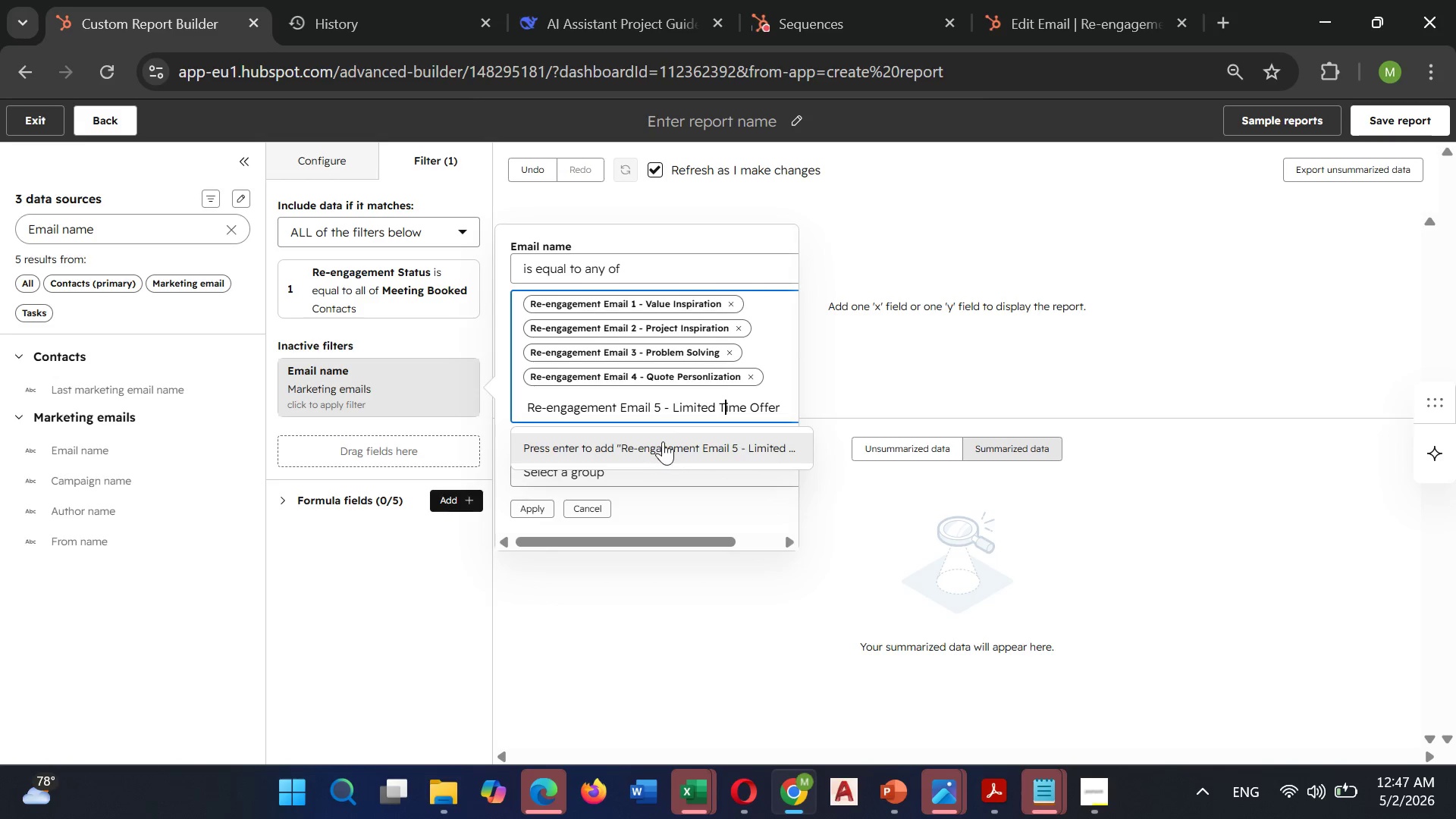 
left_click([663, 441])
 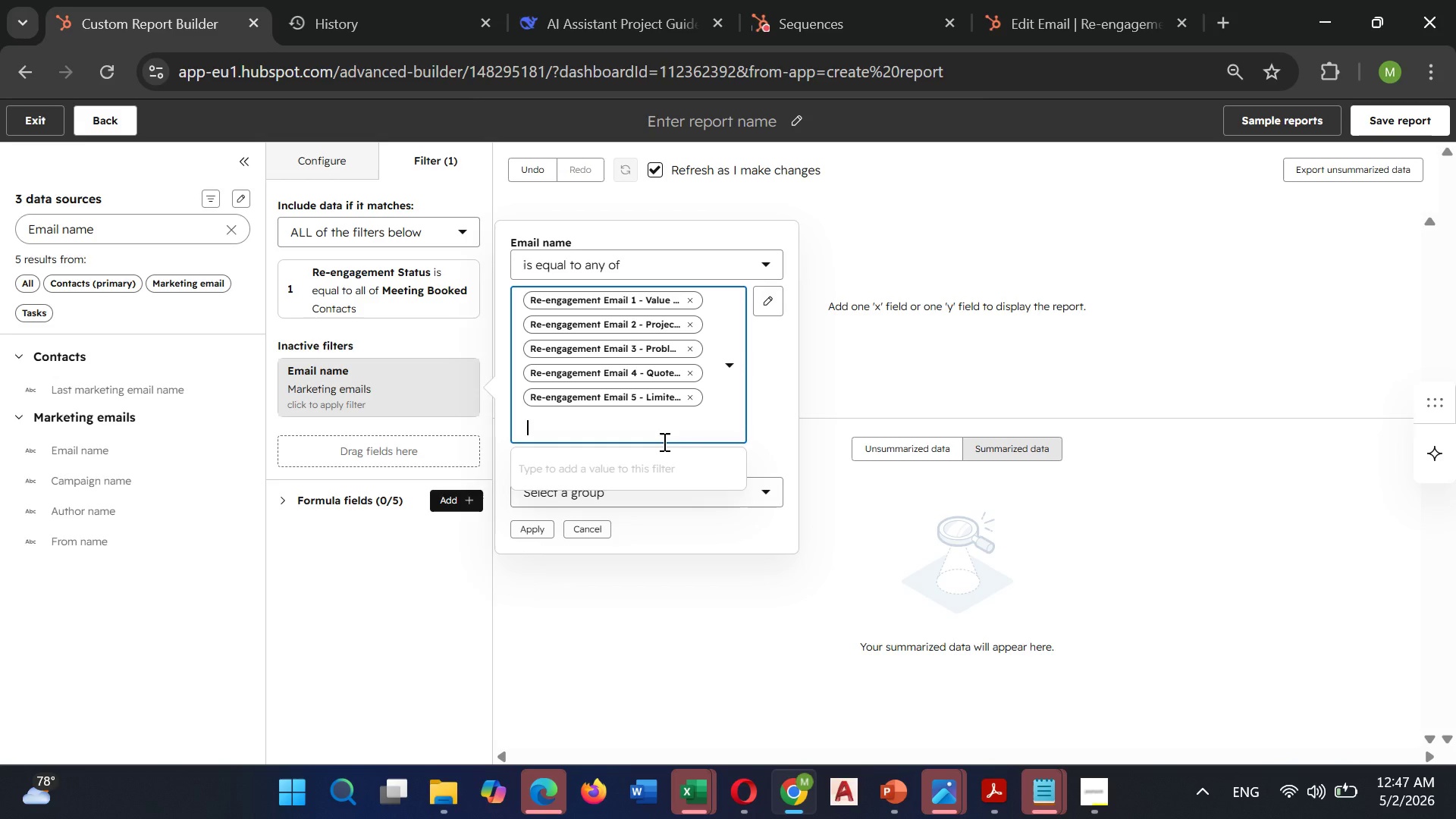 
type(Re-engae)
key(Backspace)
type(gemne)
key(Backspace)
key(Backspace)
type(ent Email 6 - )
 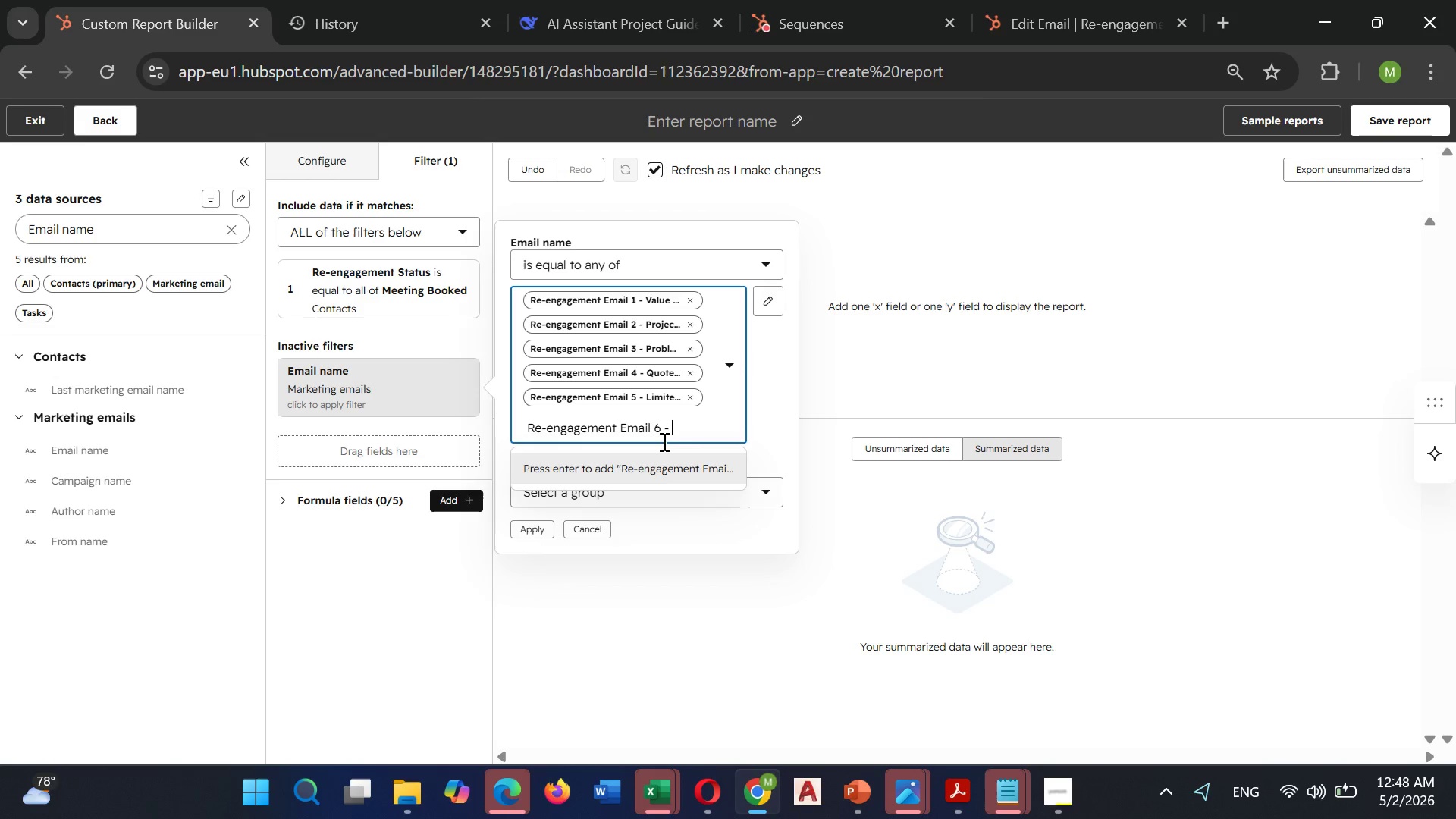 
type(Finl)
key(Backspace)
type(al Ure)
 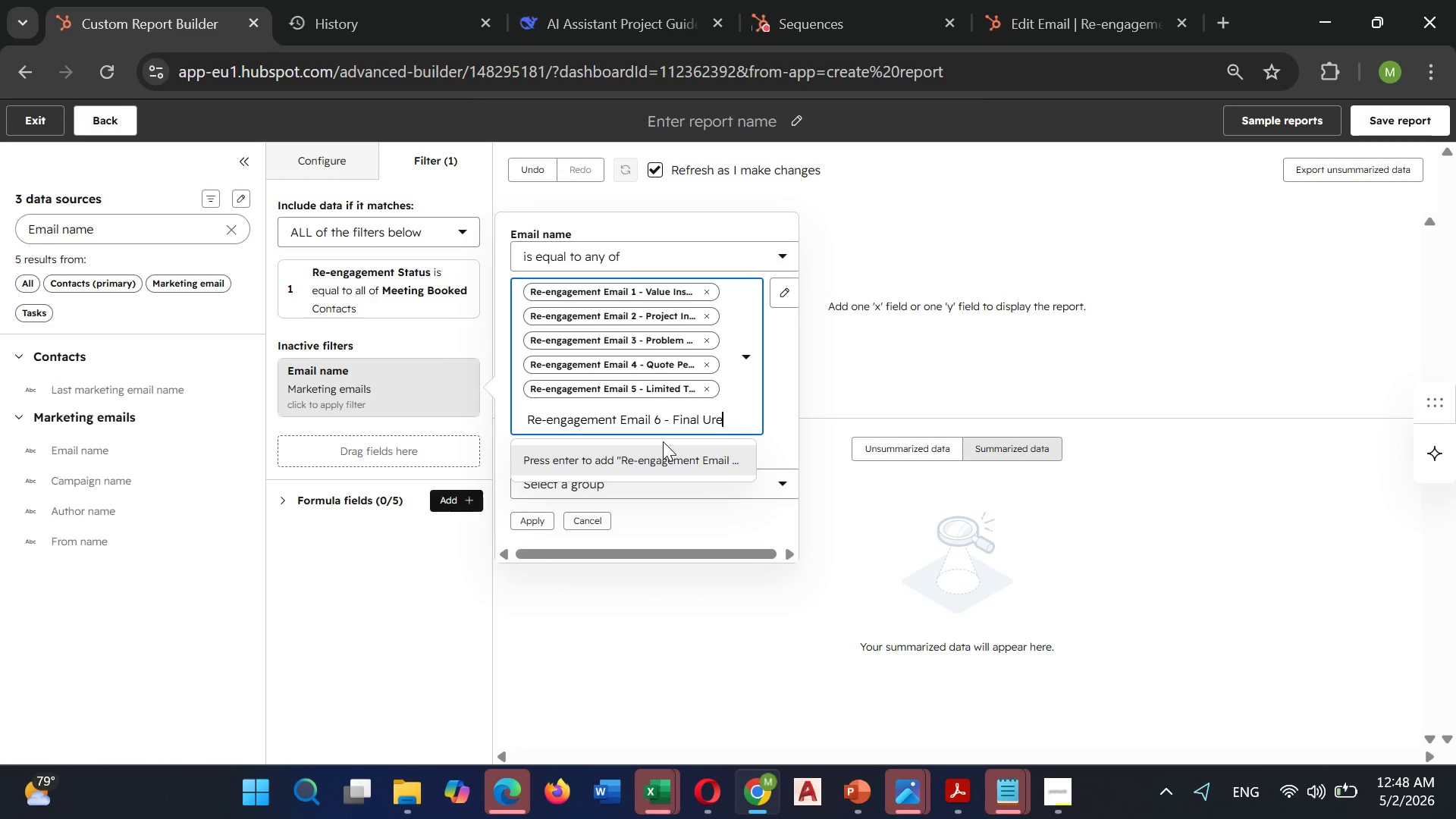 
key(Backspace)
type(ge)
 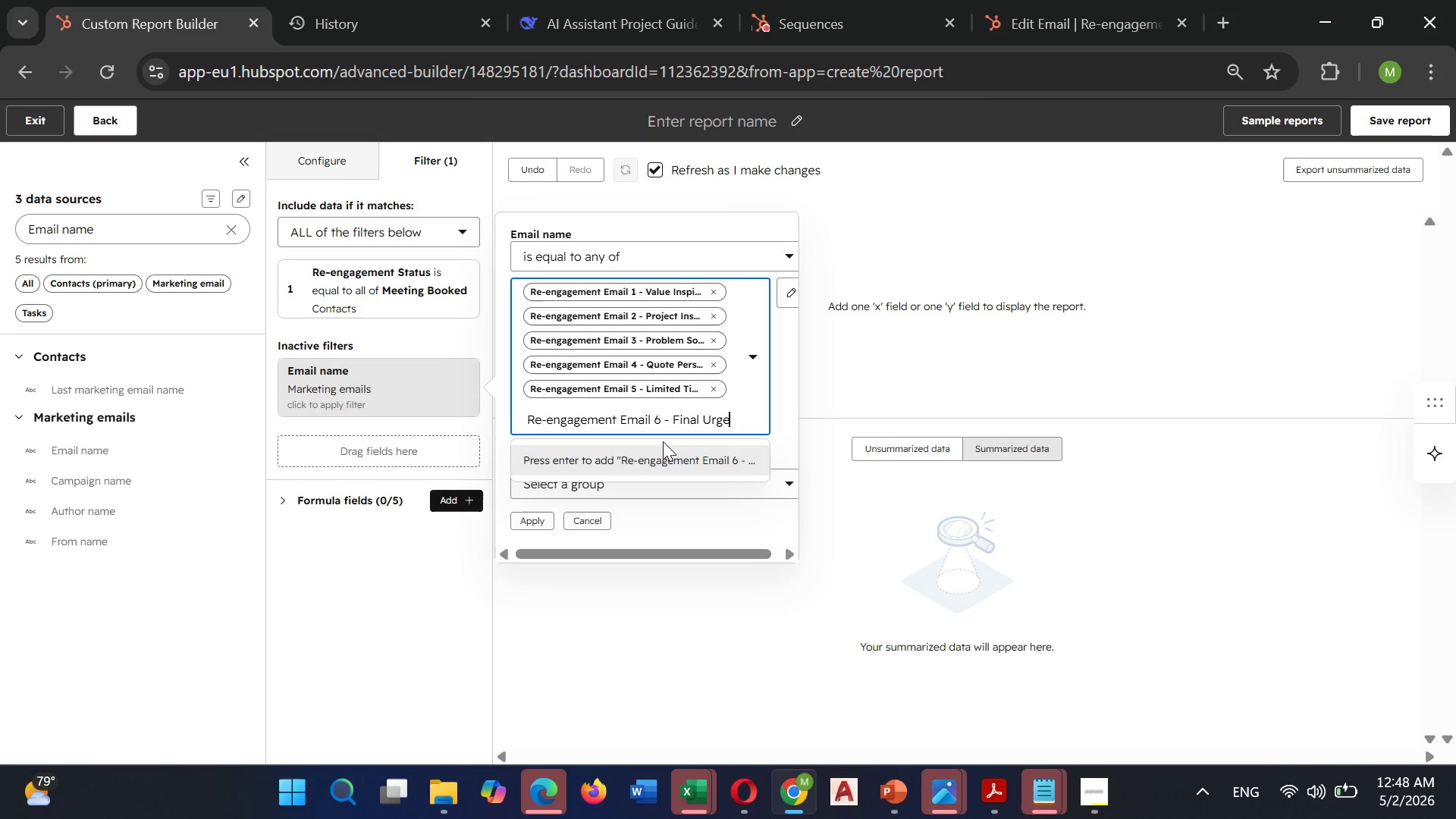 
wait(6.98)
 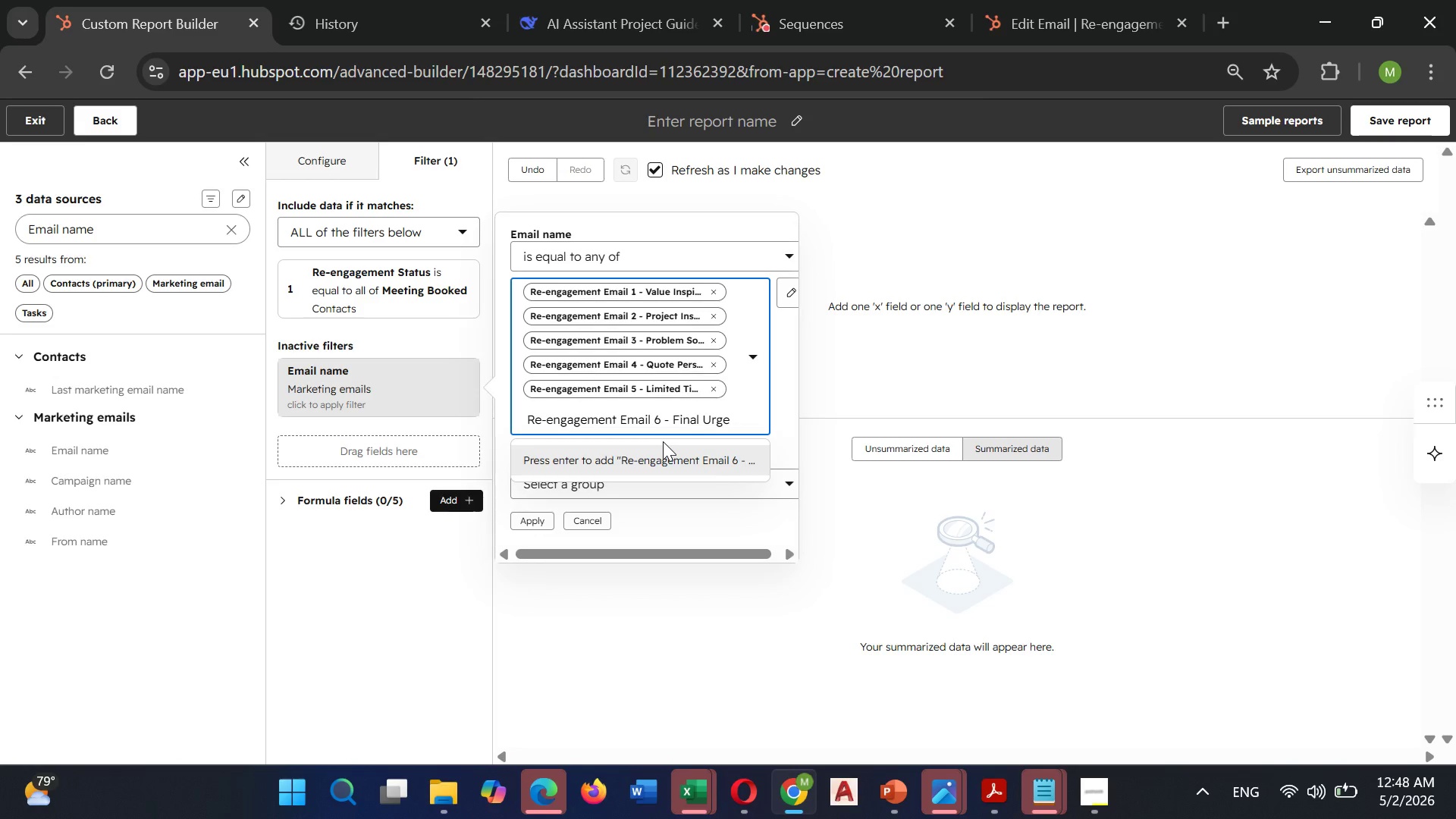 
type(ncy)
 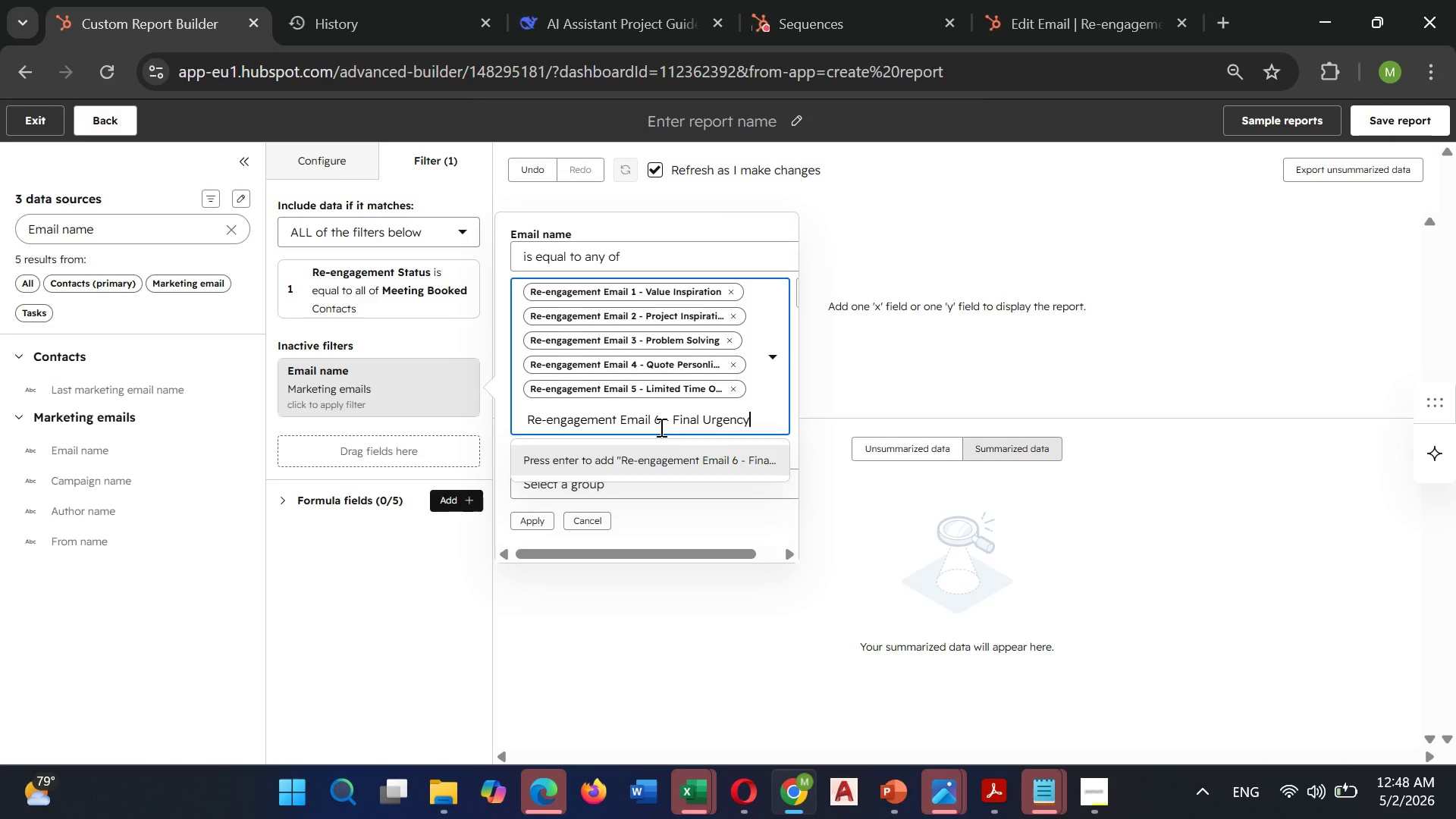 
wait(13.86)
 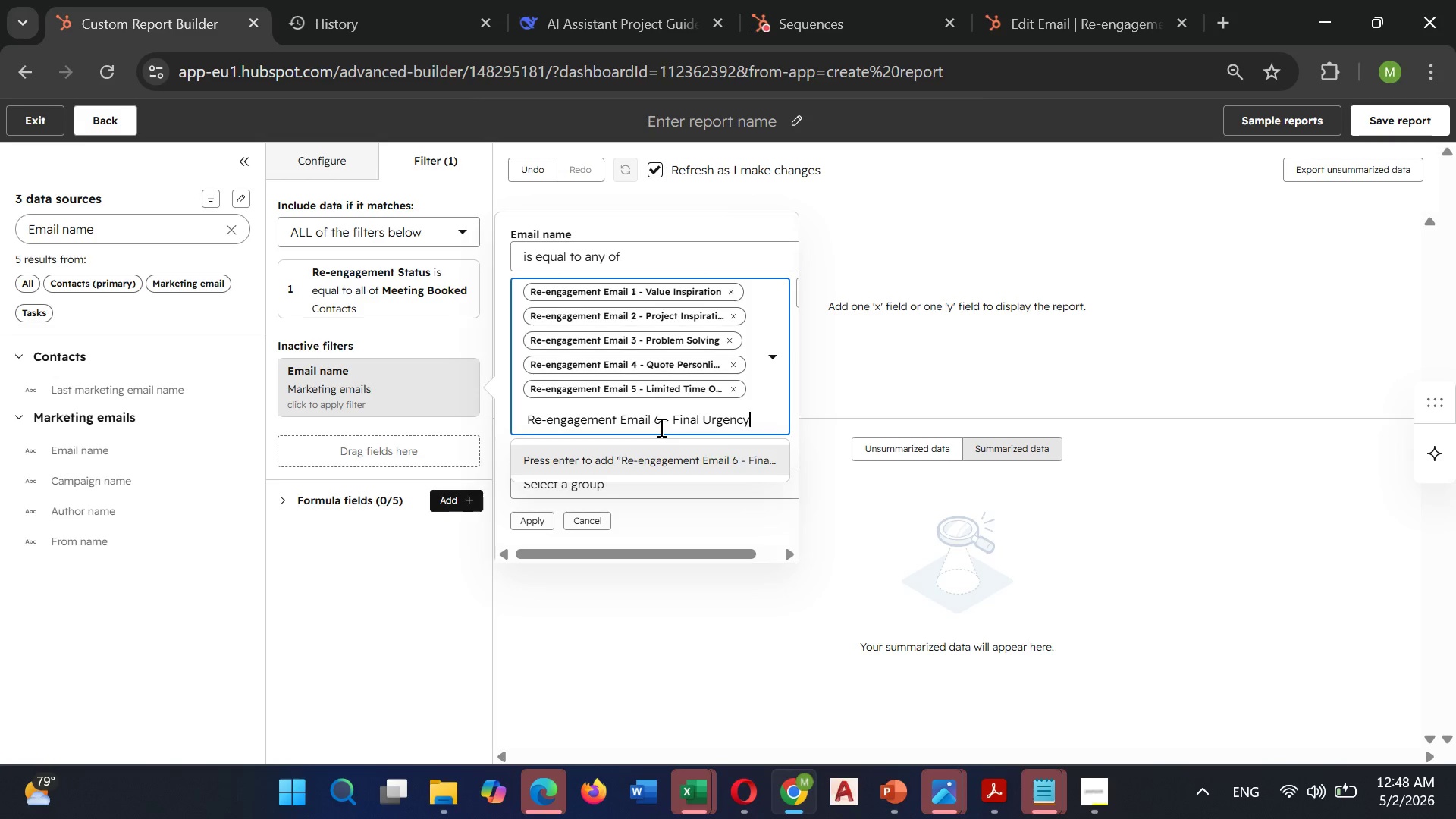 
left_click([648, 456])
 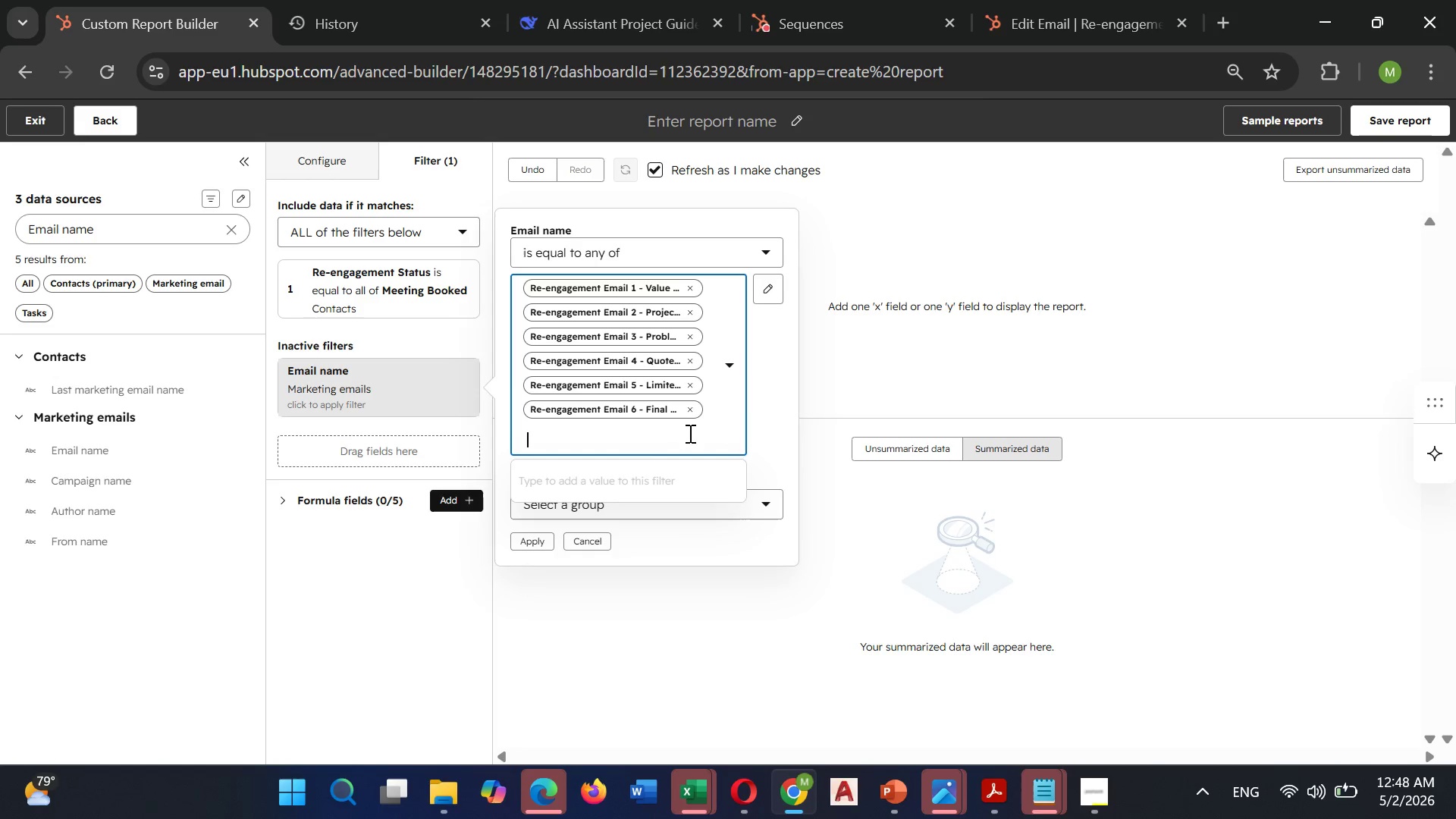 
left_click([758, 417])
 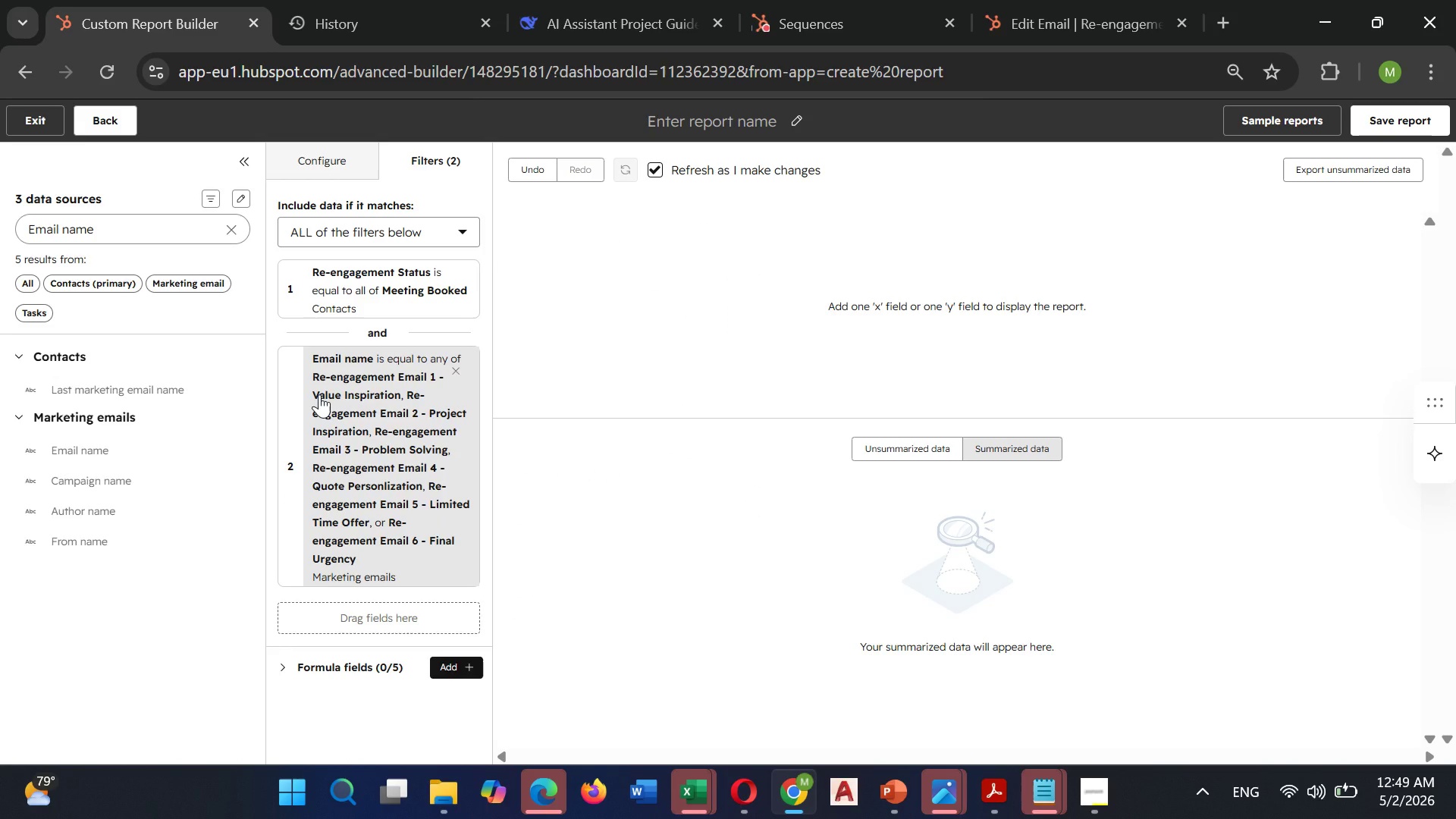 
wait(15.12)
 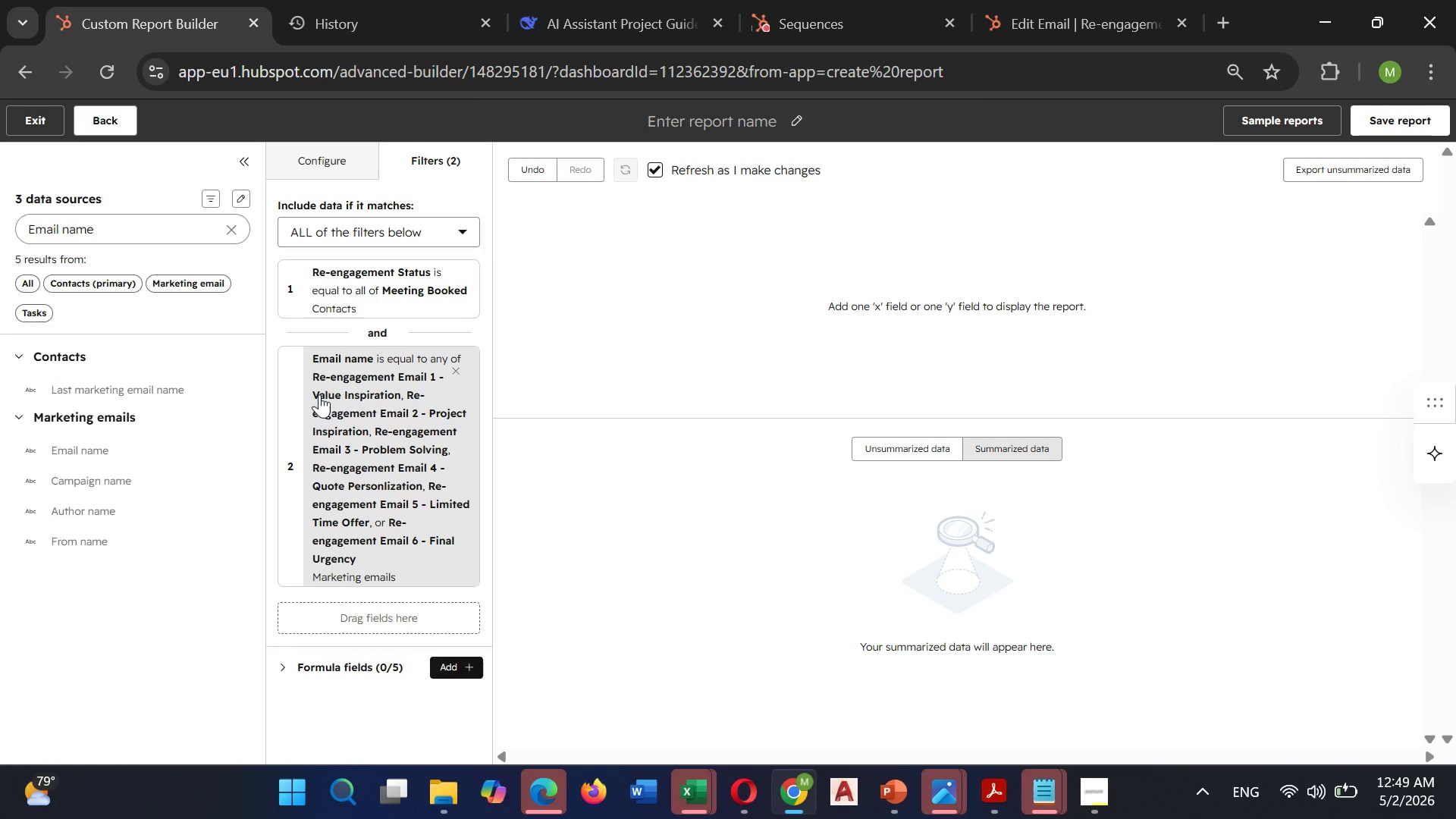 
left_click([294, 169])
 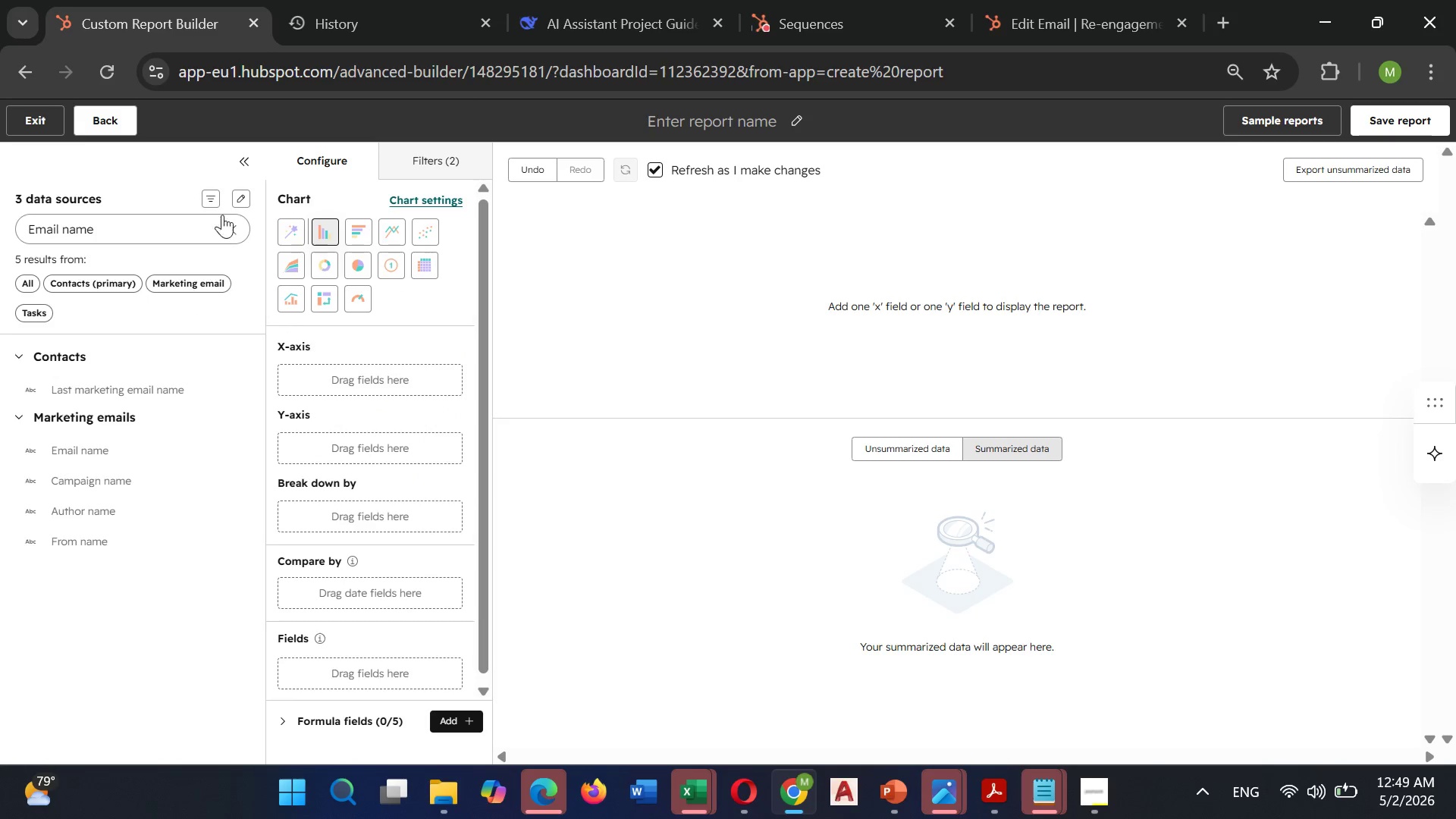 
left_click([230, 218])
 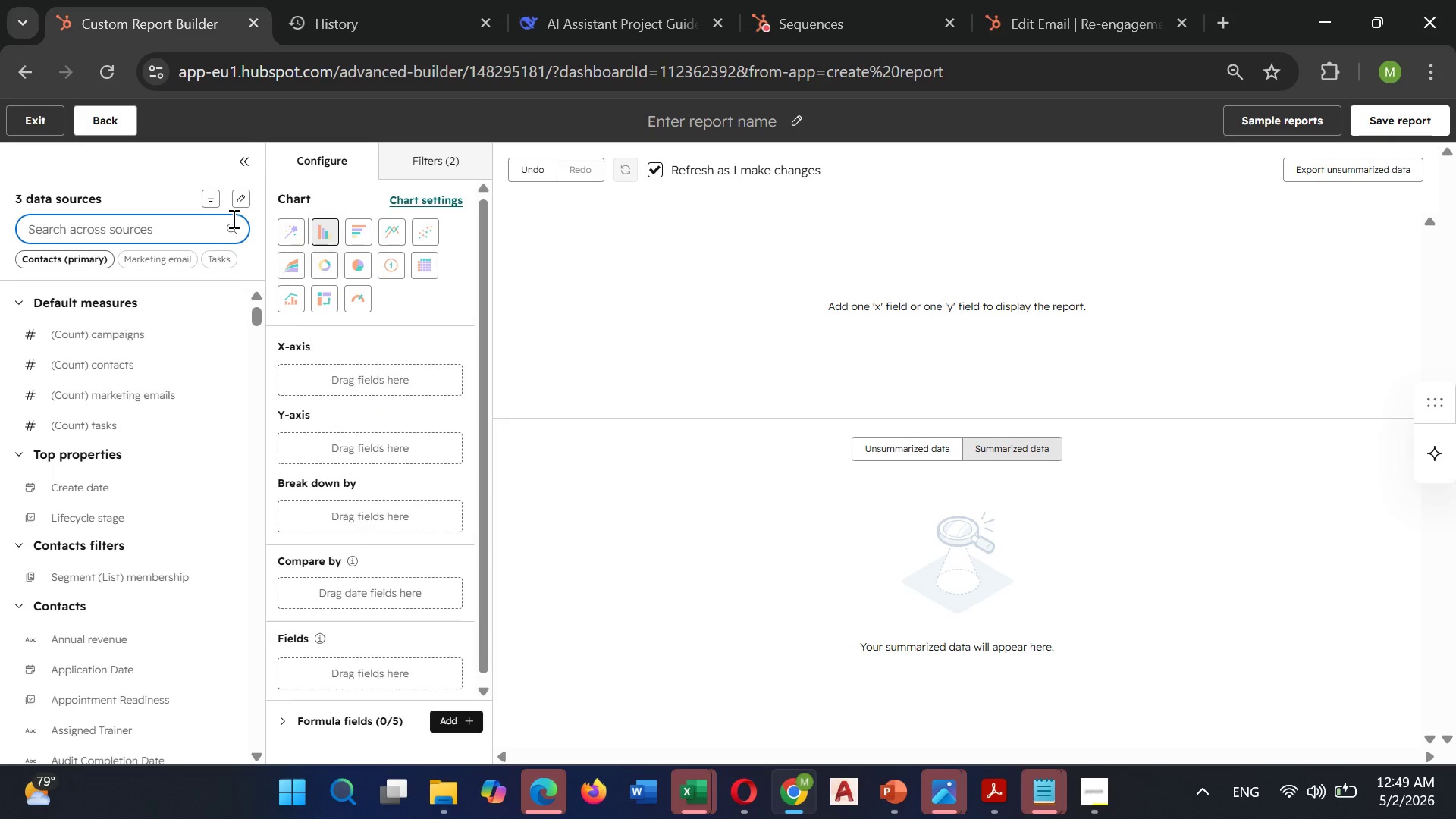 
type(count od)
key(Backspace)
type(f contact)
 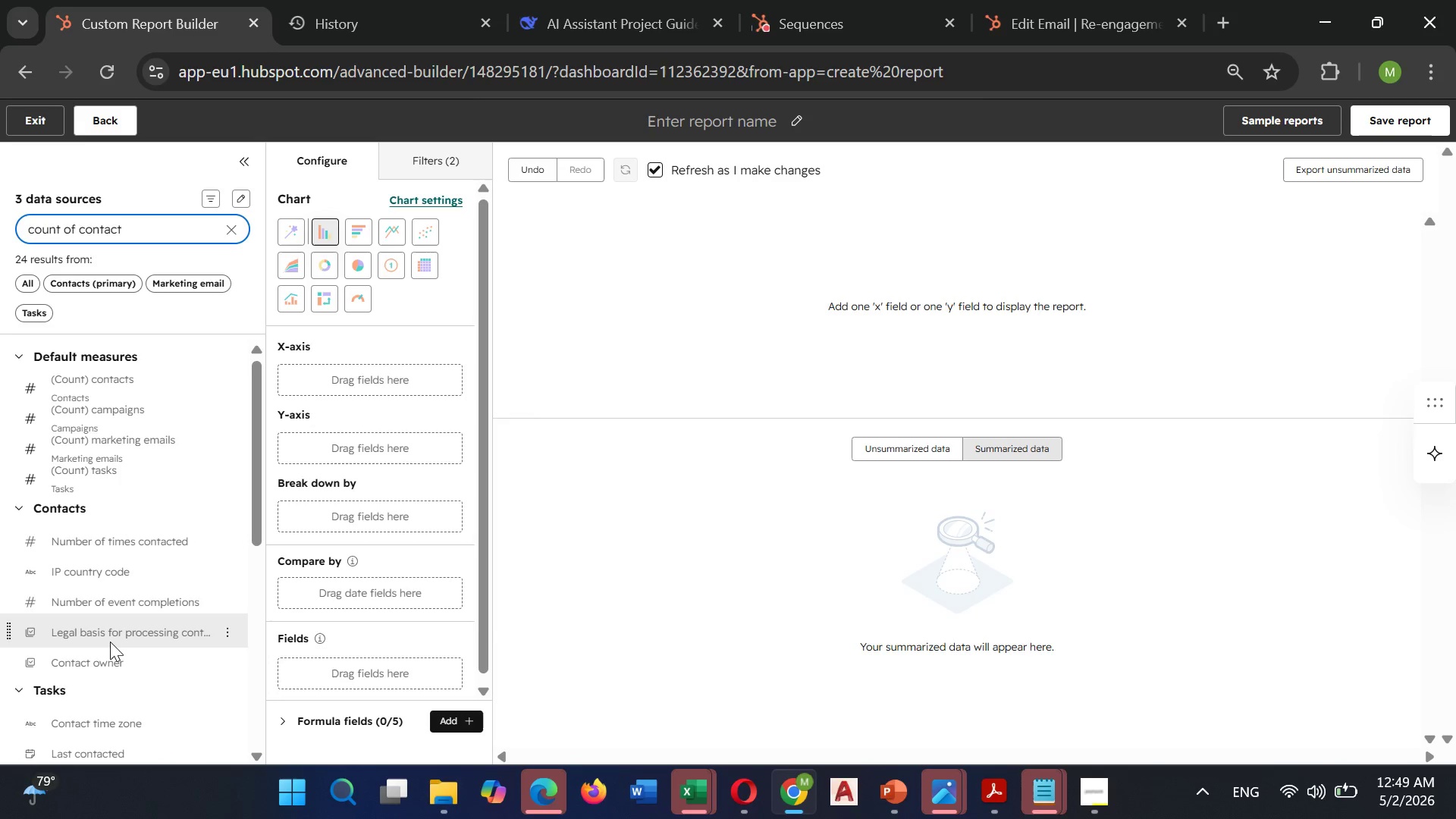 
wait(7.69)
 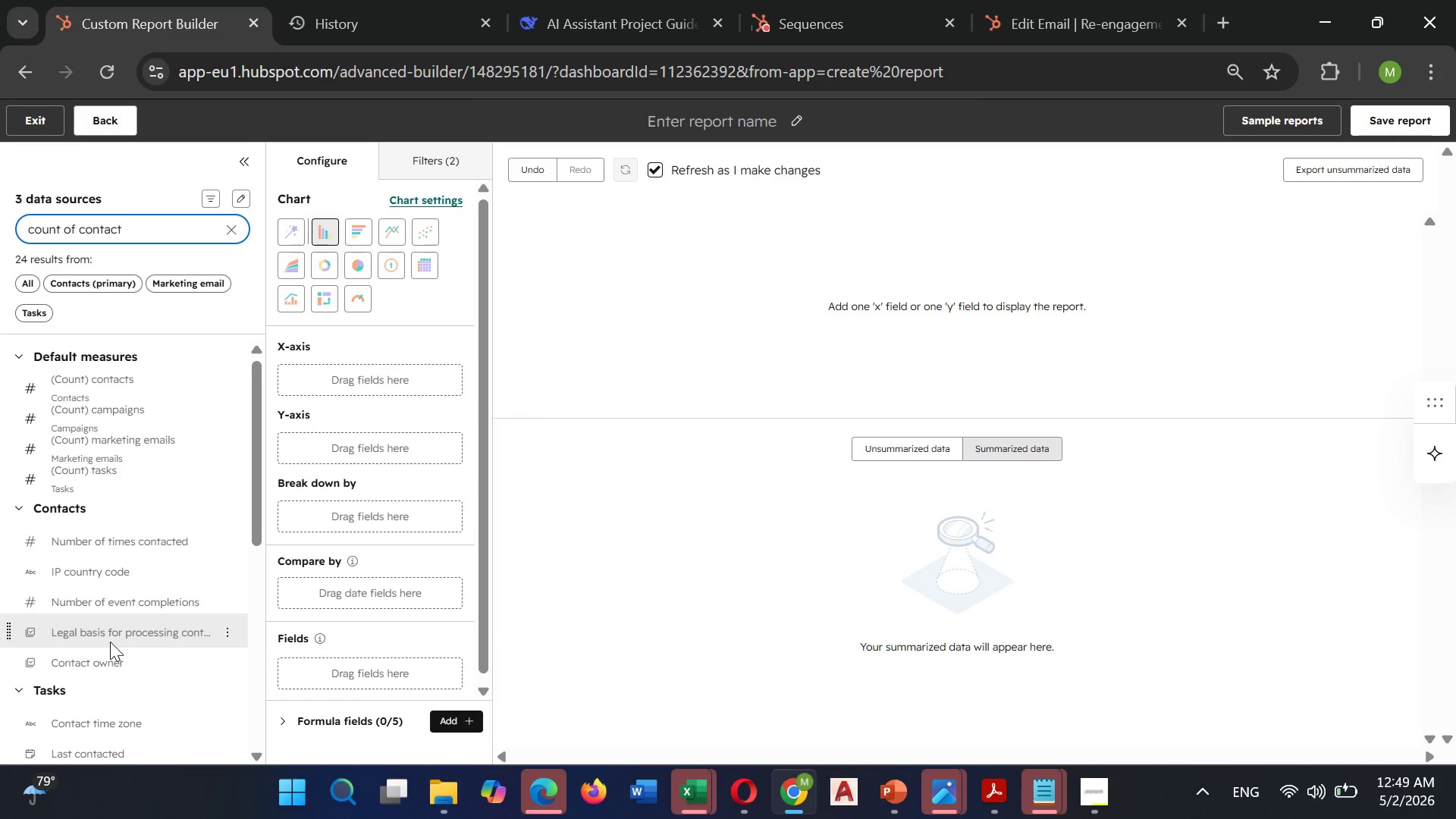 
key(S)
 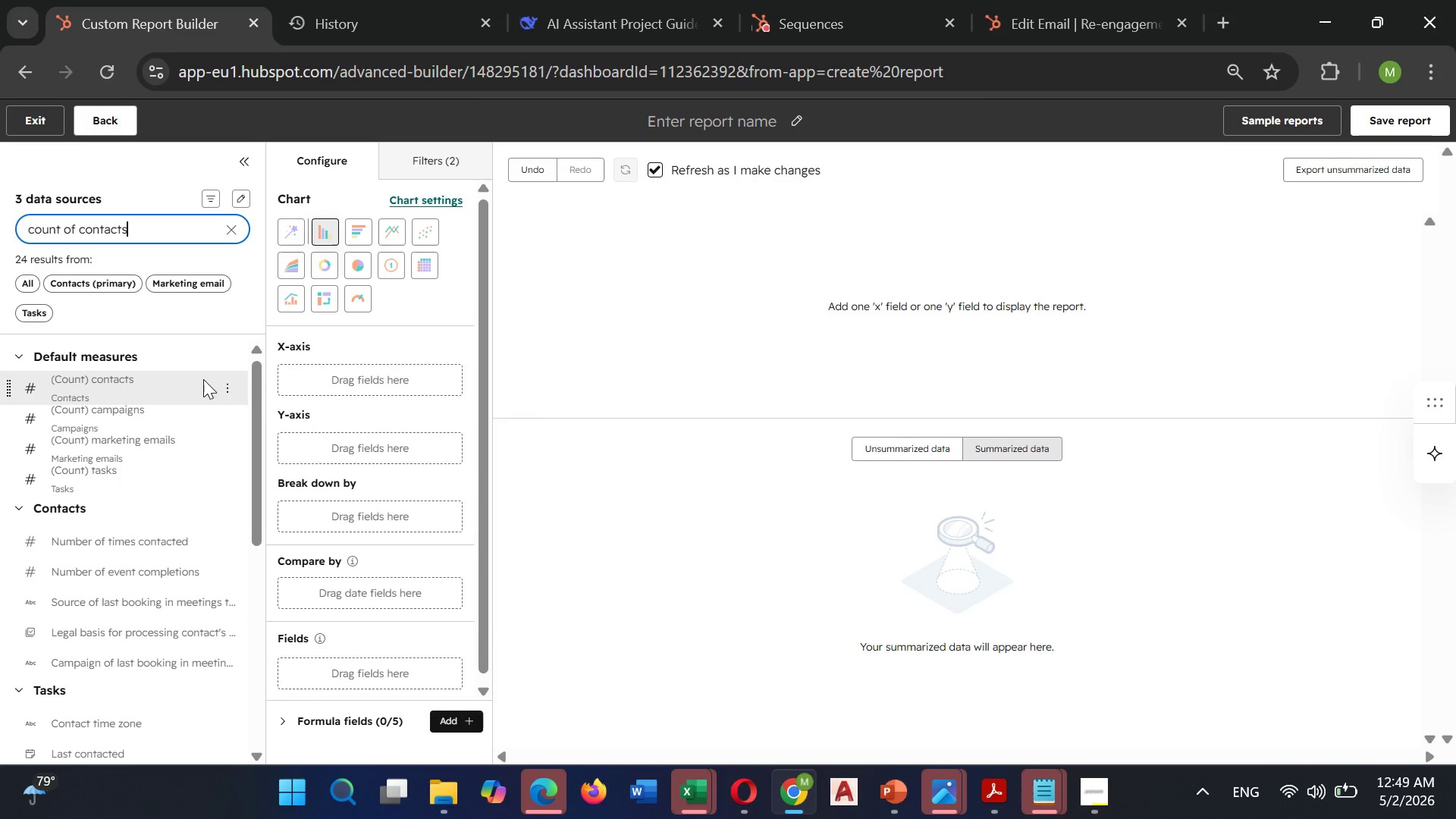 
left_click([224, 383])
 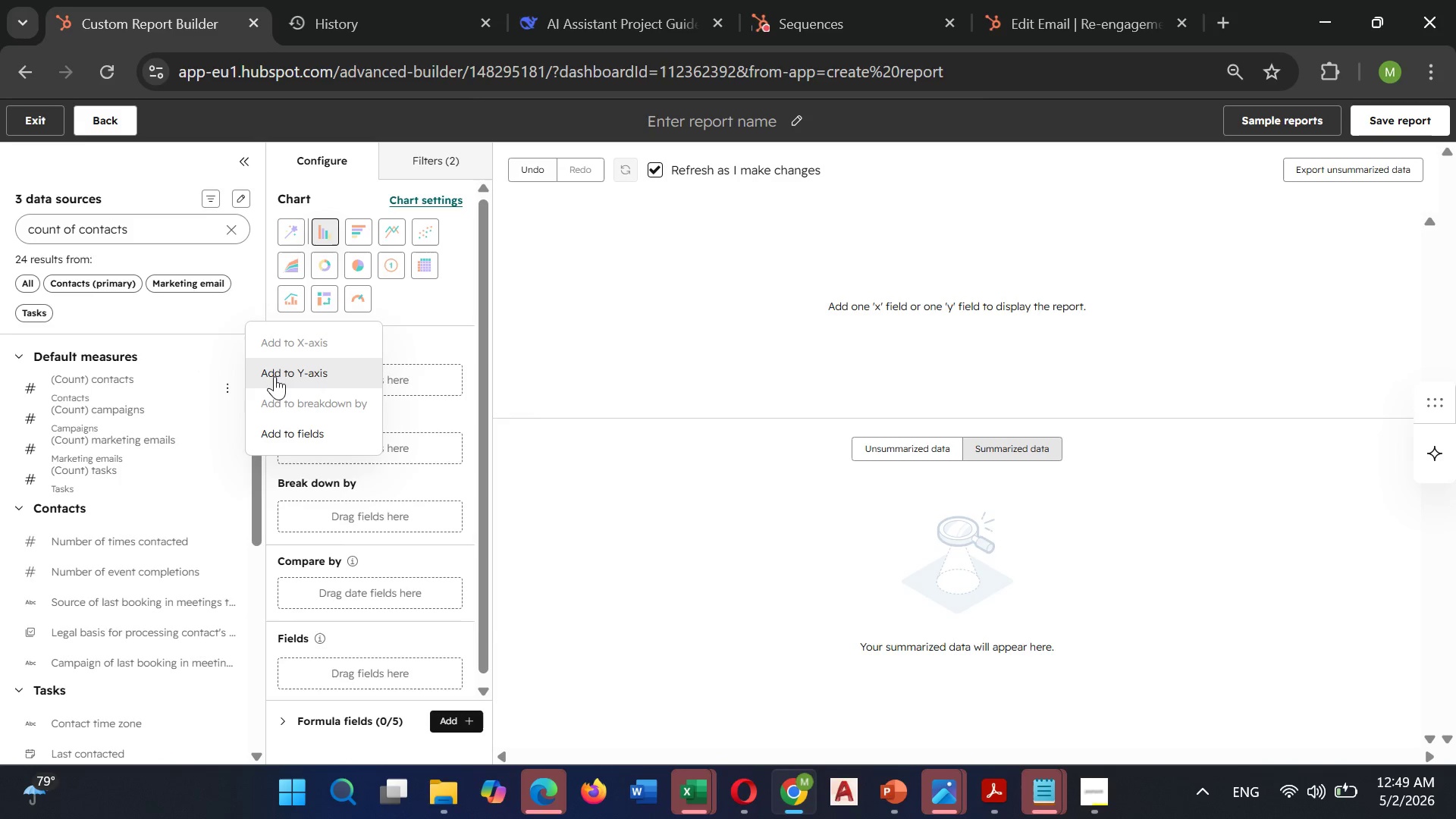 
left_click([275, 376])
 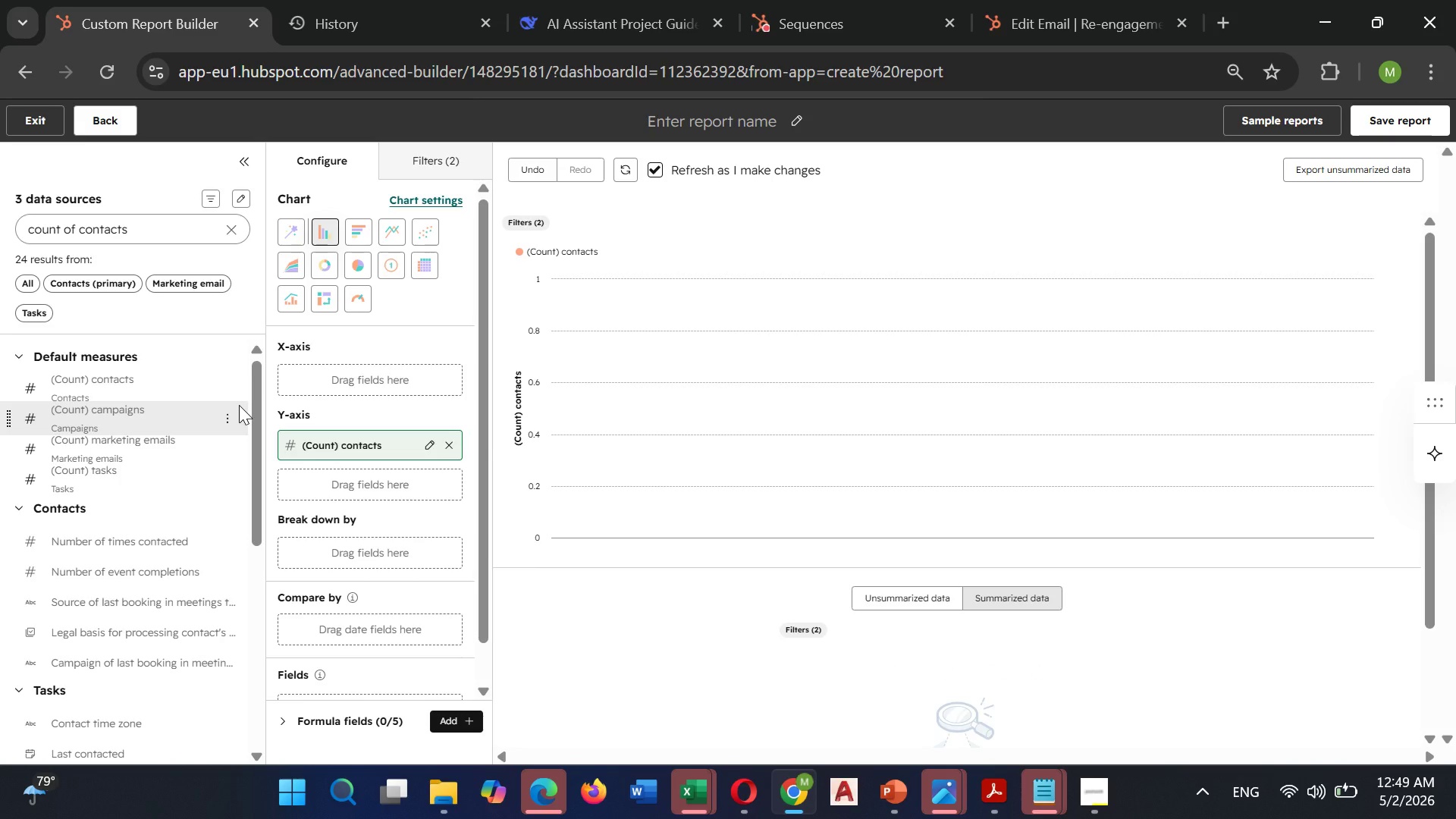 
wait(27.03)
 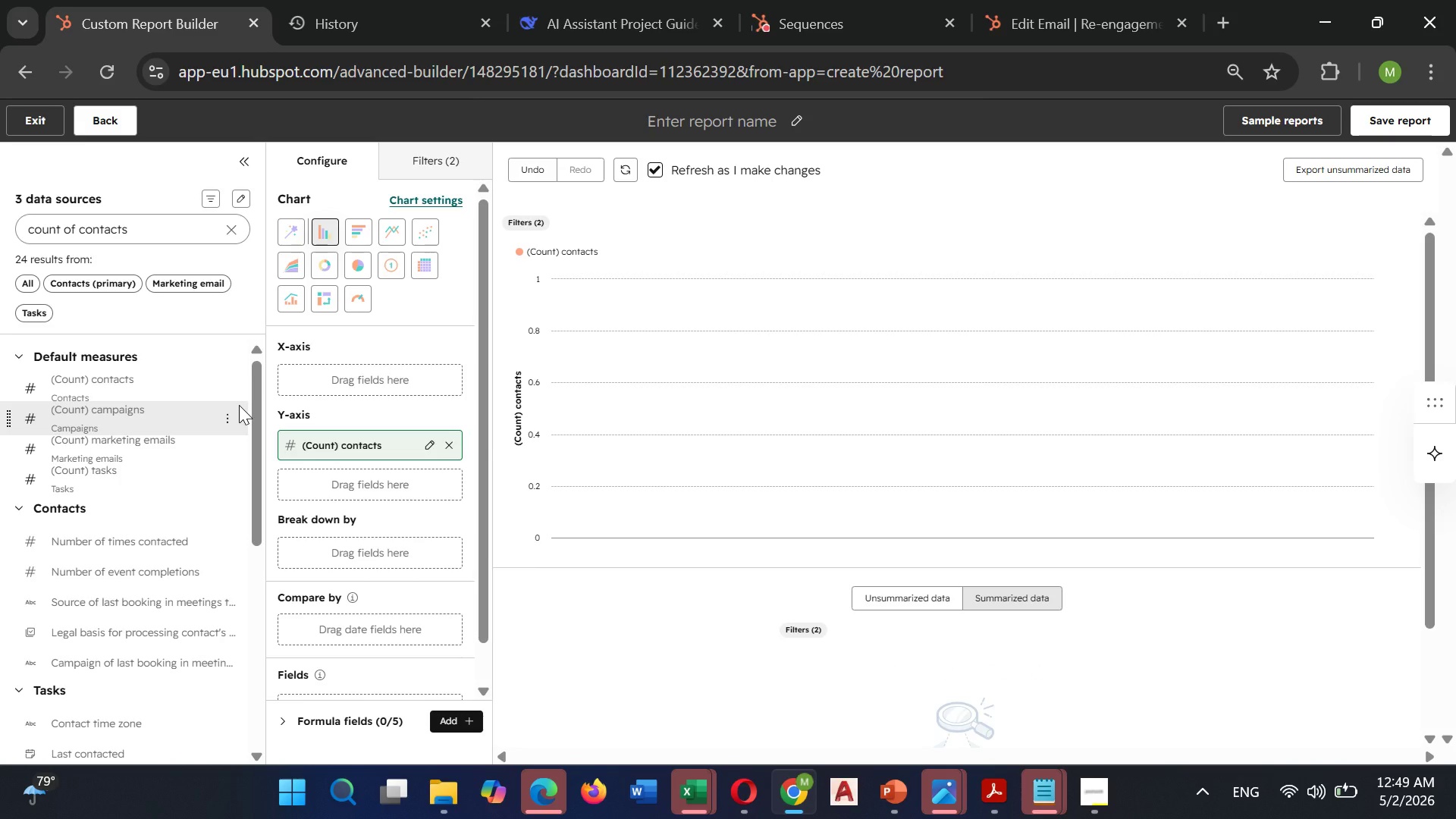 
left_click([226, 223])
 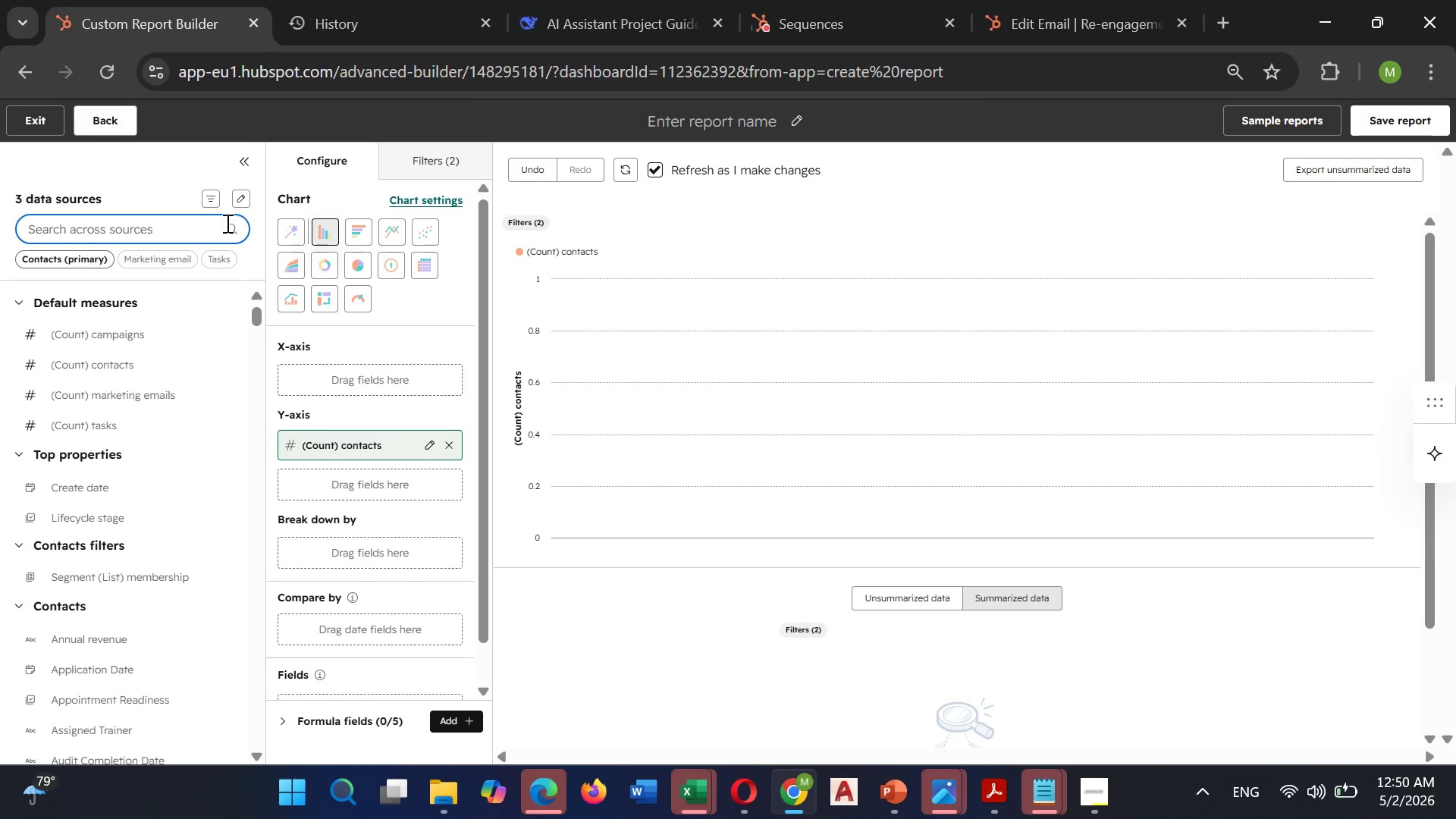 
type(Email name)
 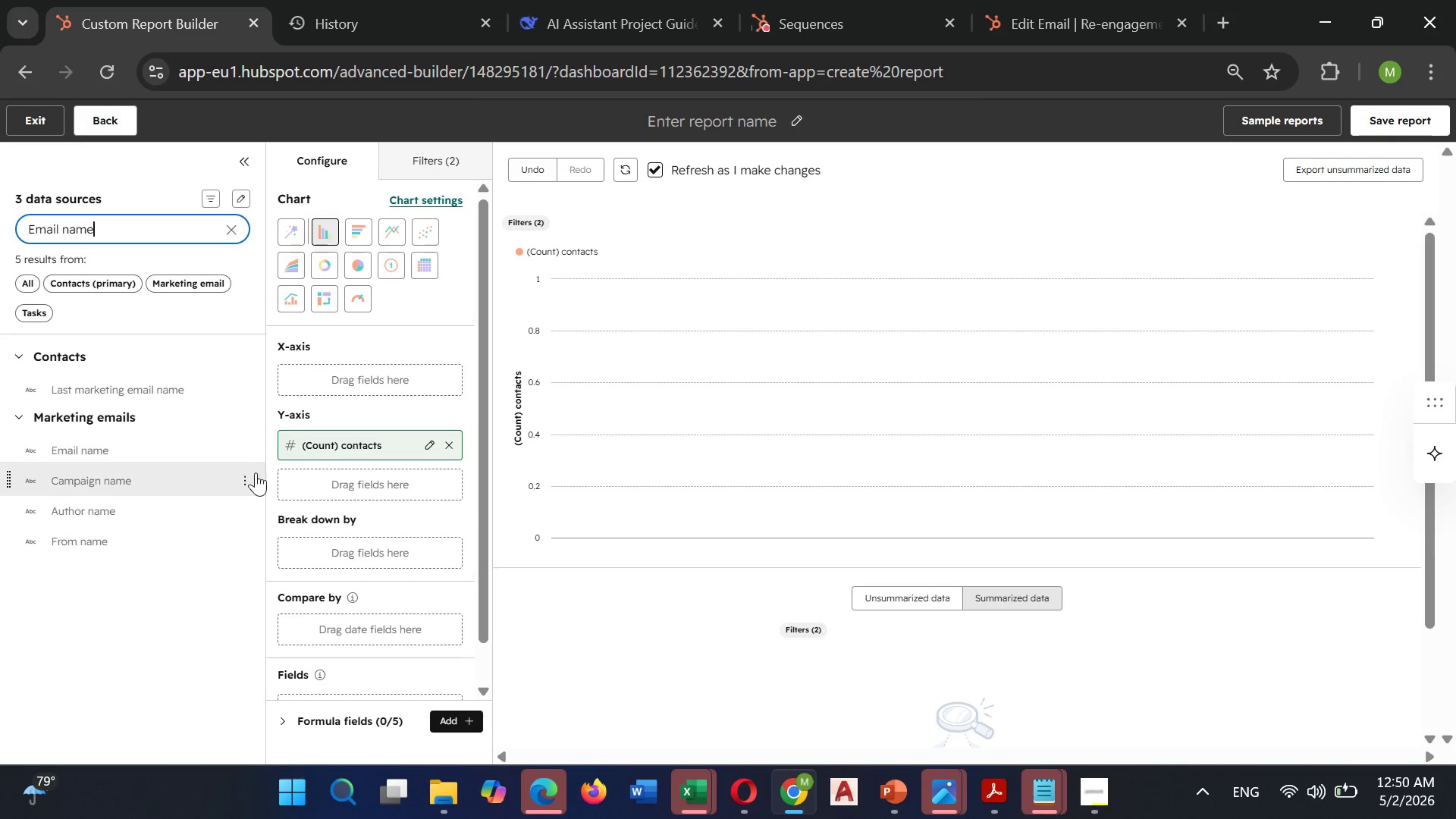 
left_click([248, 450])
 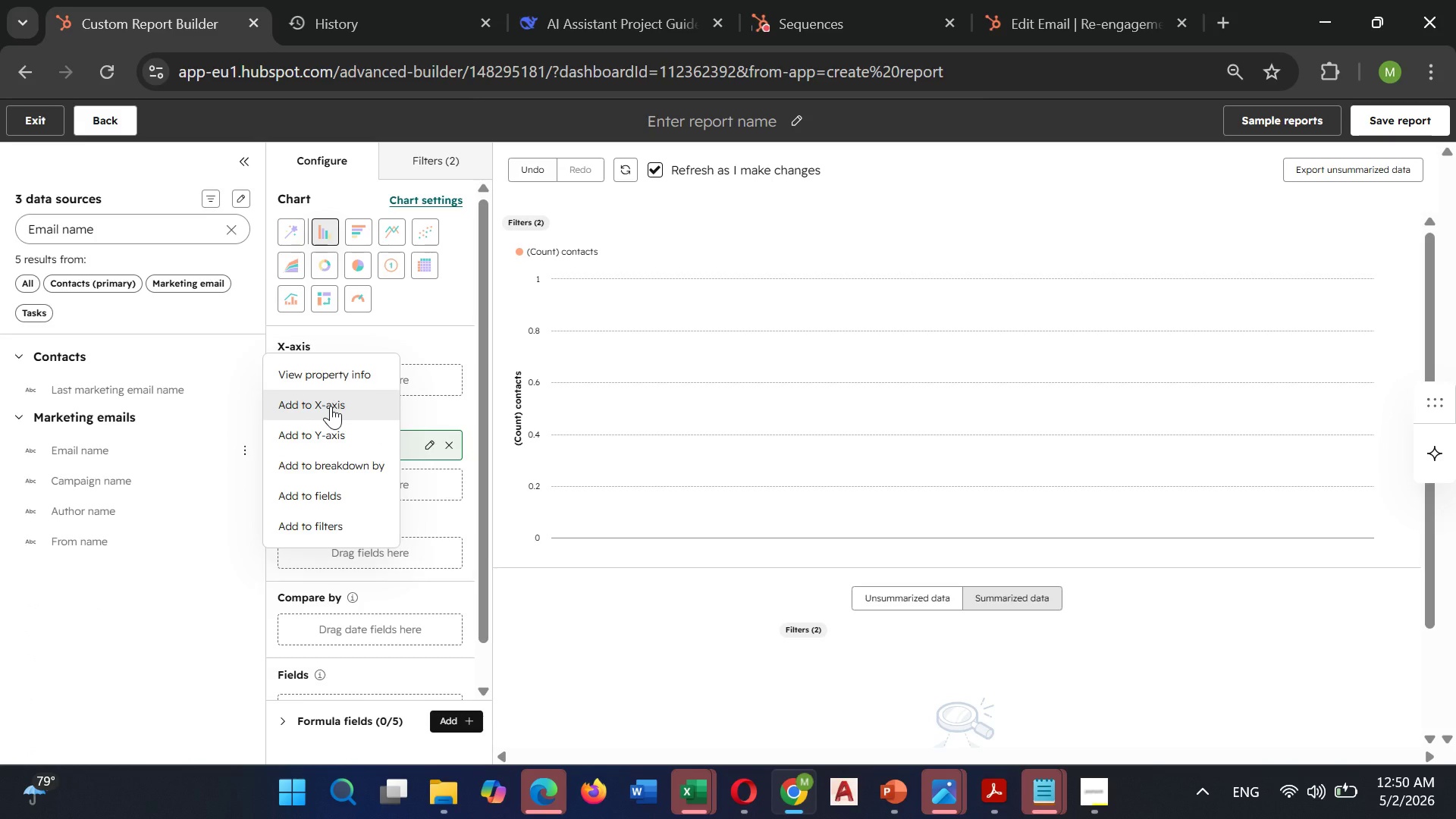 
left_click([331, 406])
 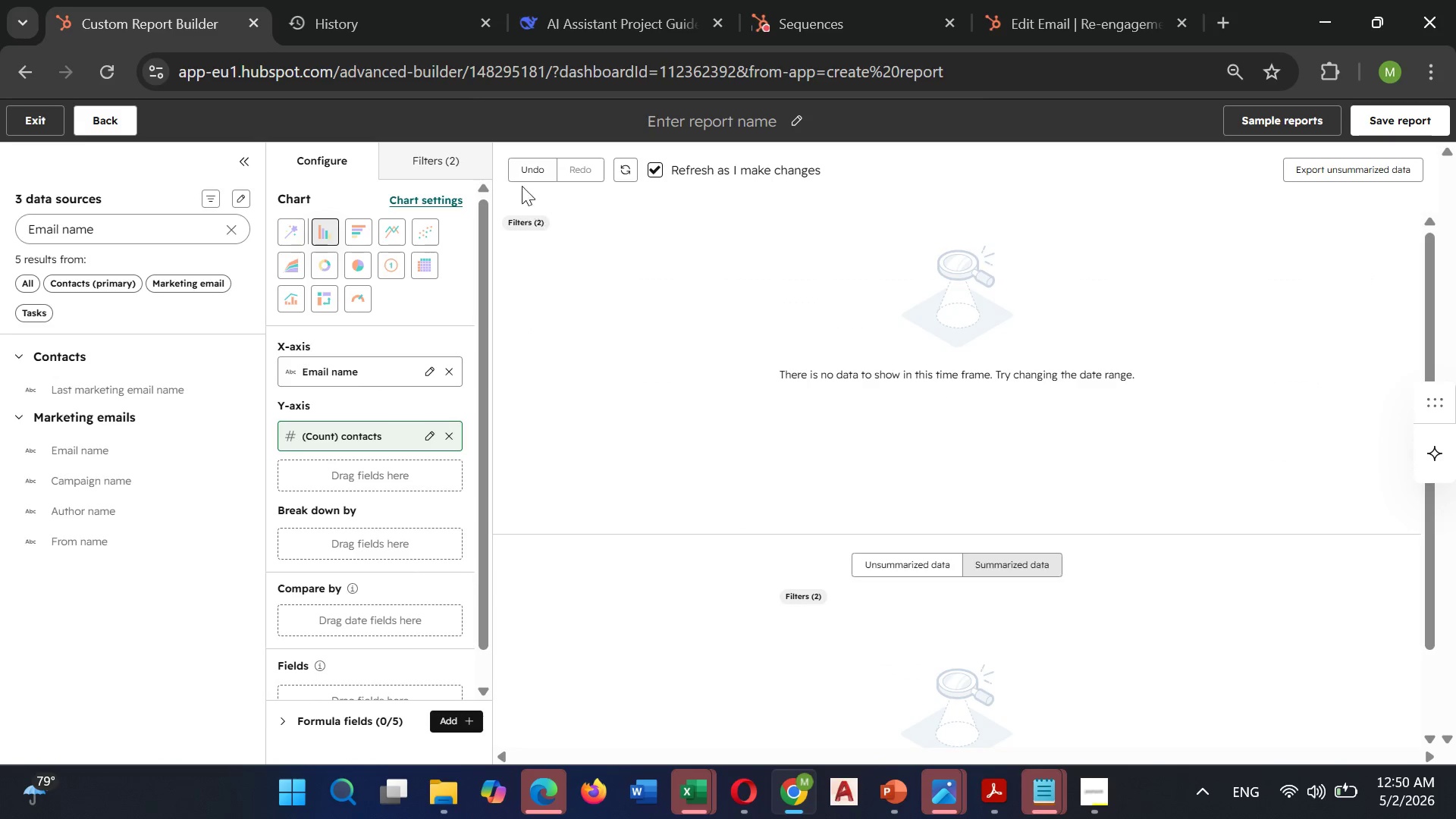 
wait(14.03)
 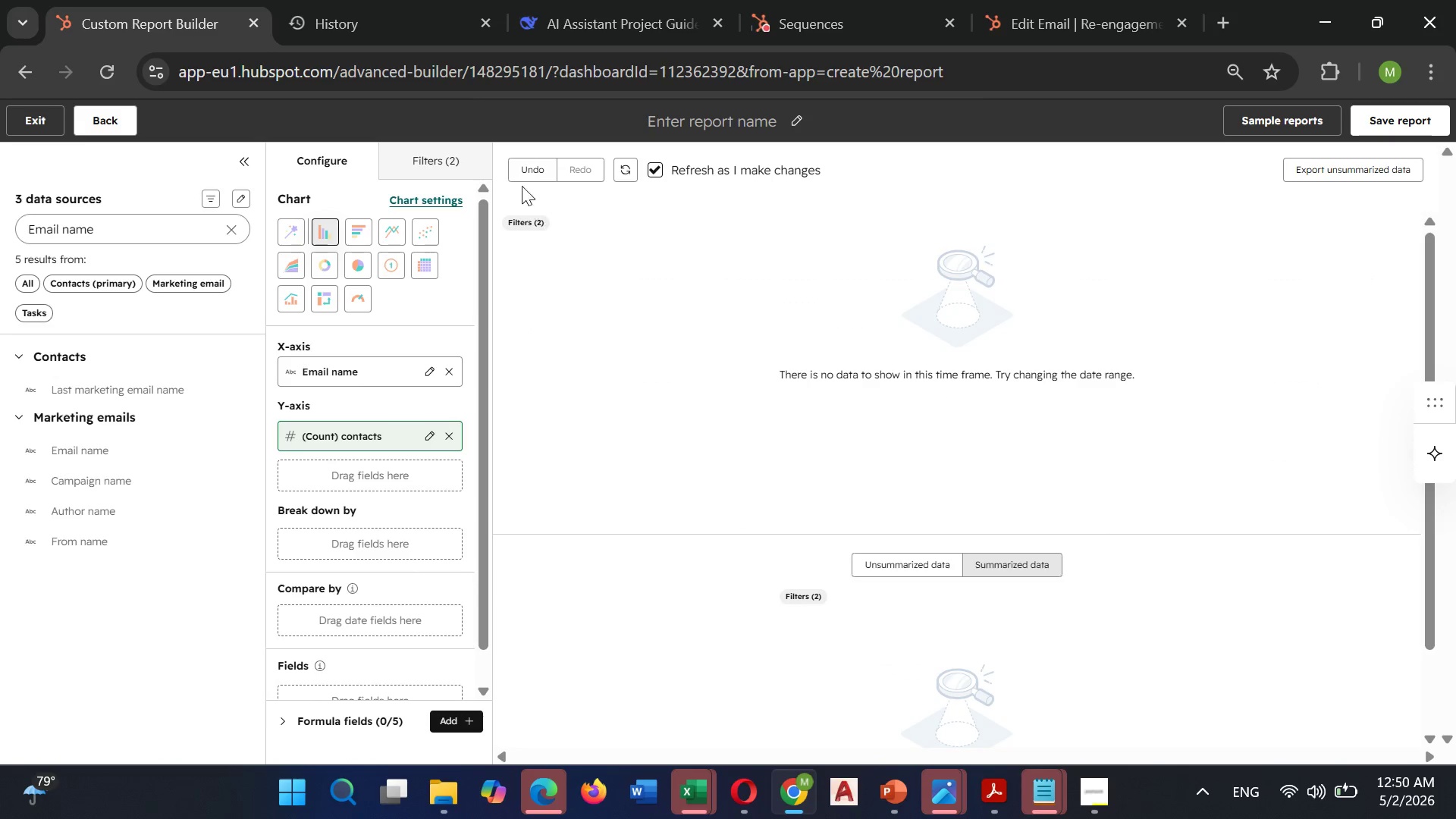 
left_click([207, 196])
 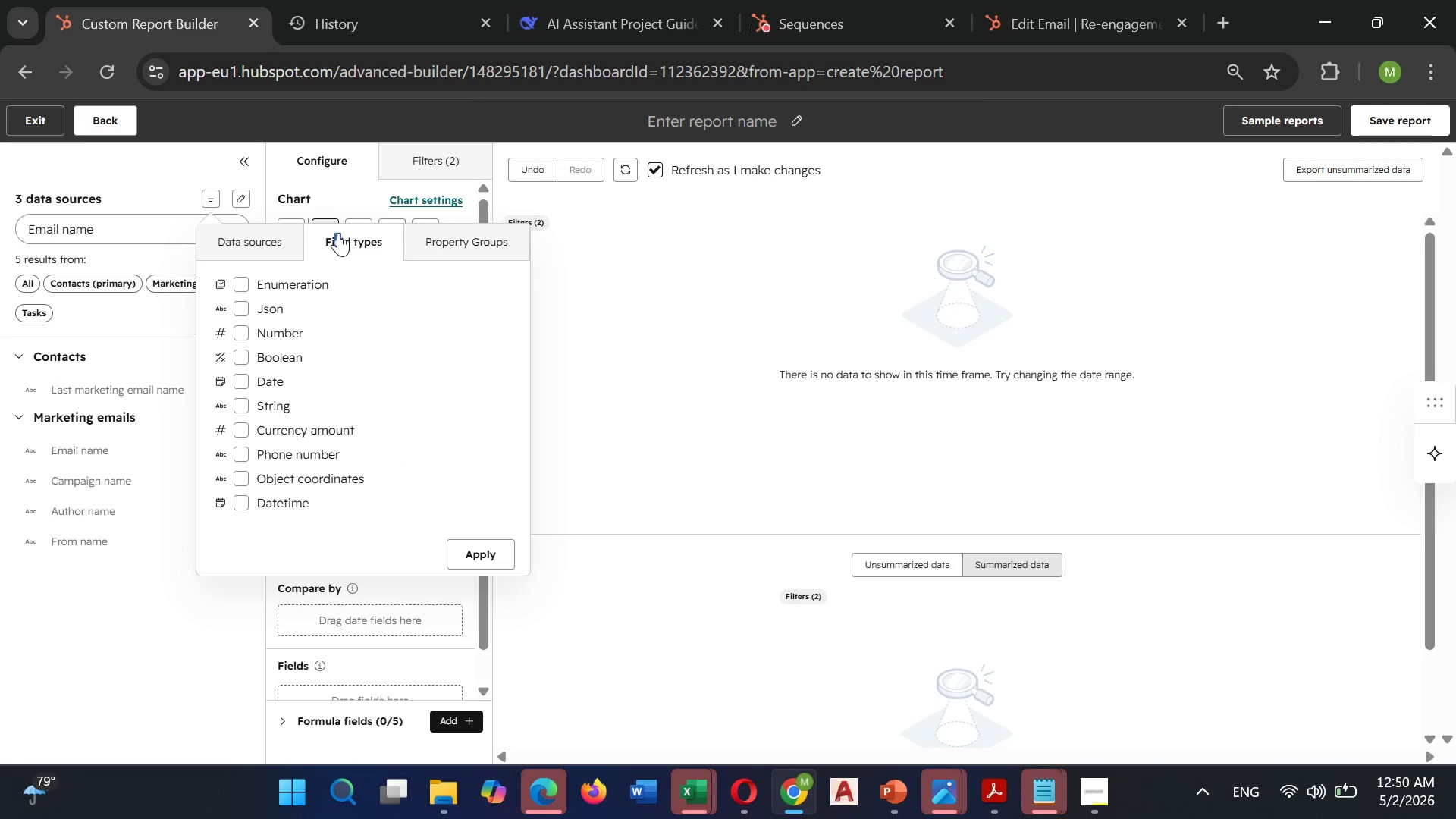 
left_click([425, 231])
 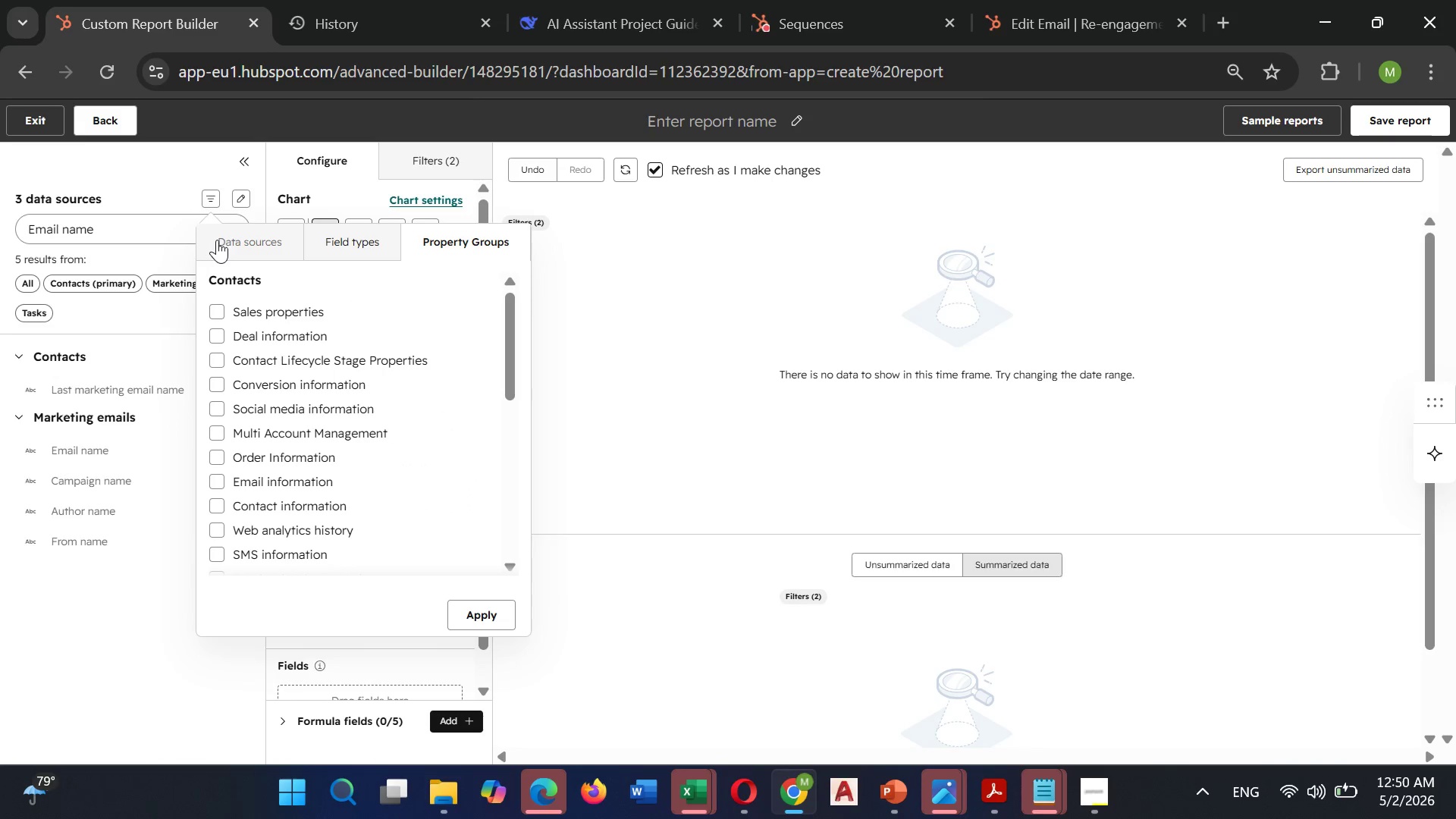 
left_click([235, 235])
 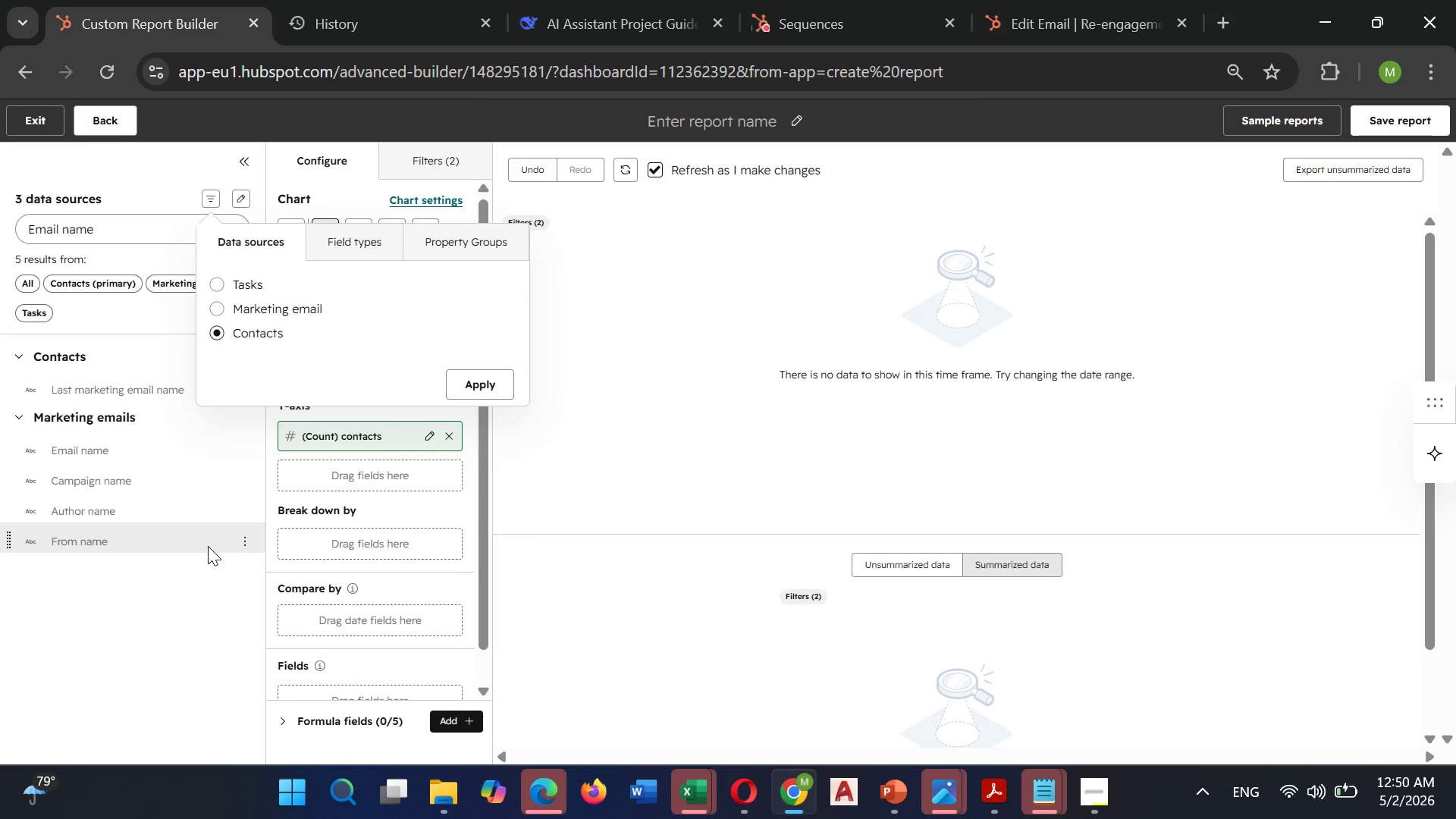 
left_click([189, 571])
 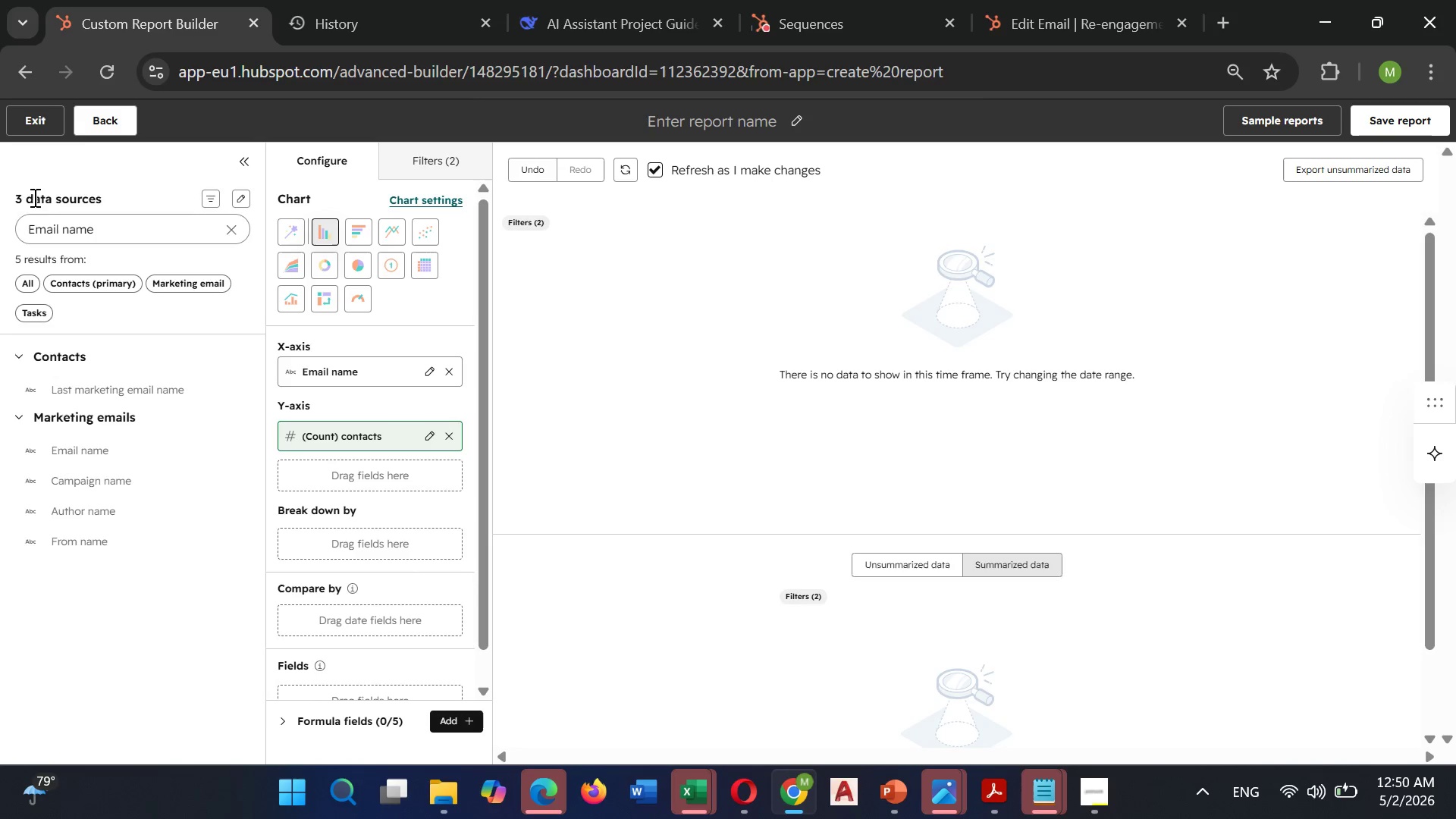 
wait(7.06)
 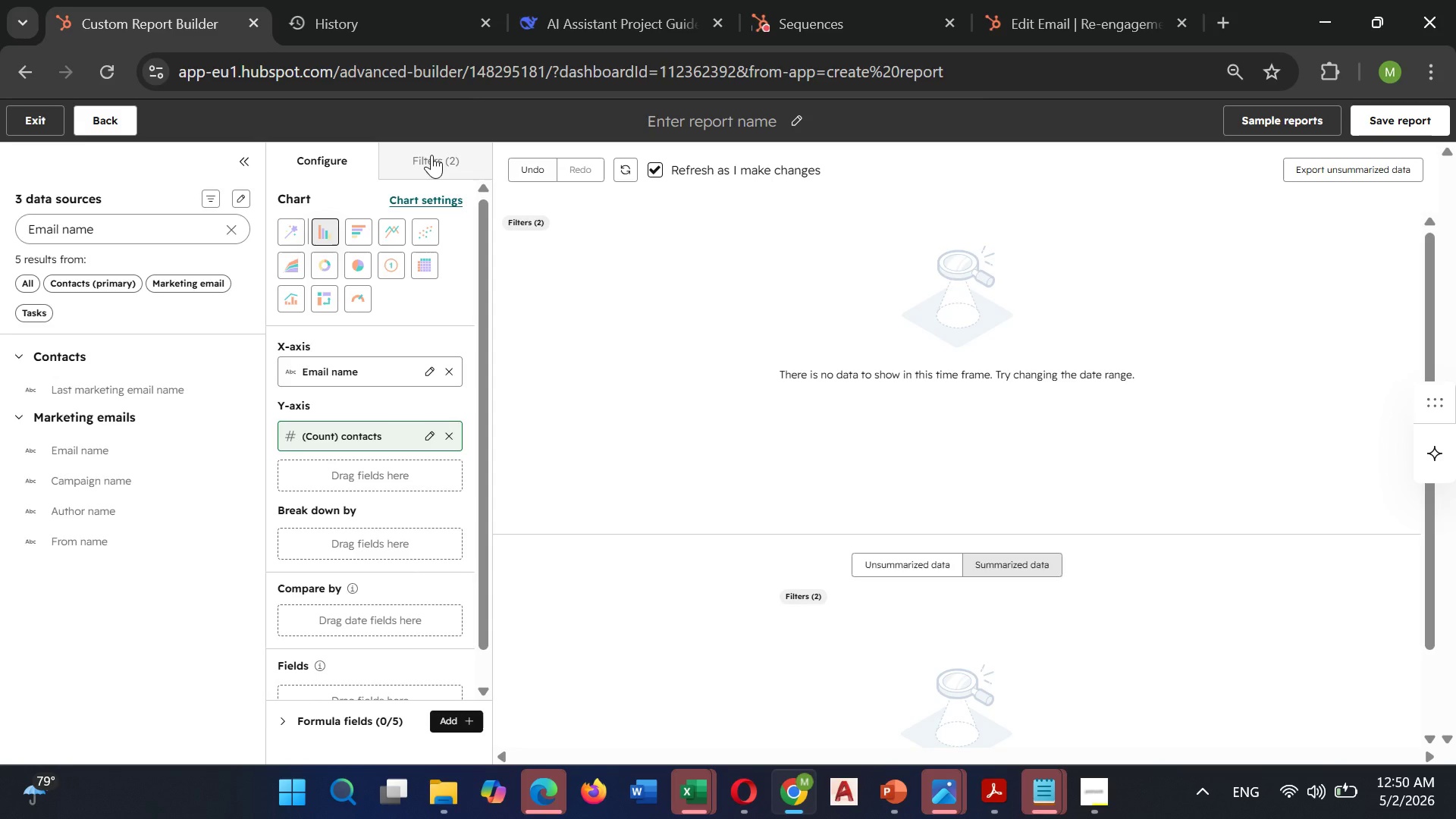 
left_click([239, 231])
 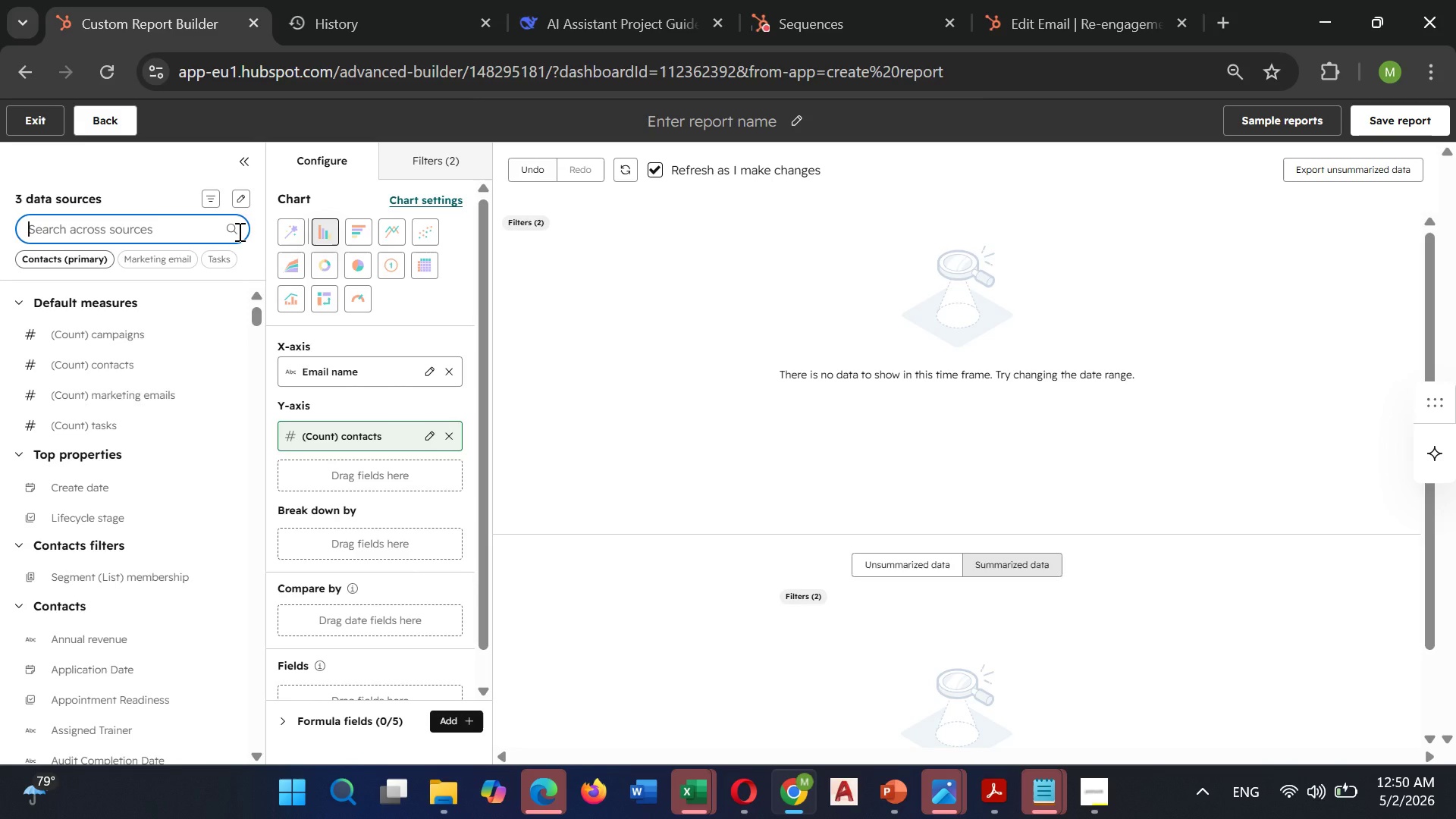 
type(date range)
 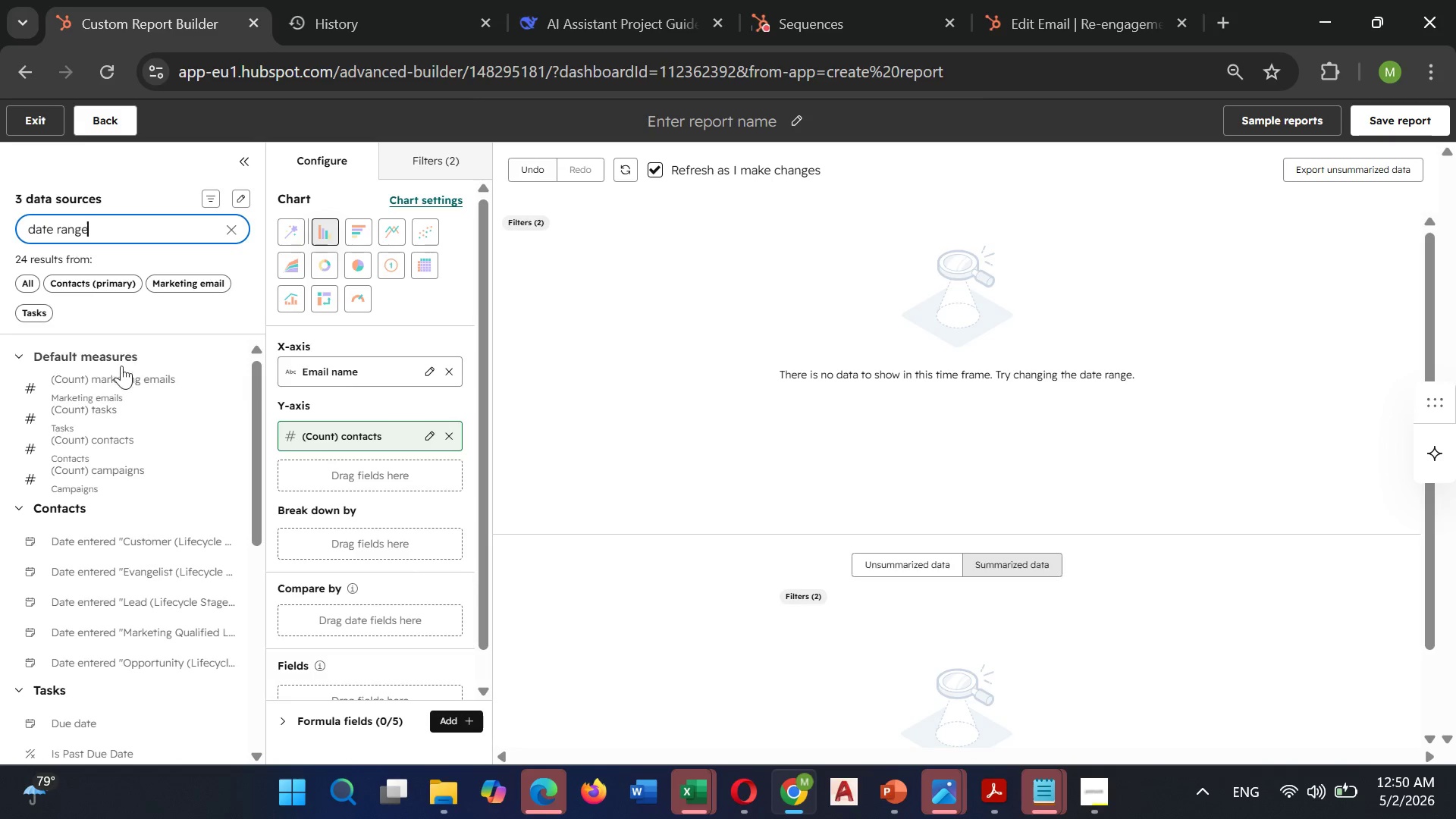 
scroll: coordinate [100, 498], scroll_direction: down, amount: 2.0
 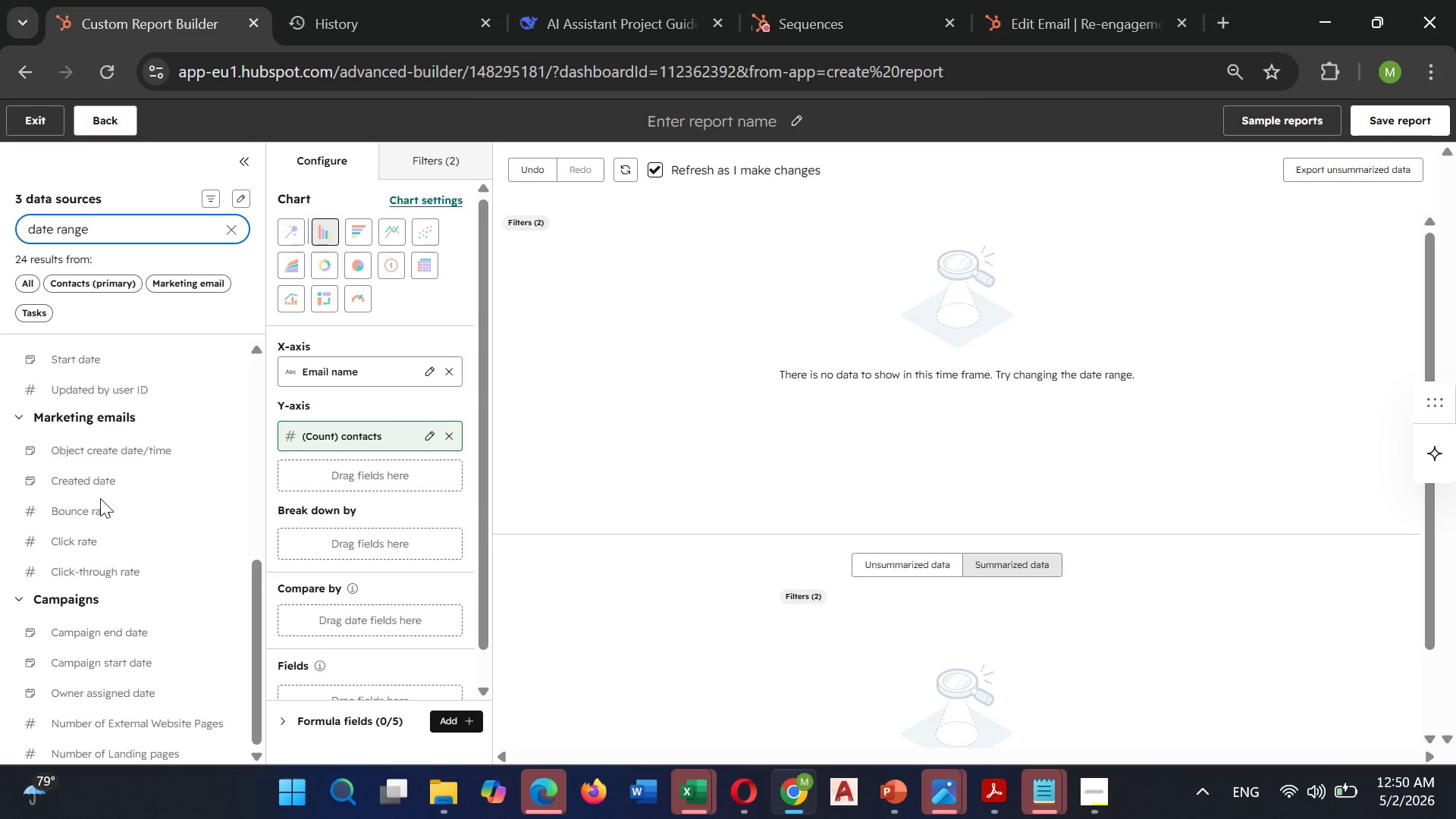 
scroll: coordinate [227, 573], scroll_direction: up, amount: 12.0
 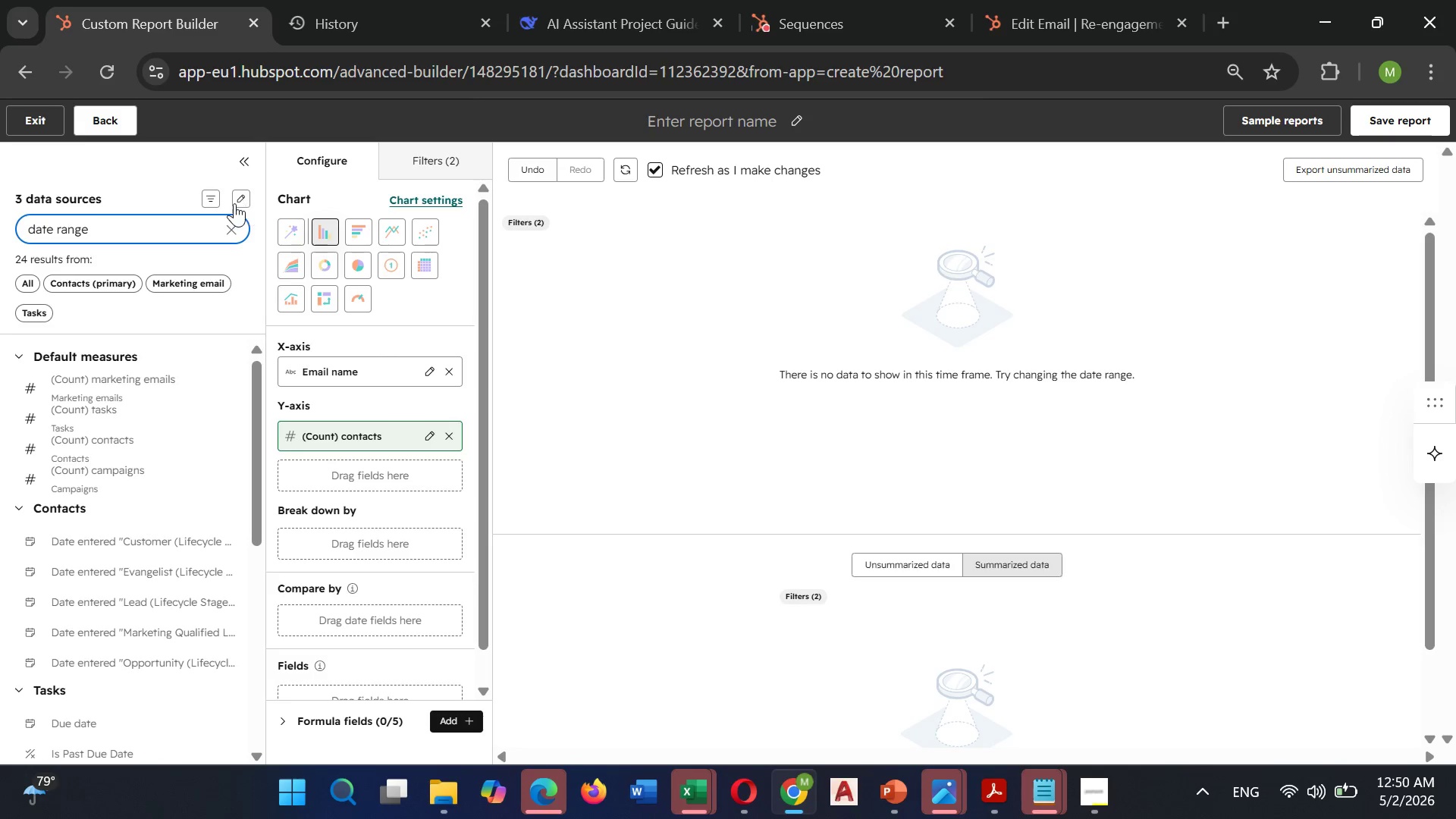 
left_click([240, 203])
 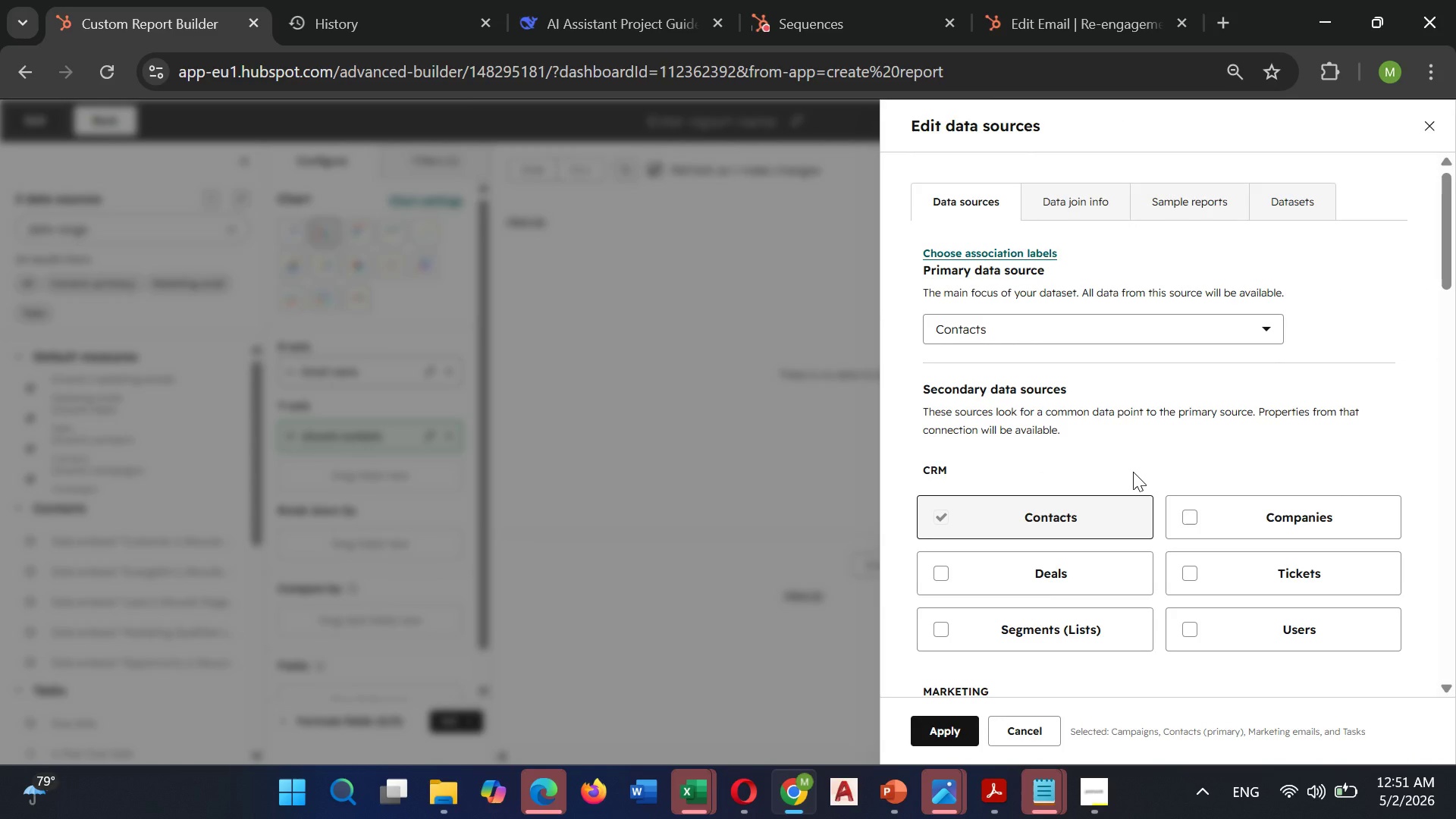 
scroll: coordinate [1133, 472], scroll_direction: down, amount: 10.0
 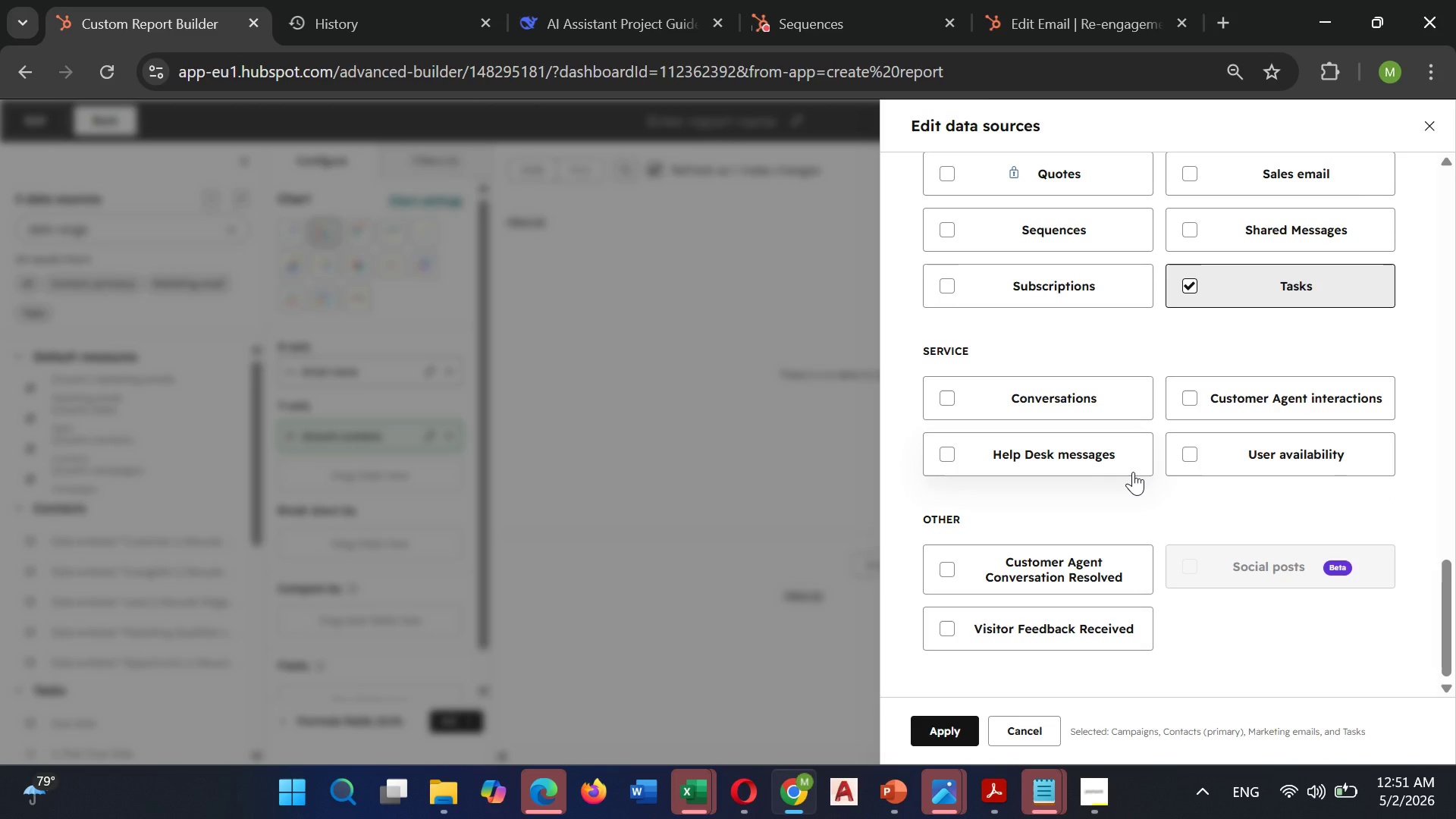 
left_click([620, 589])
 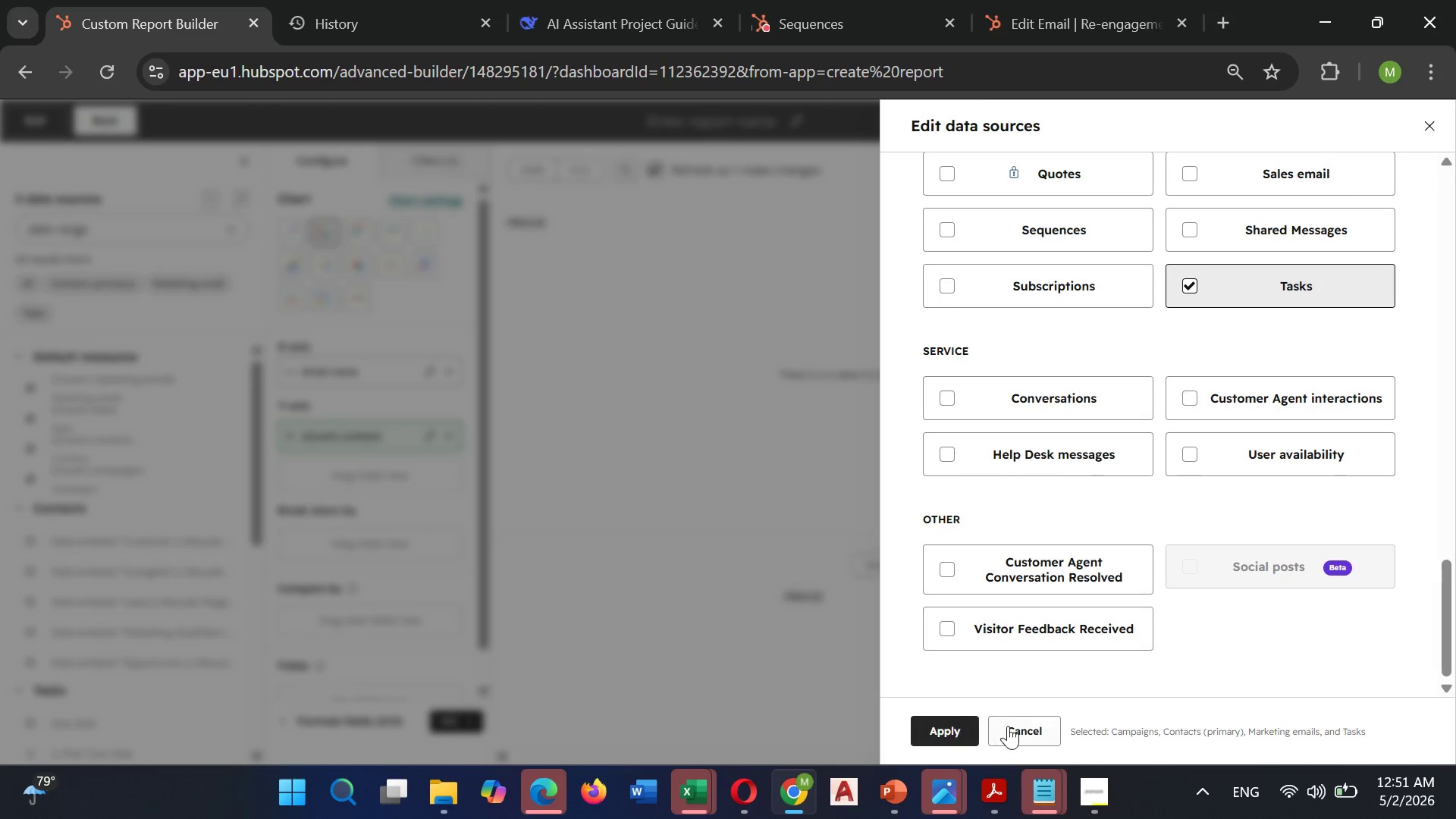 
left_click([1015, 726])
 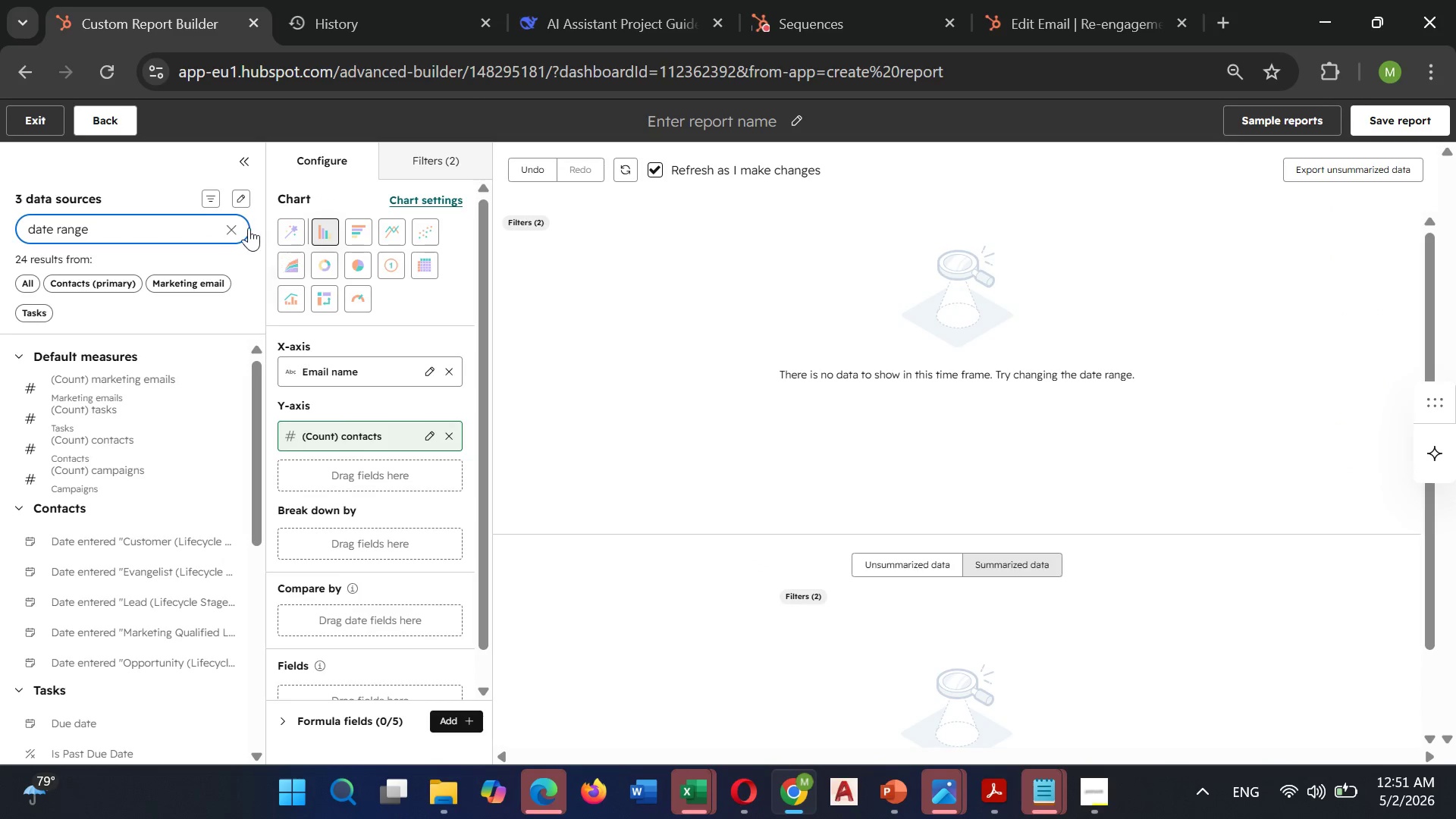 
wait(5.33)
 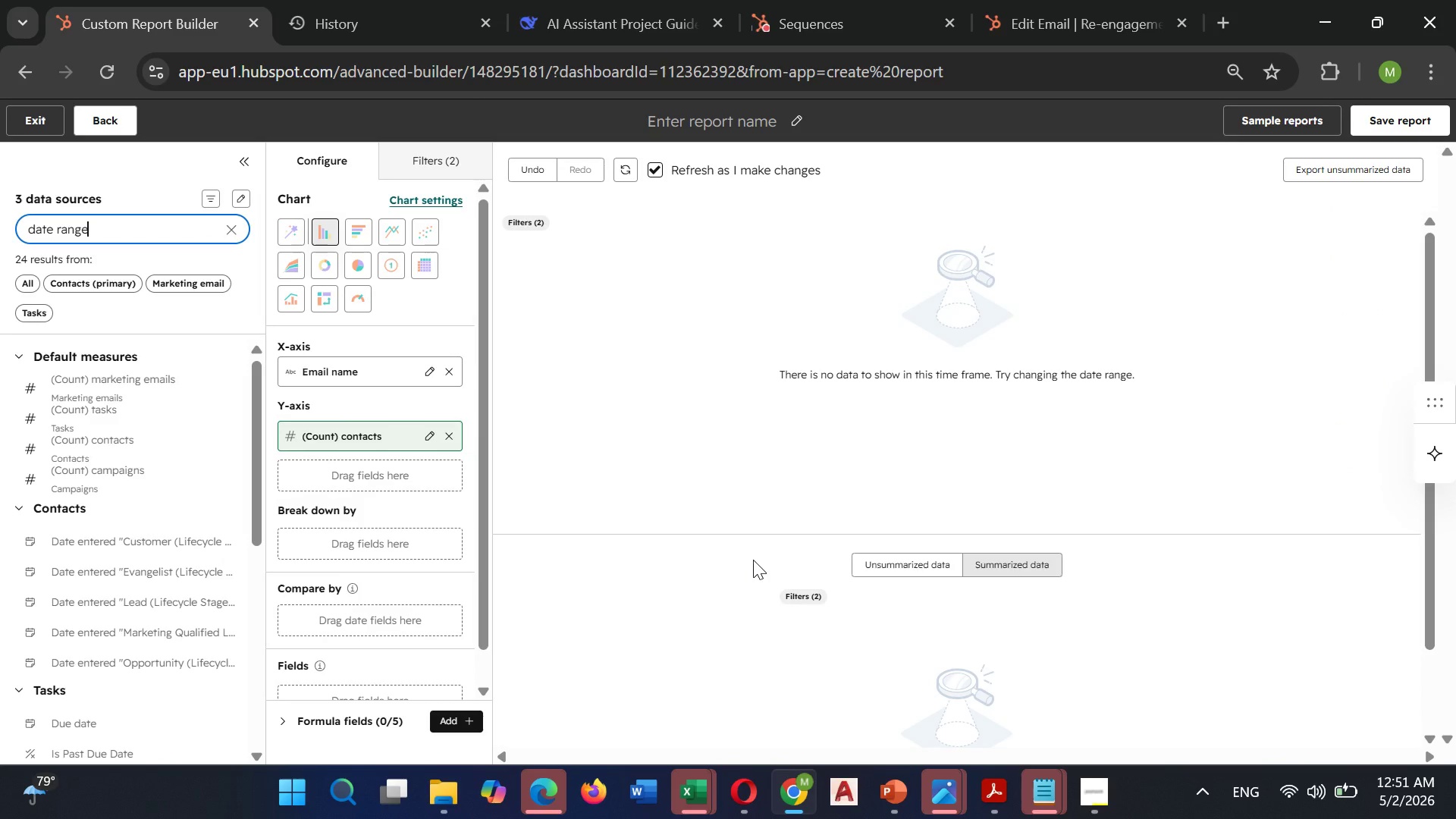 
scroll: coordinate [193, 280], scroll_direction: up, amount: 3.0
 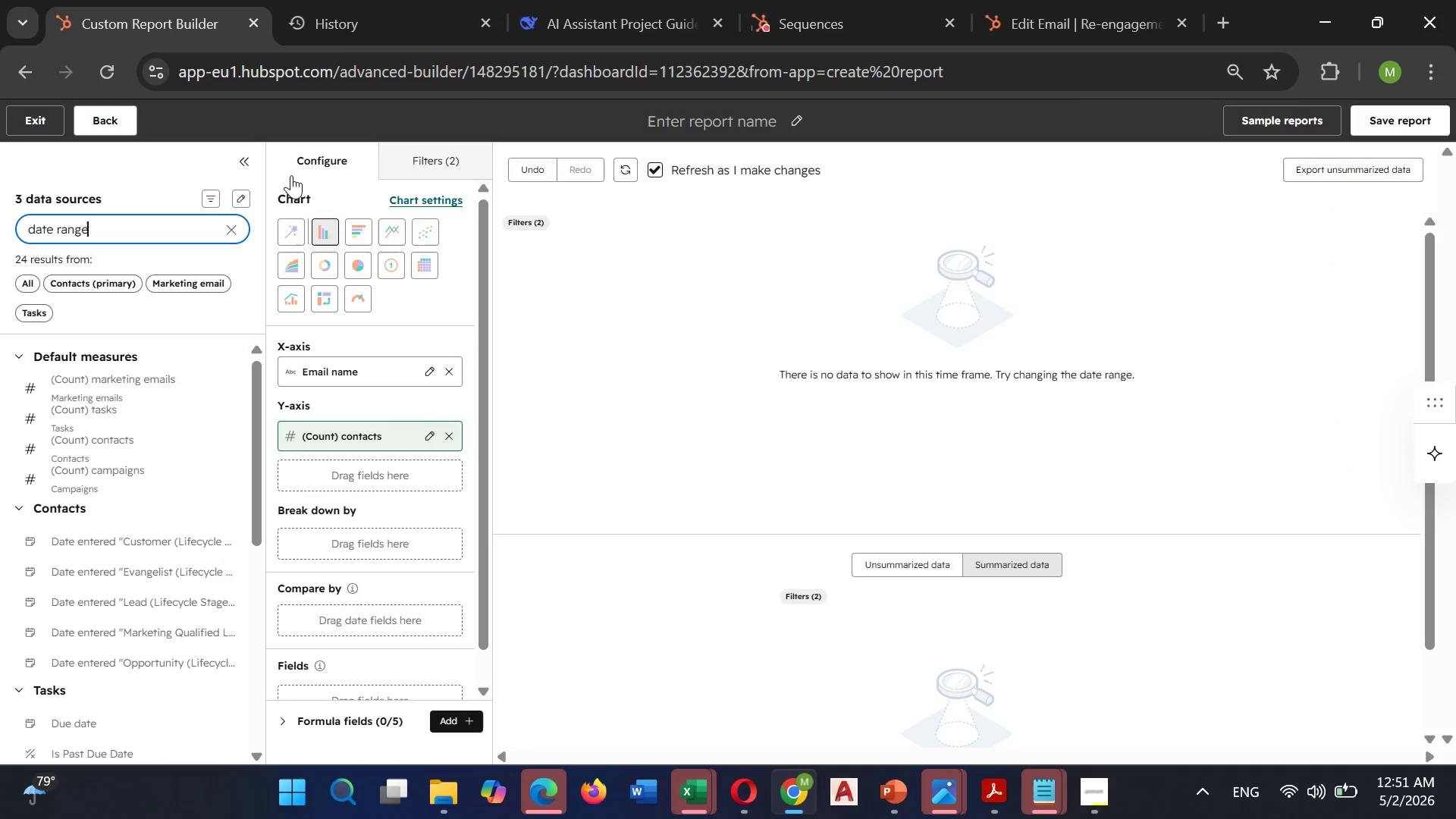 
left_click([330, 165])
 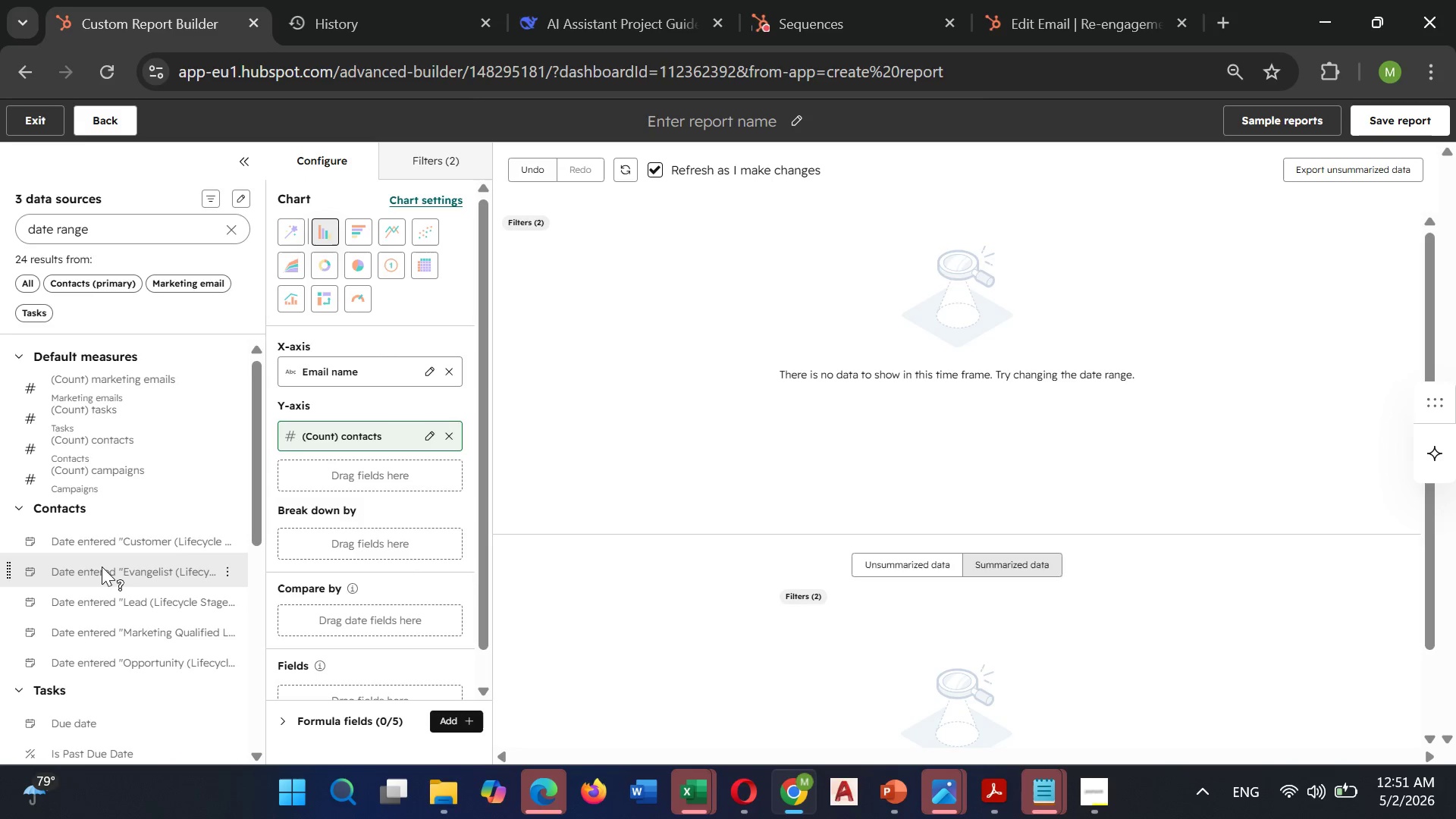 
scroll: coordinate [100, 573], scroll_direction: down, amount: 3.0
 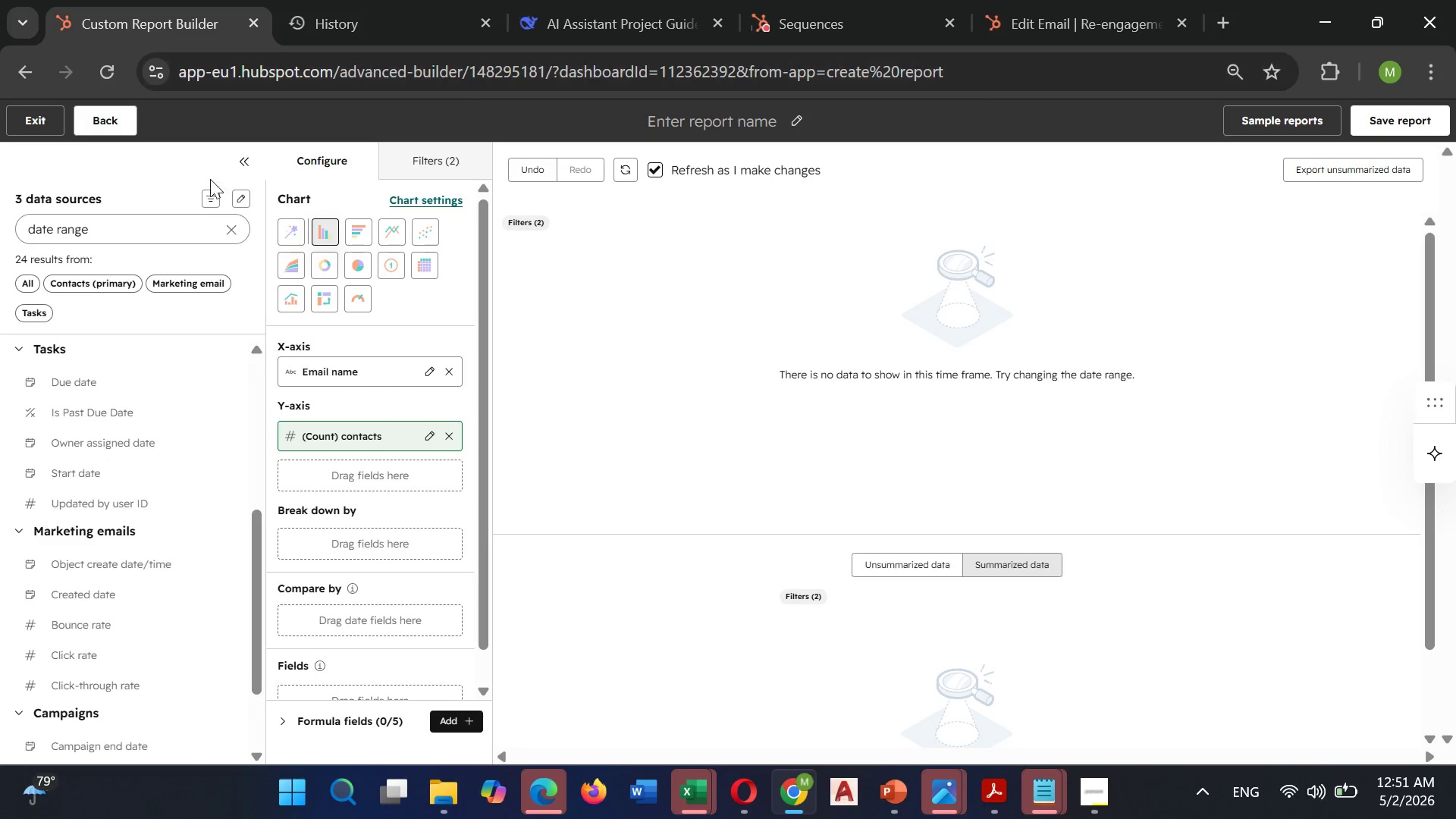 
left_click([228, 223])
 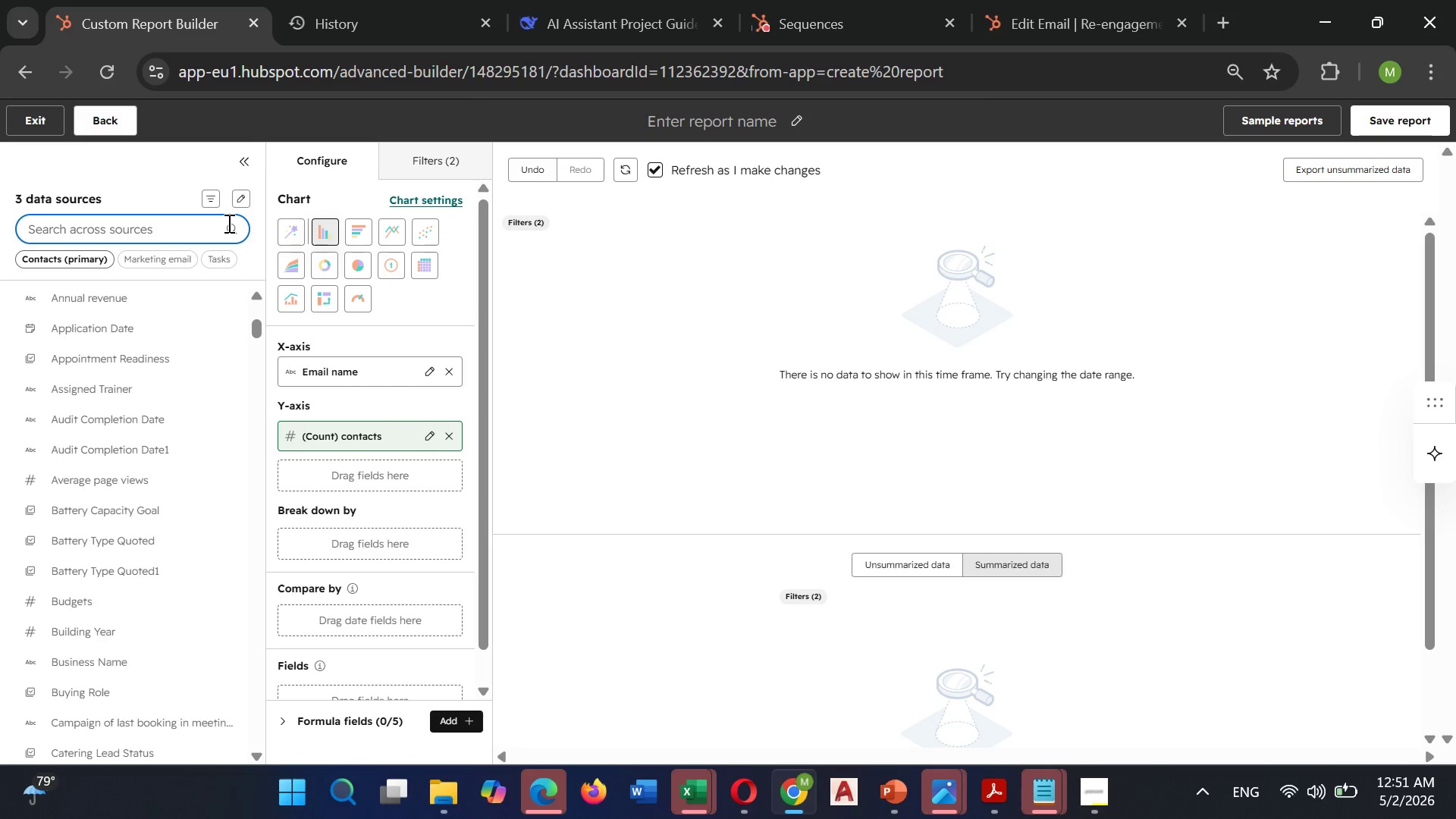 
type(date)
 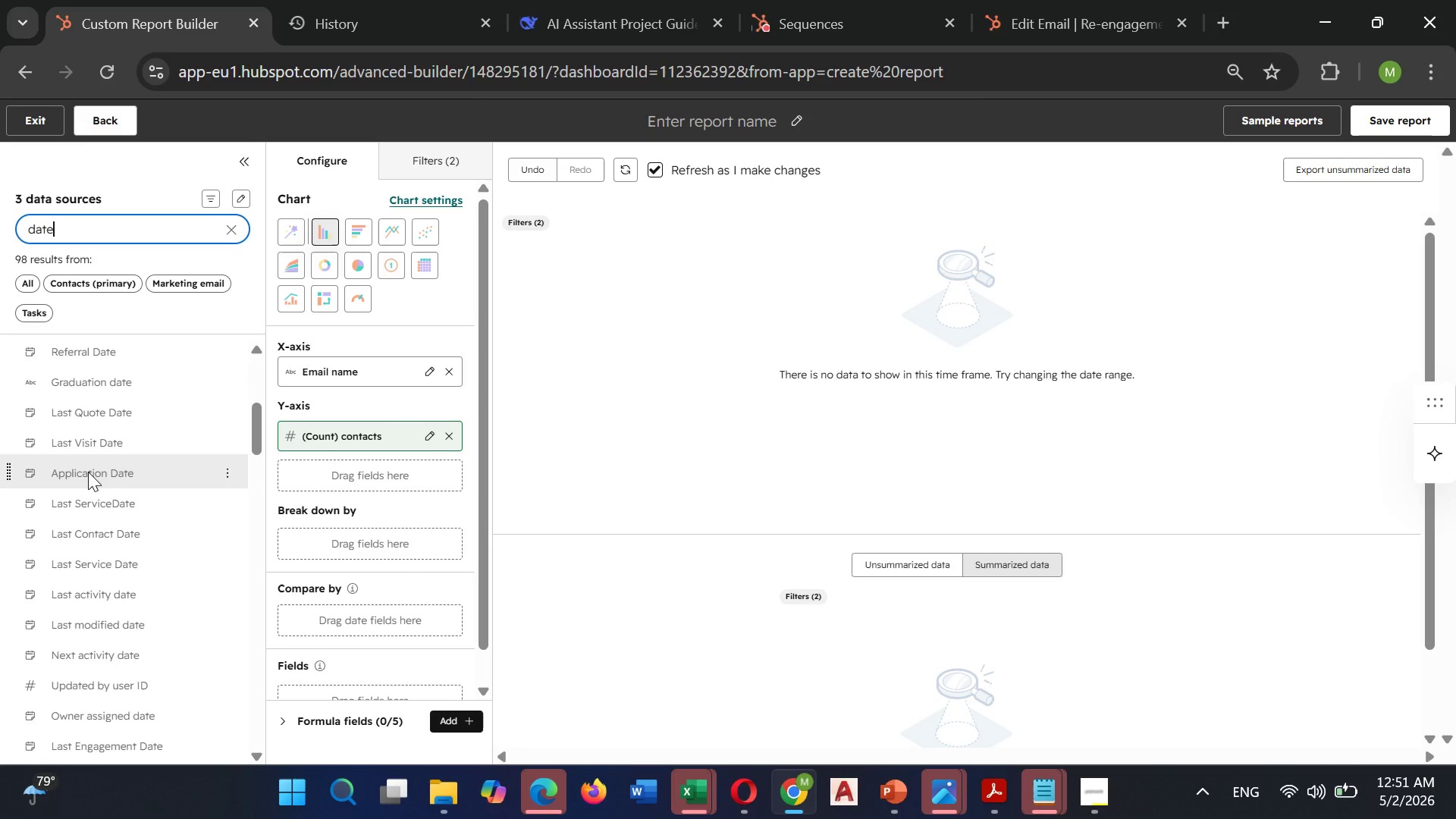 
wait(5.75)
 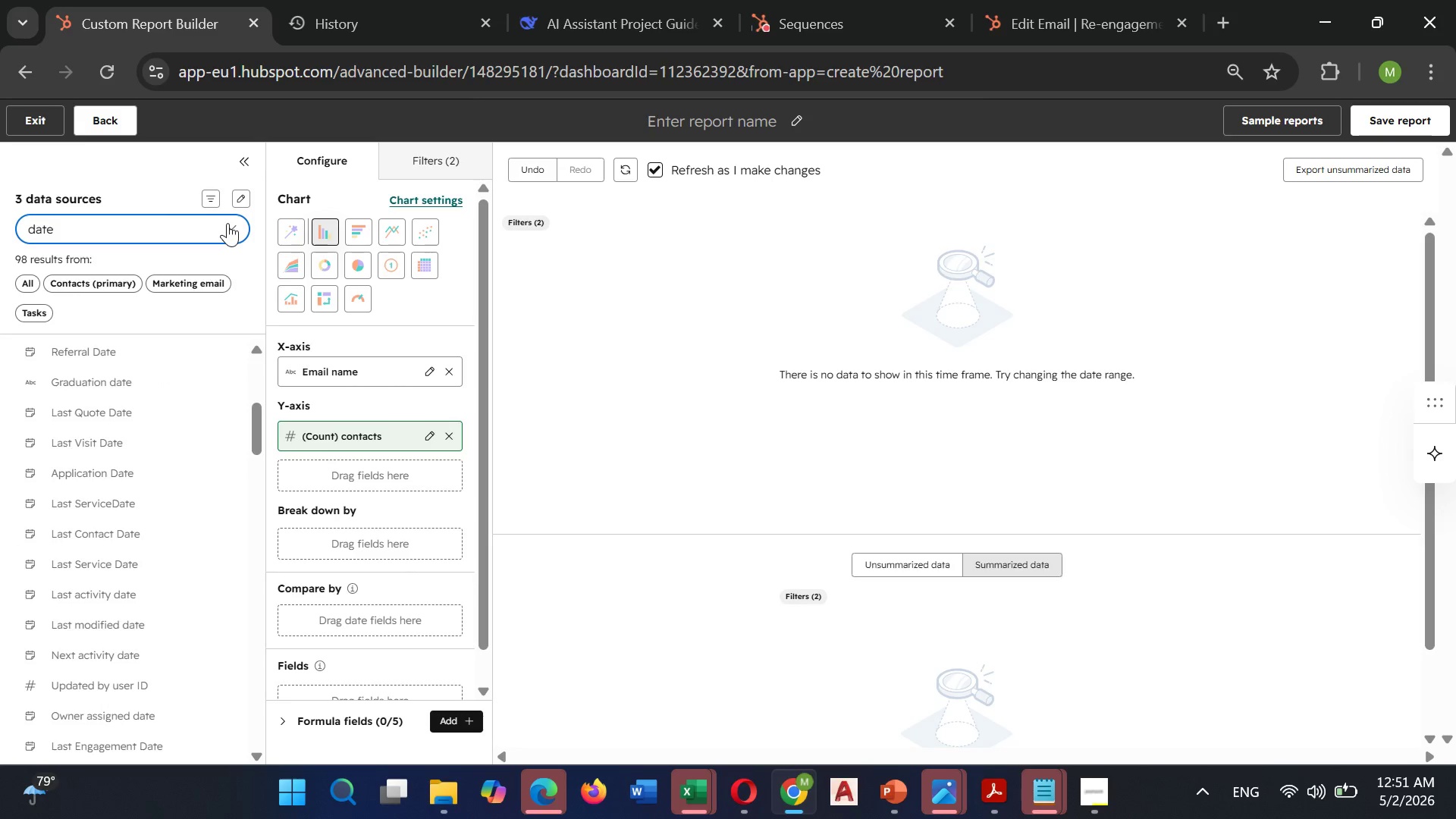 
scroll: coordinate [88, 472], scroll_direction: down, amount: 9.0
 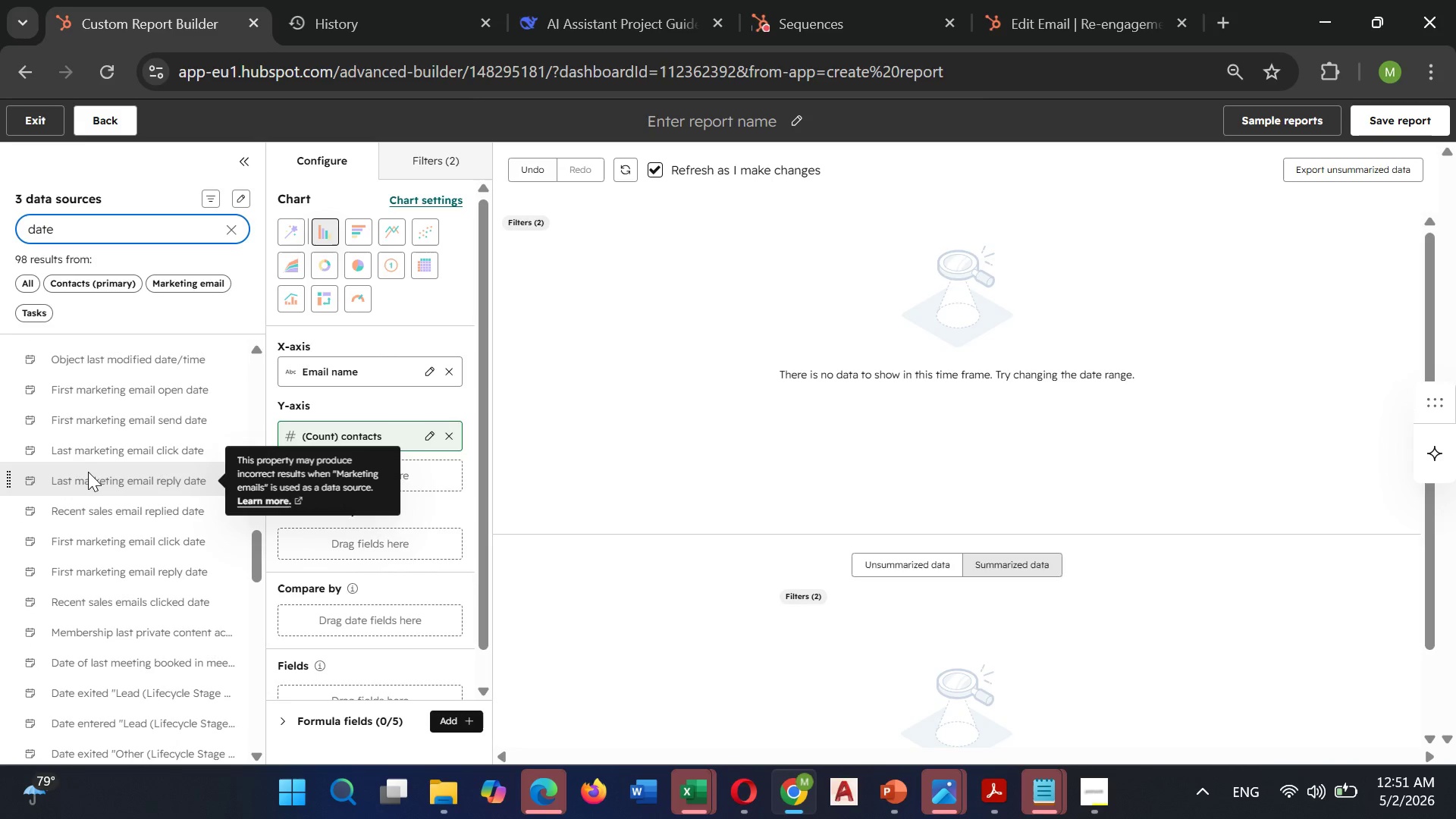 
scroll: coordinate [88, 472], scroll_direction: up, amount: 17.0
 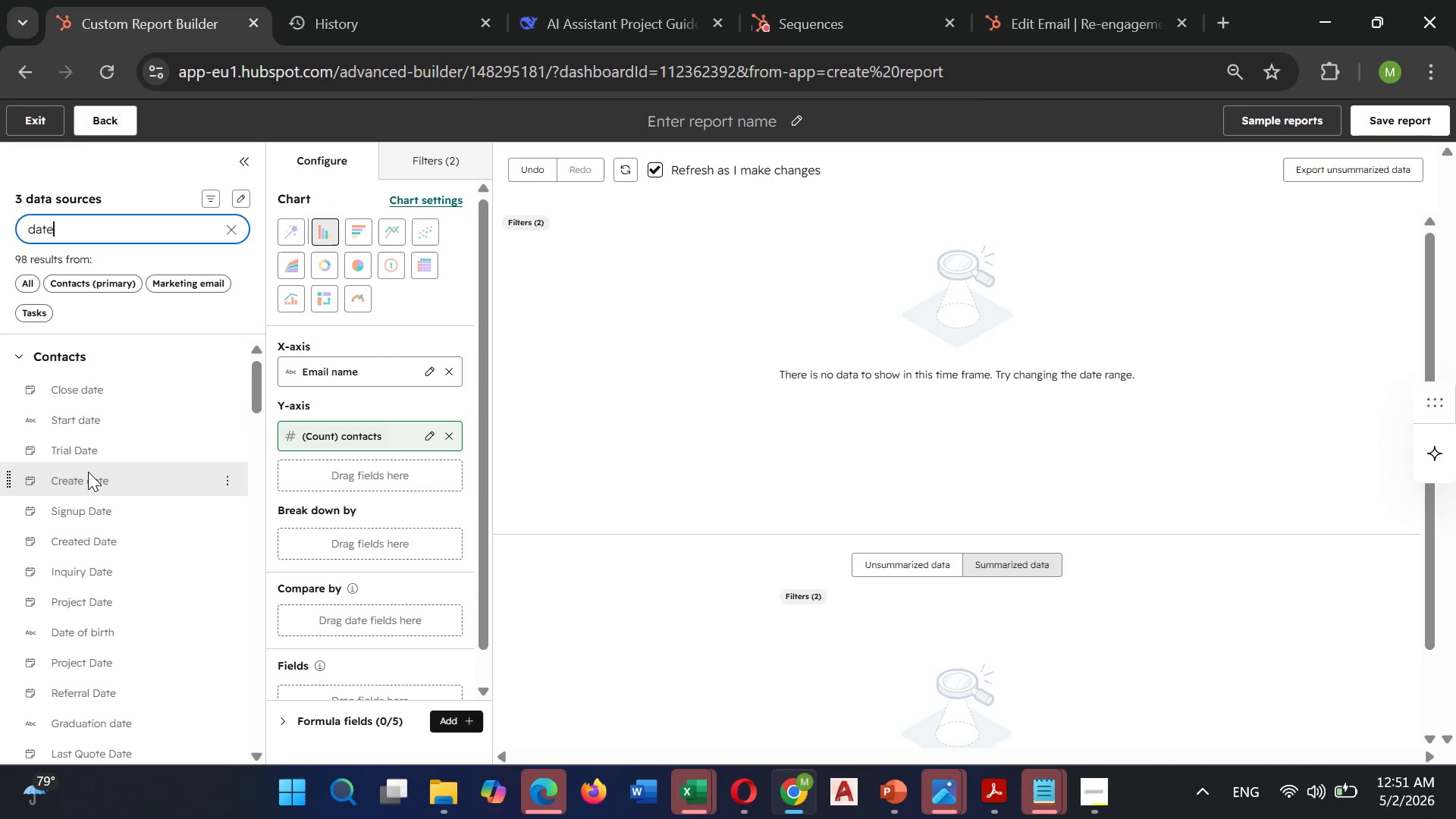 
wait(22.09)
 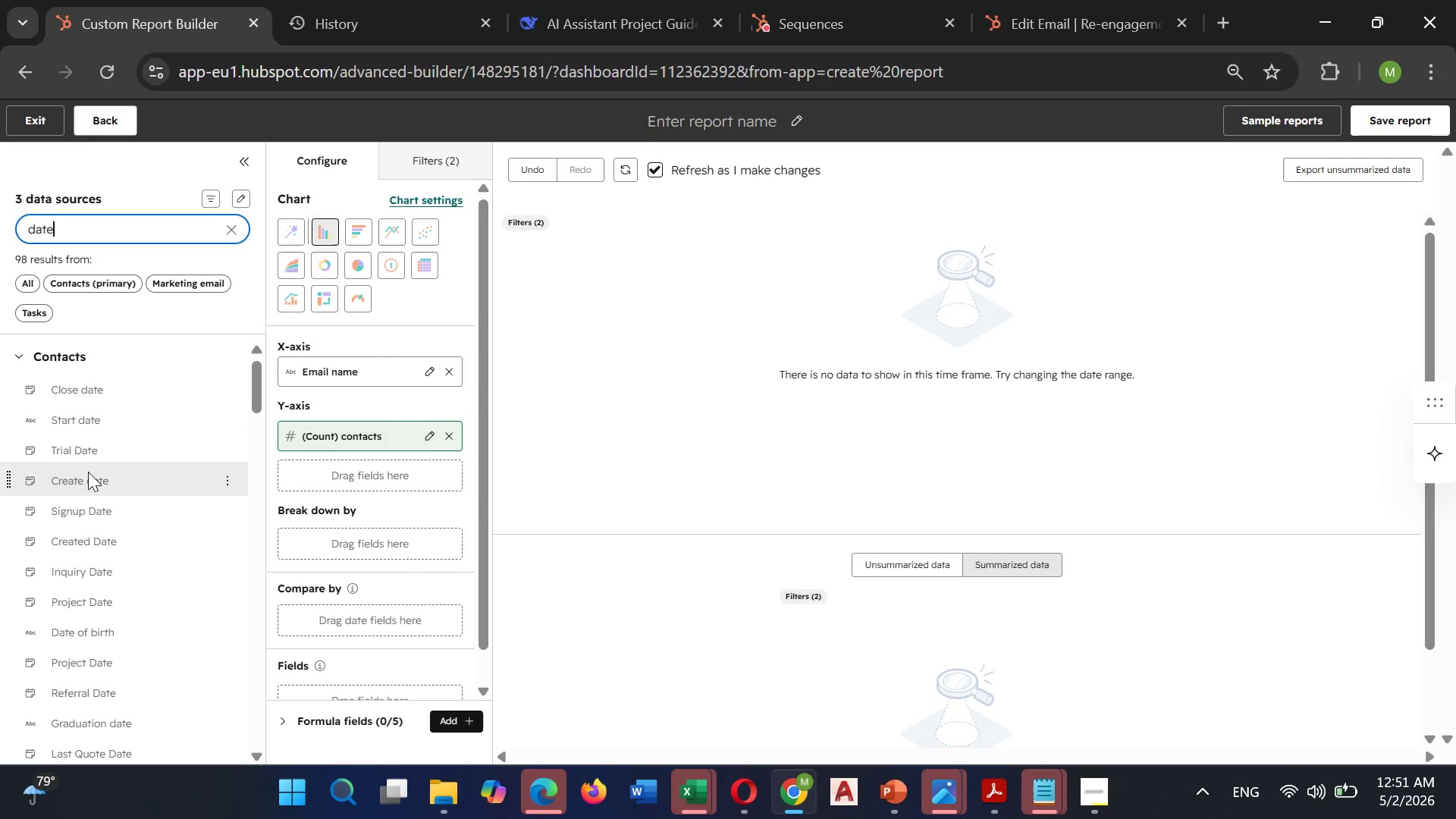 
scroll: coordinate [92, 366], scroll_direction: up, amount: 2.0
 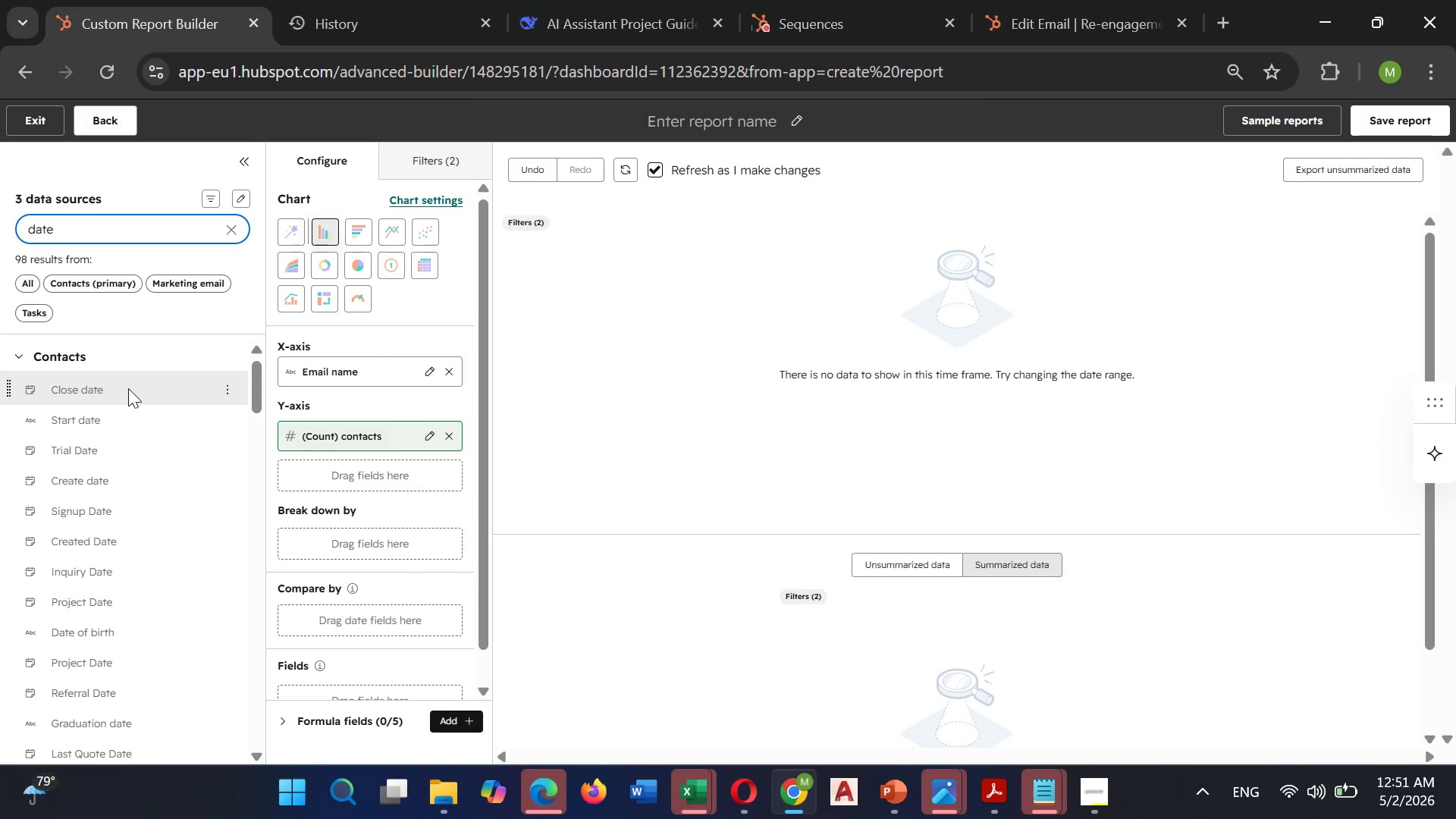 
scroll: coordinate [393, 453], scroll_direction: down, amount: 8.0
 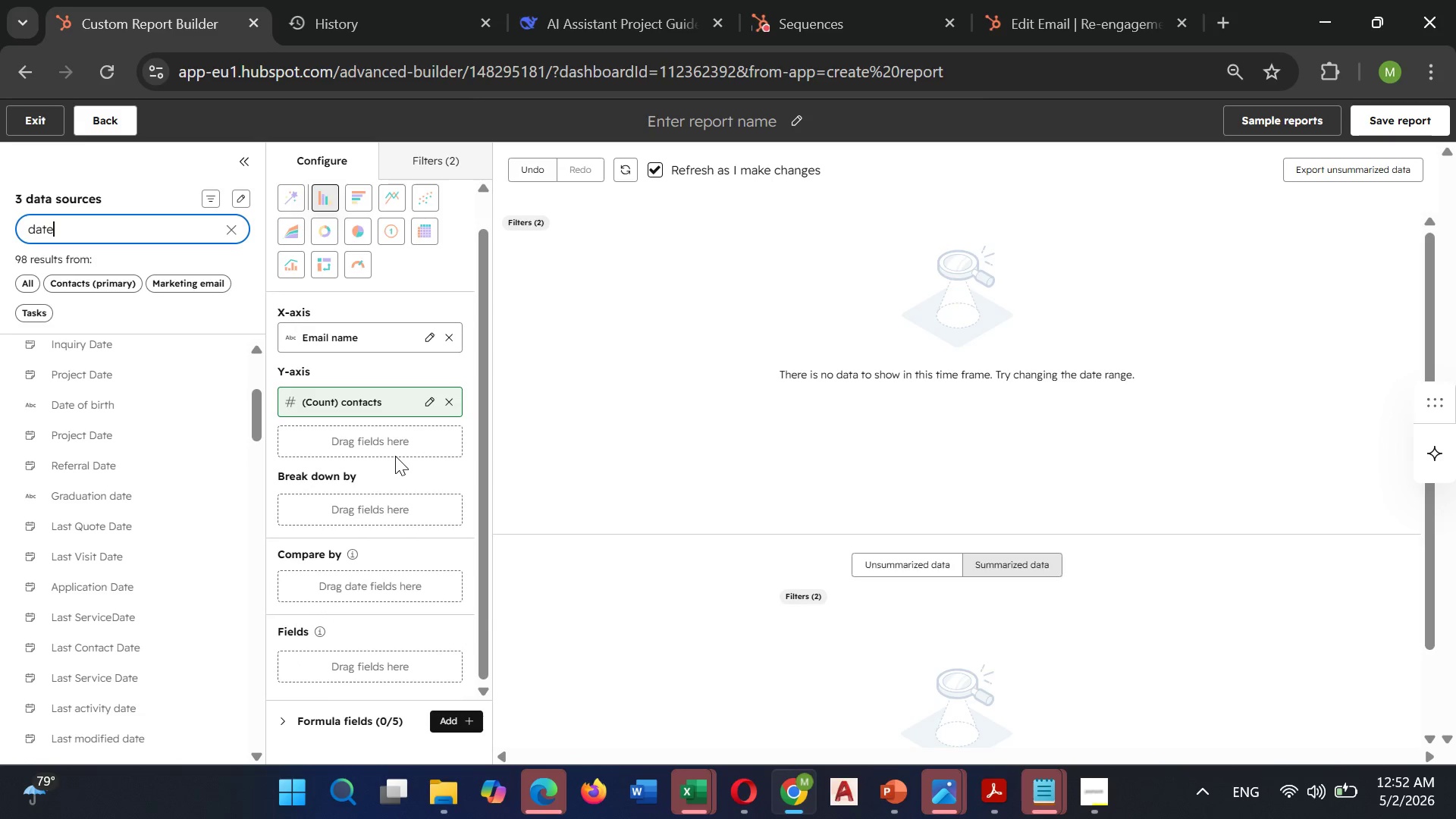 
wait(11.91)
 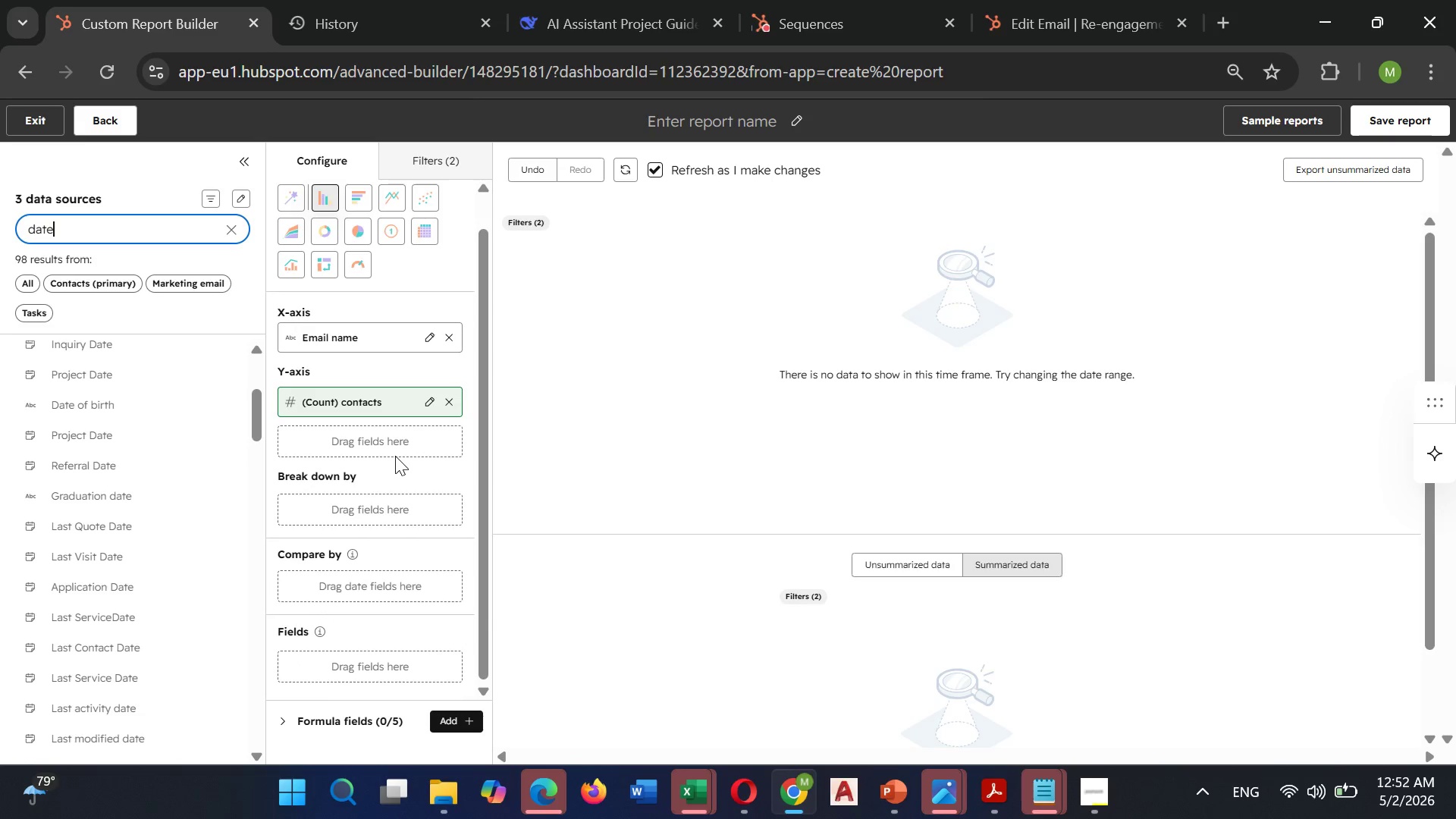 
scroll: coordinate [355, 515], scroll_direction: down, amount: 2.0
 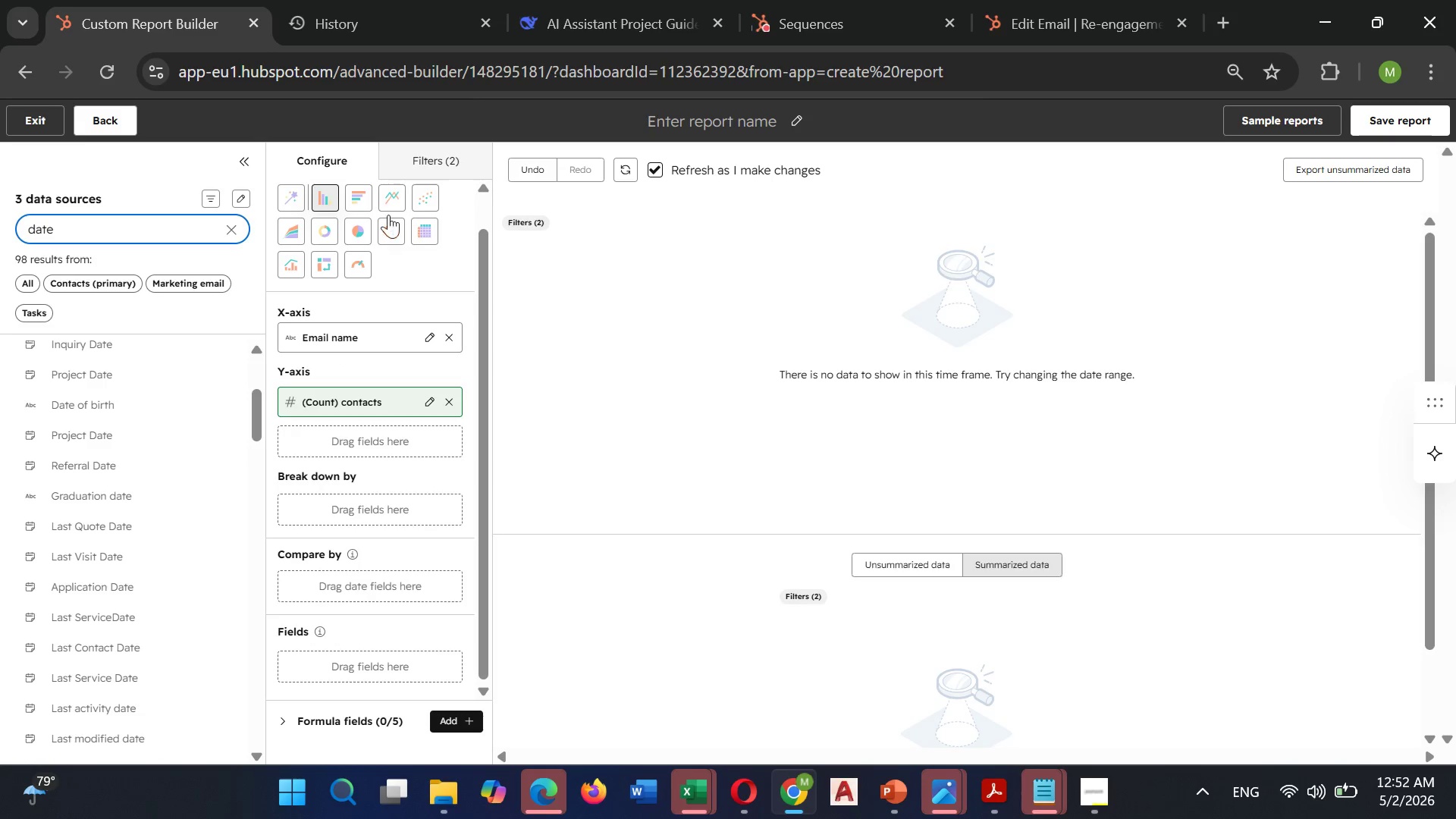 
left_click([419, 151])
 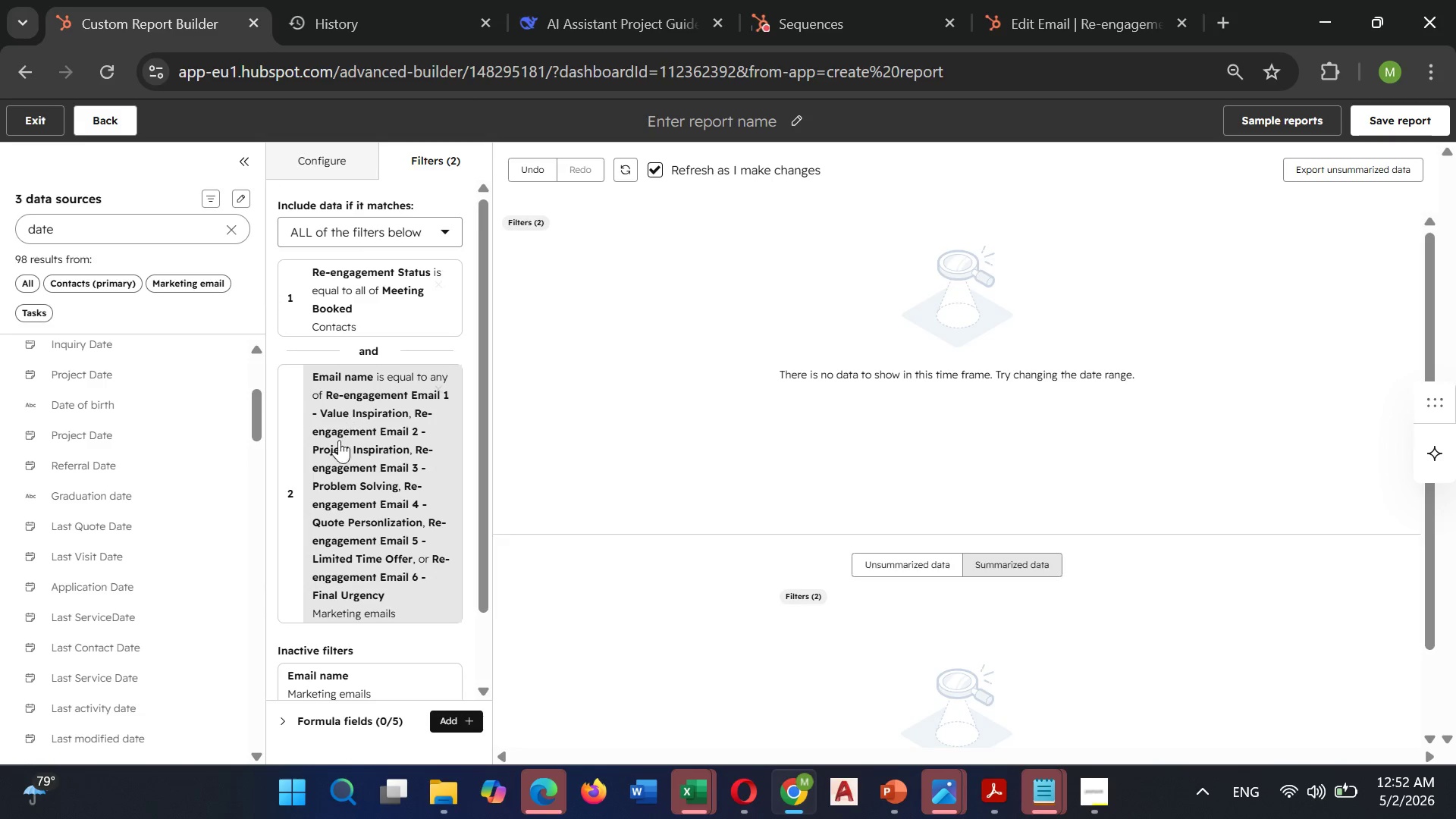 
scroll: coordinate [337, 448], scroll_direction: down, amount: 10.0
 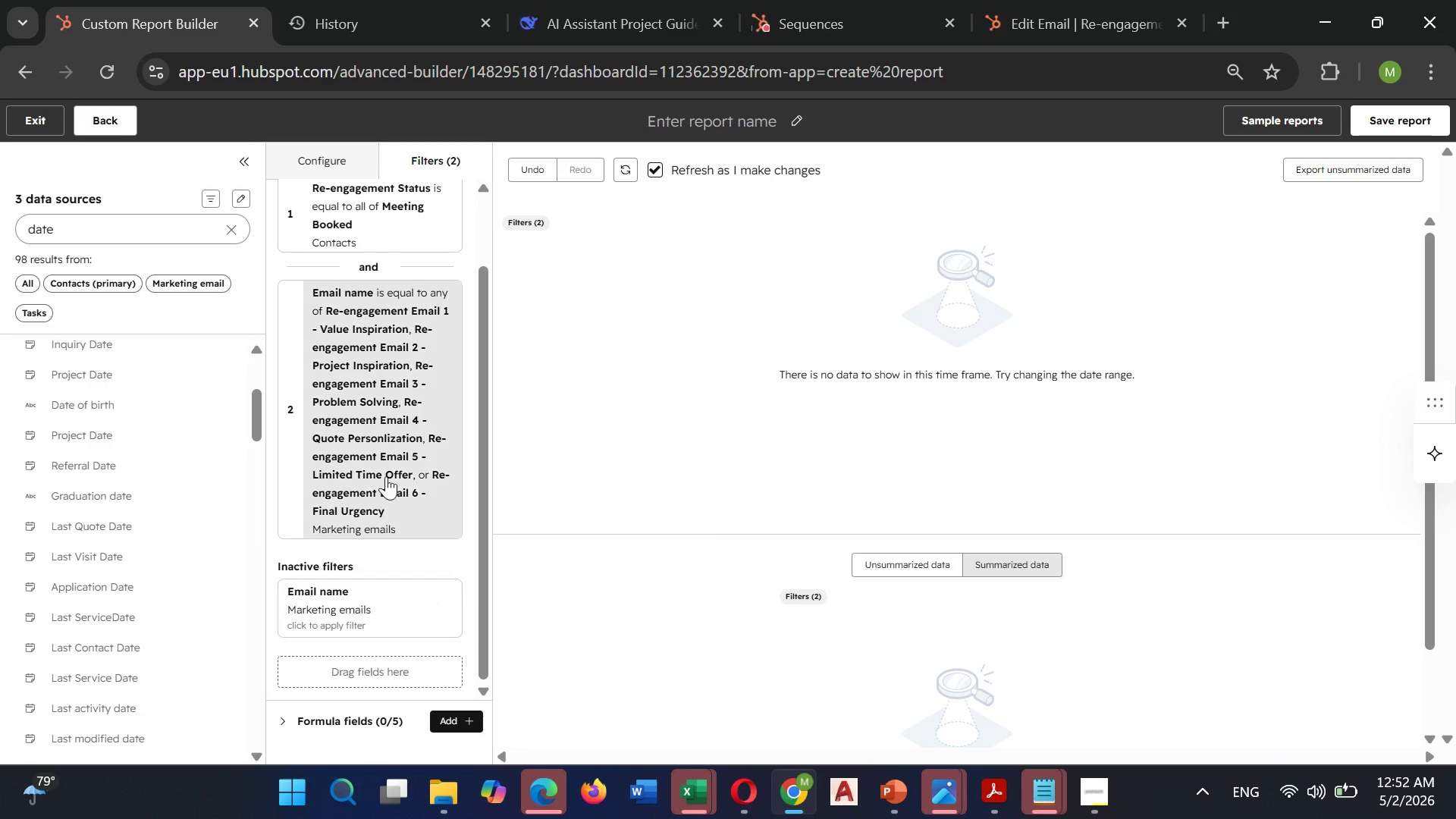 
scroll: coordinate [390, 466], scroll_direction: up, amount: 7.0
 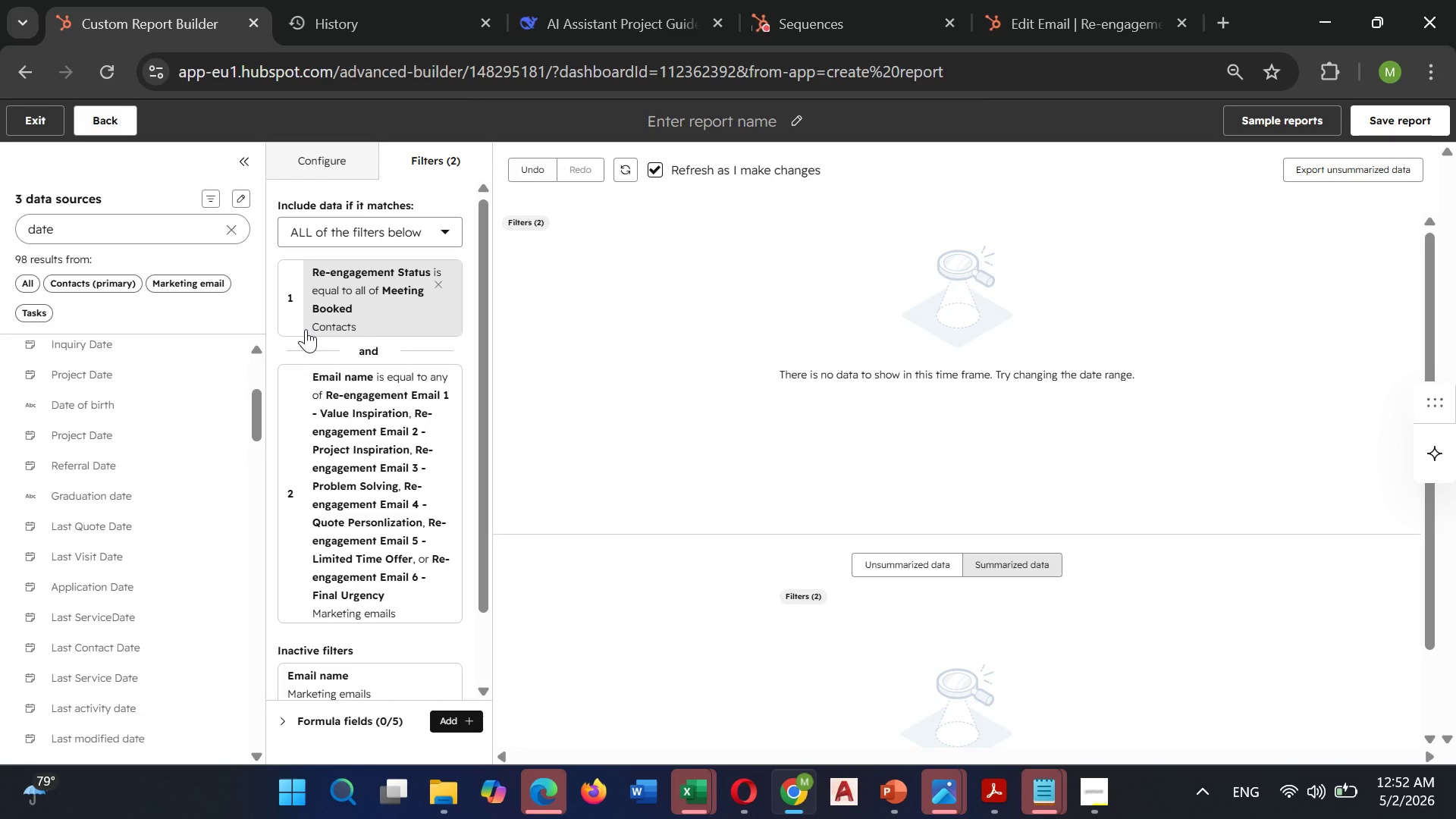 
wait(25.75)
 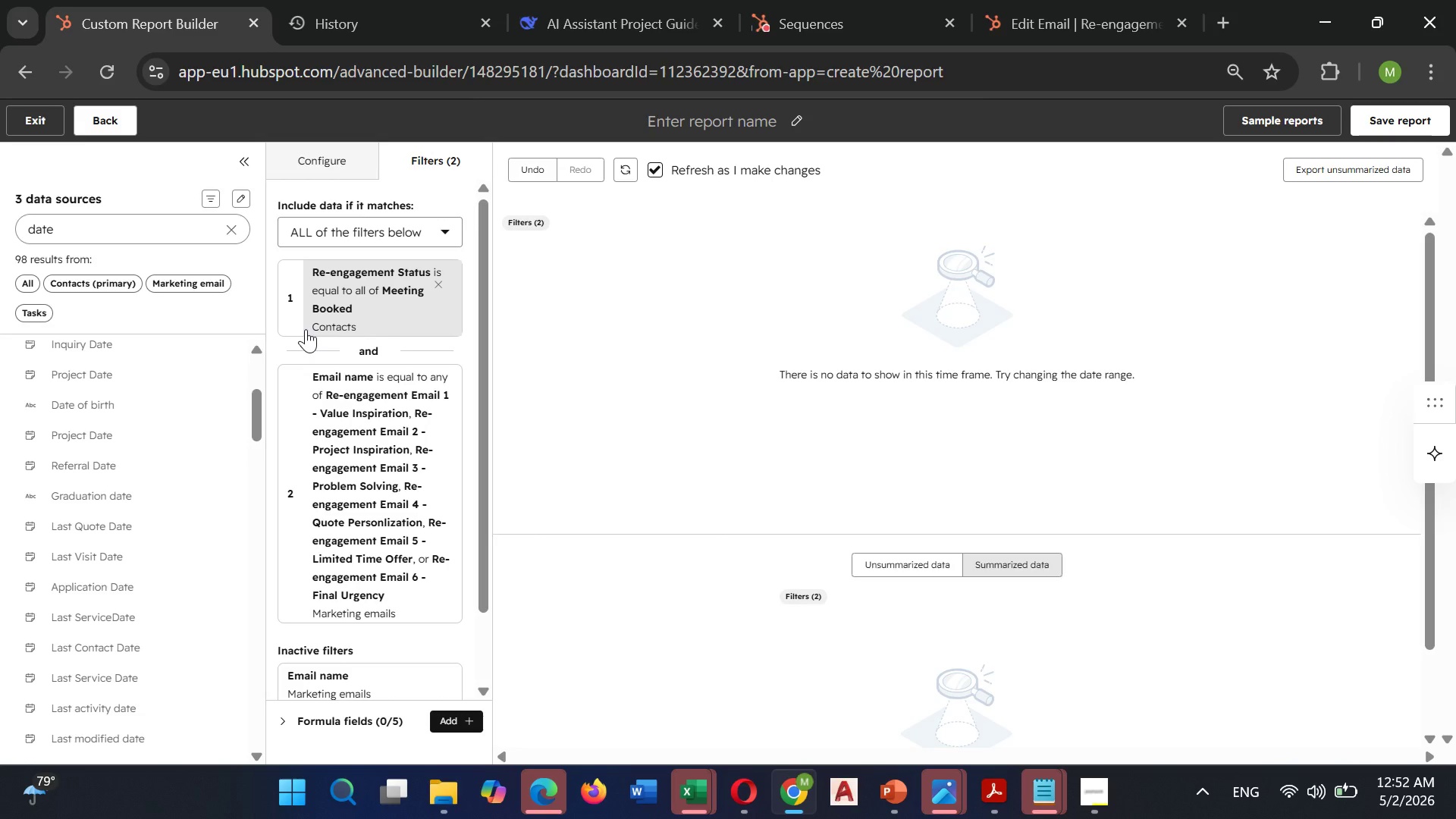 
left_click([530, 122])
 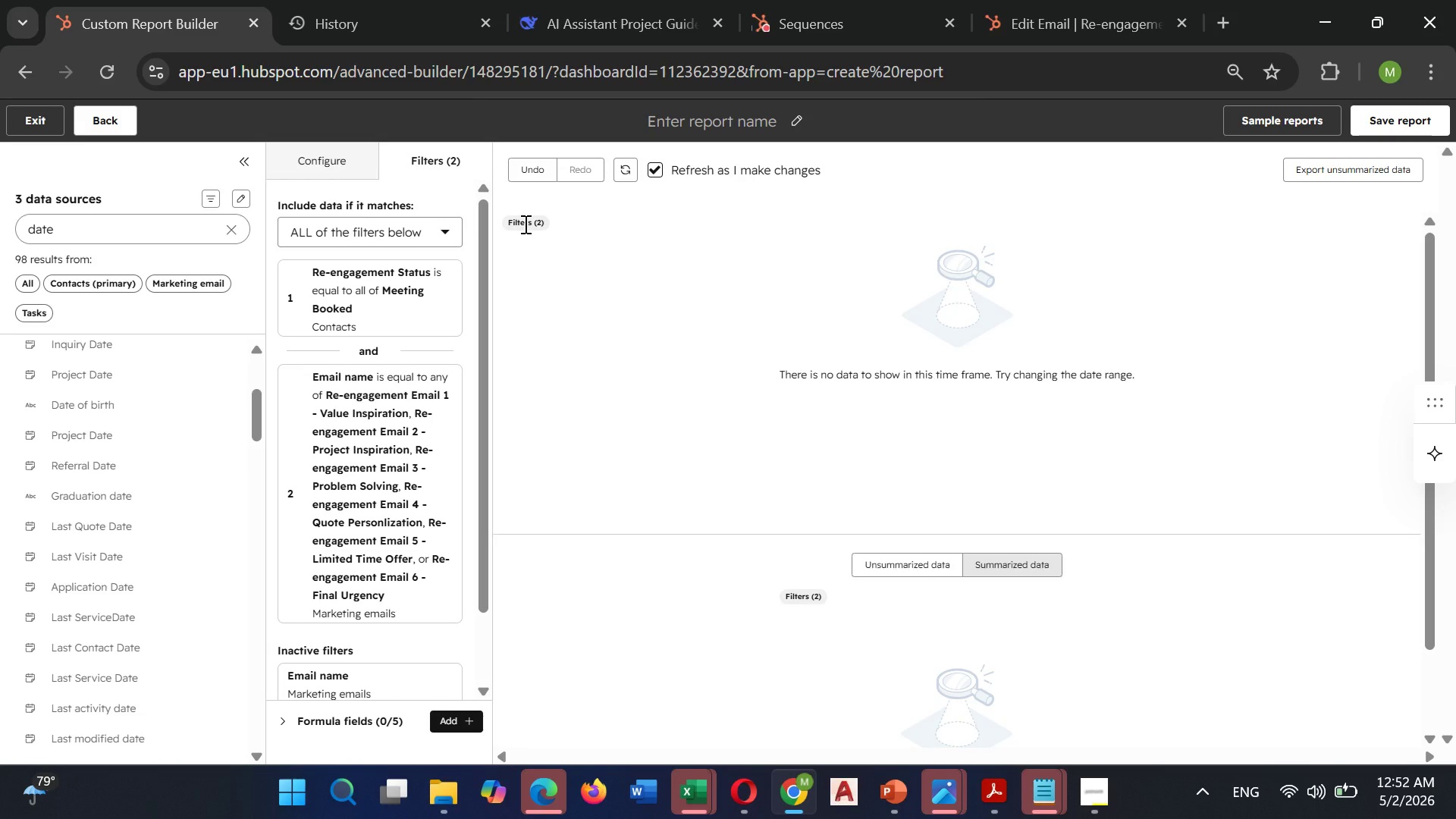 
double_click([524, 224])
 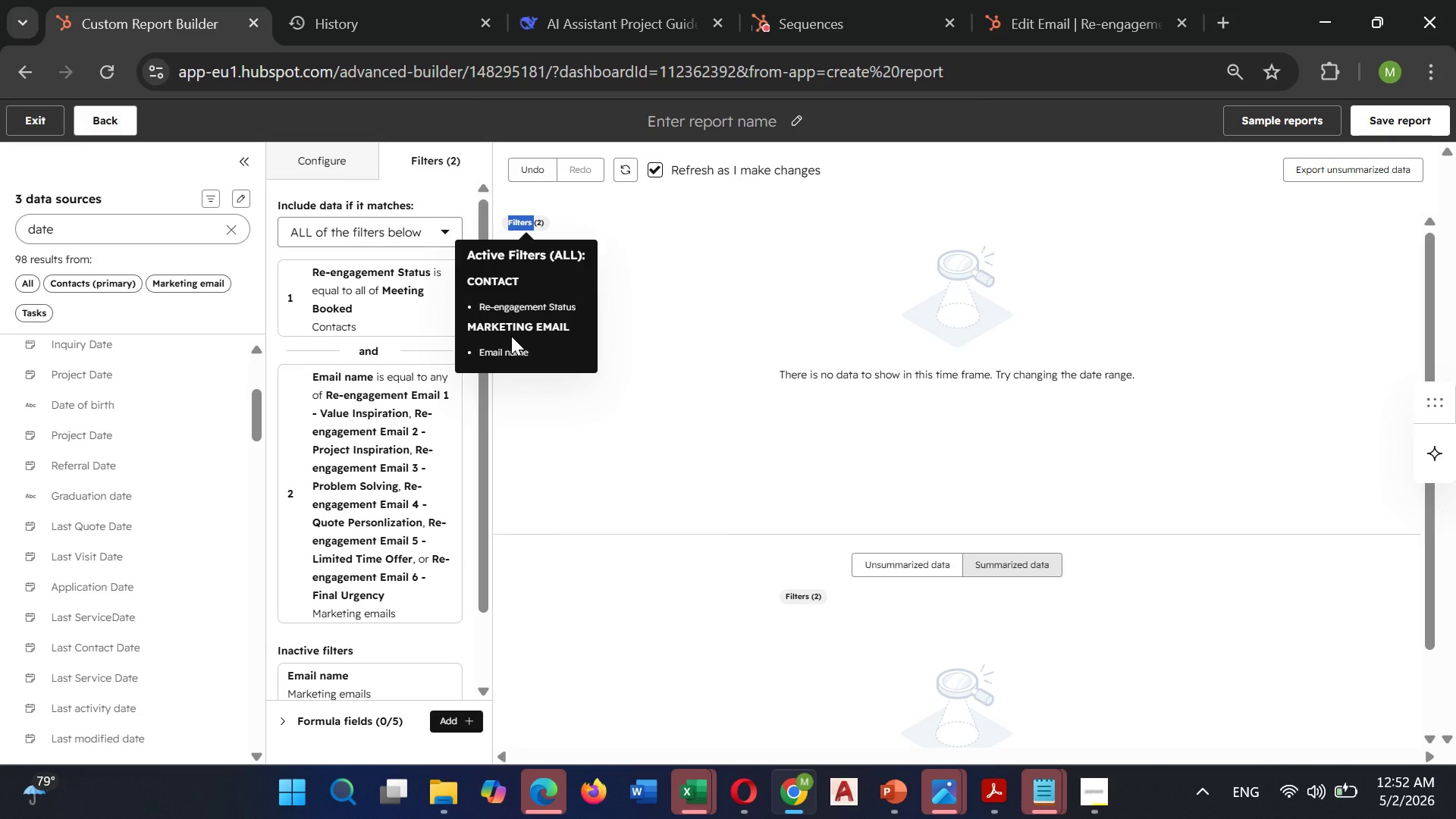 
left_click([511, 336])
 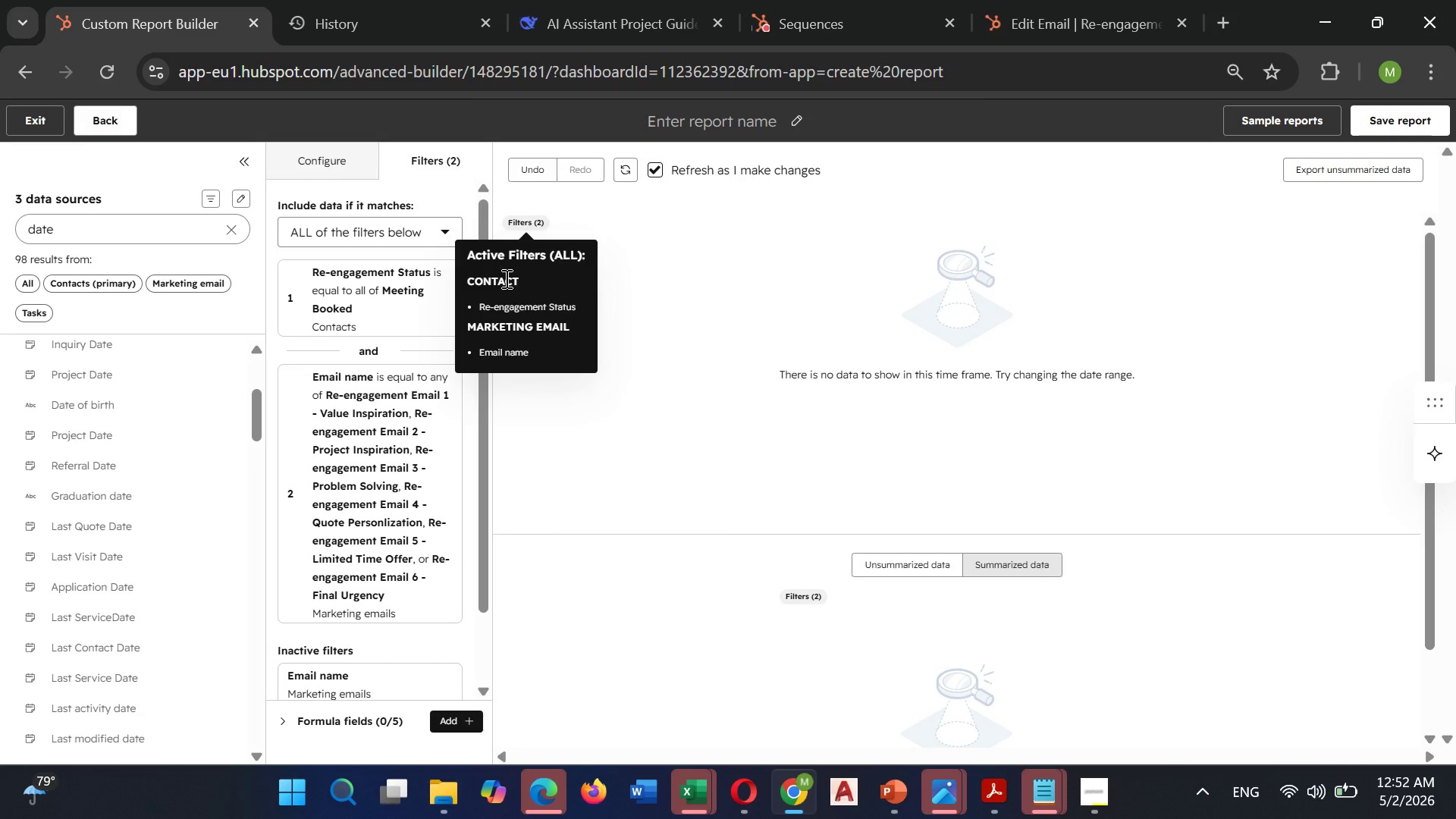 
left_click([505, 278])
 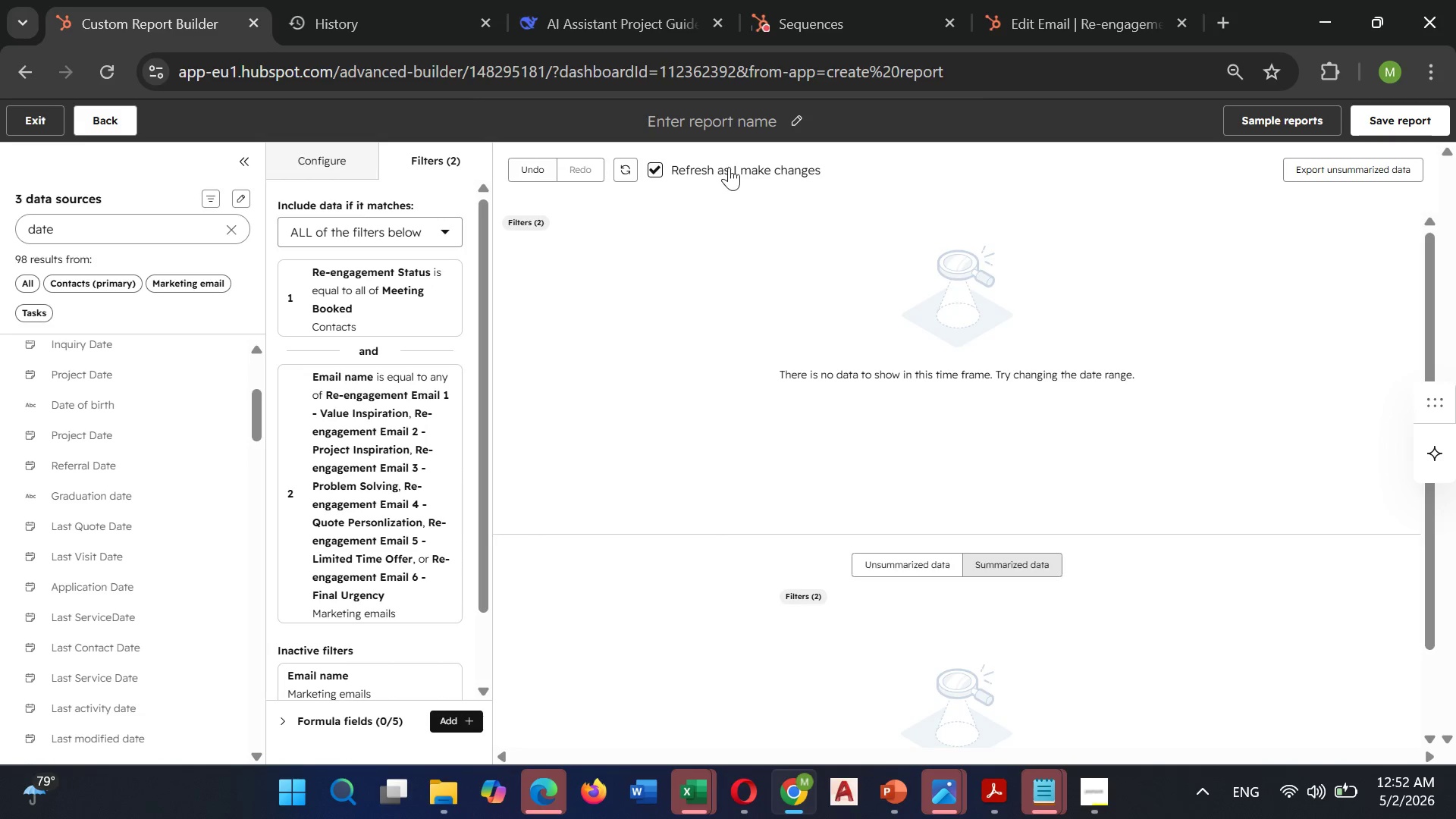 
left_click([729, 168])
 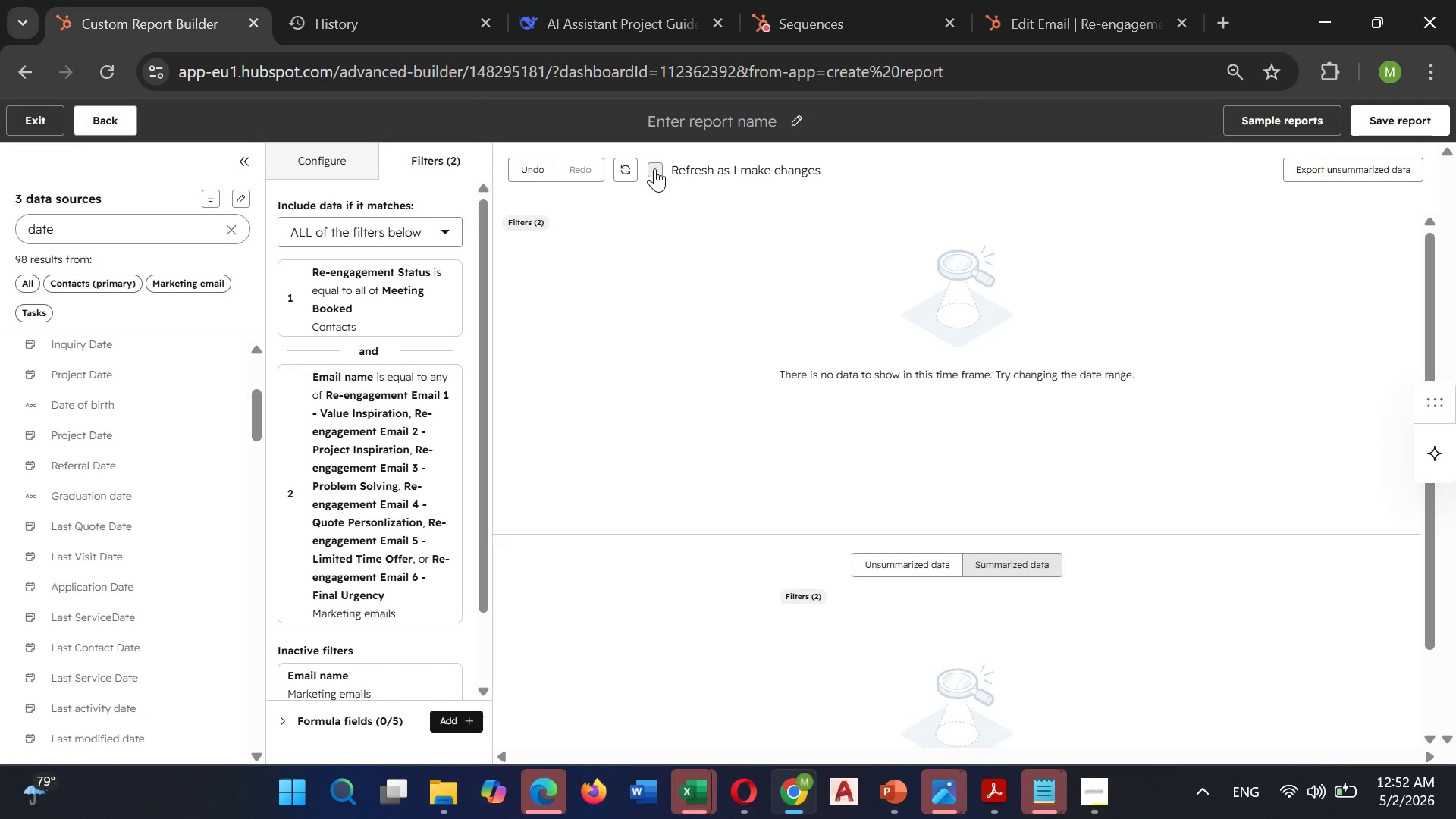 
left_click([654, 168])
 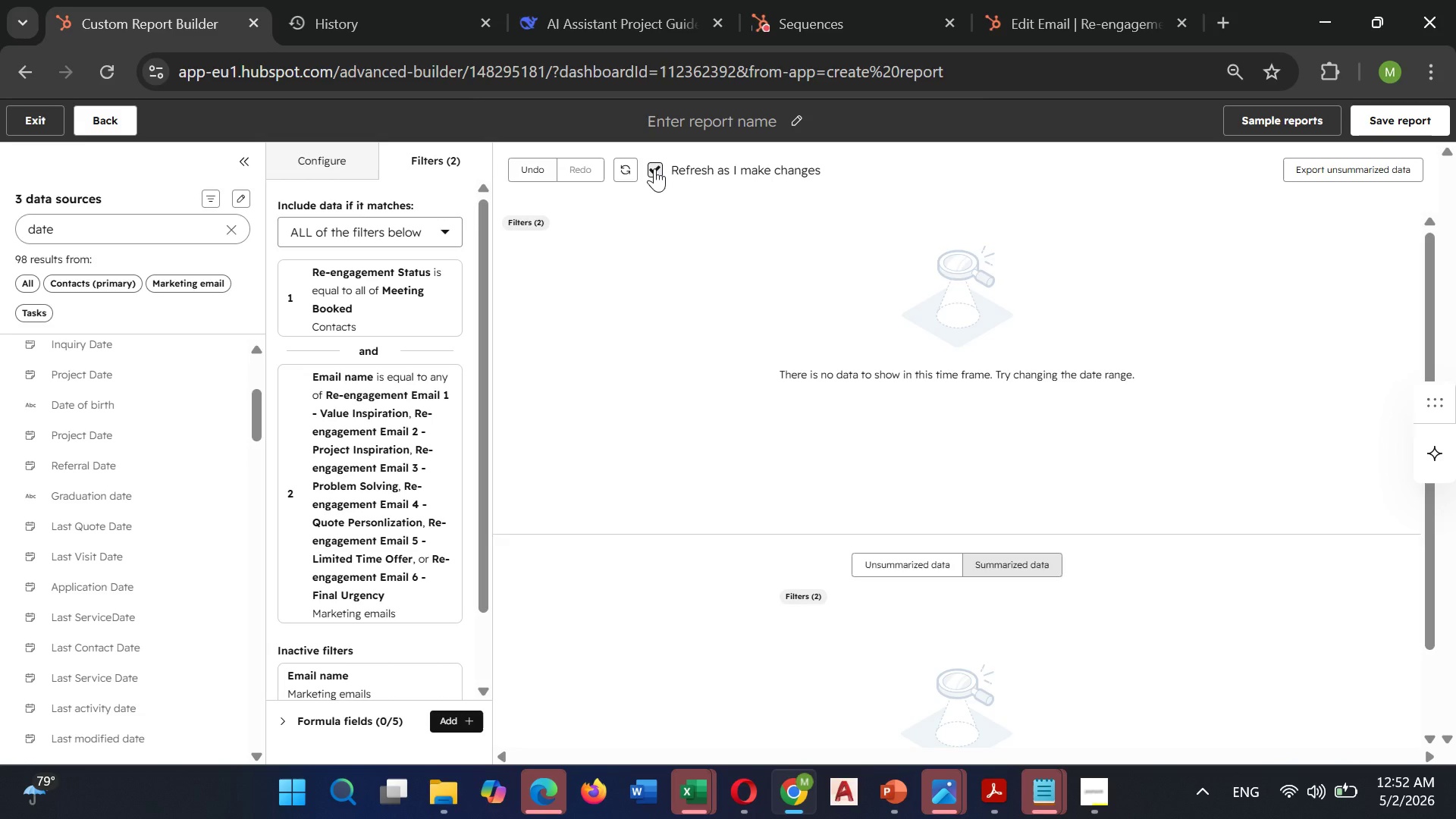 
left_click([654, 168])
 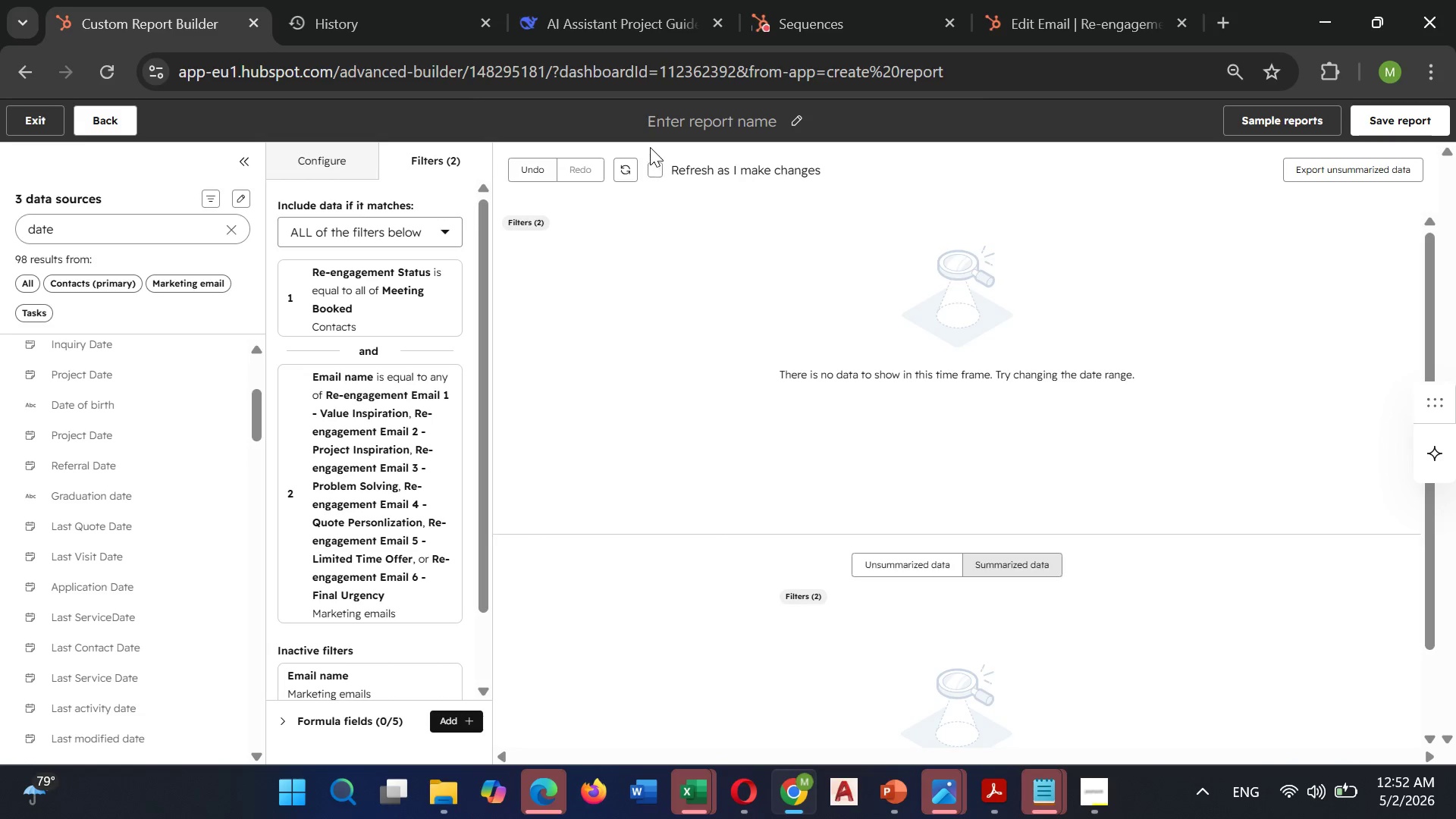 
left_click([650, 146])
 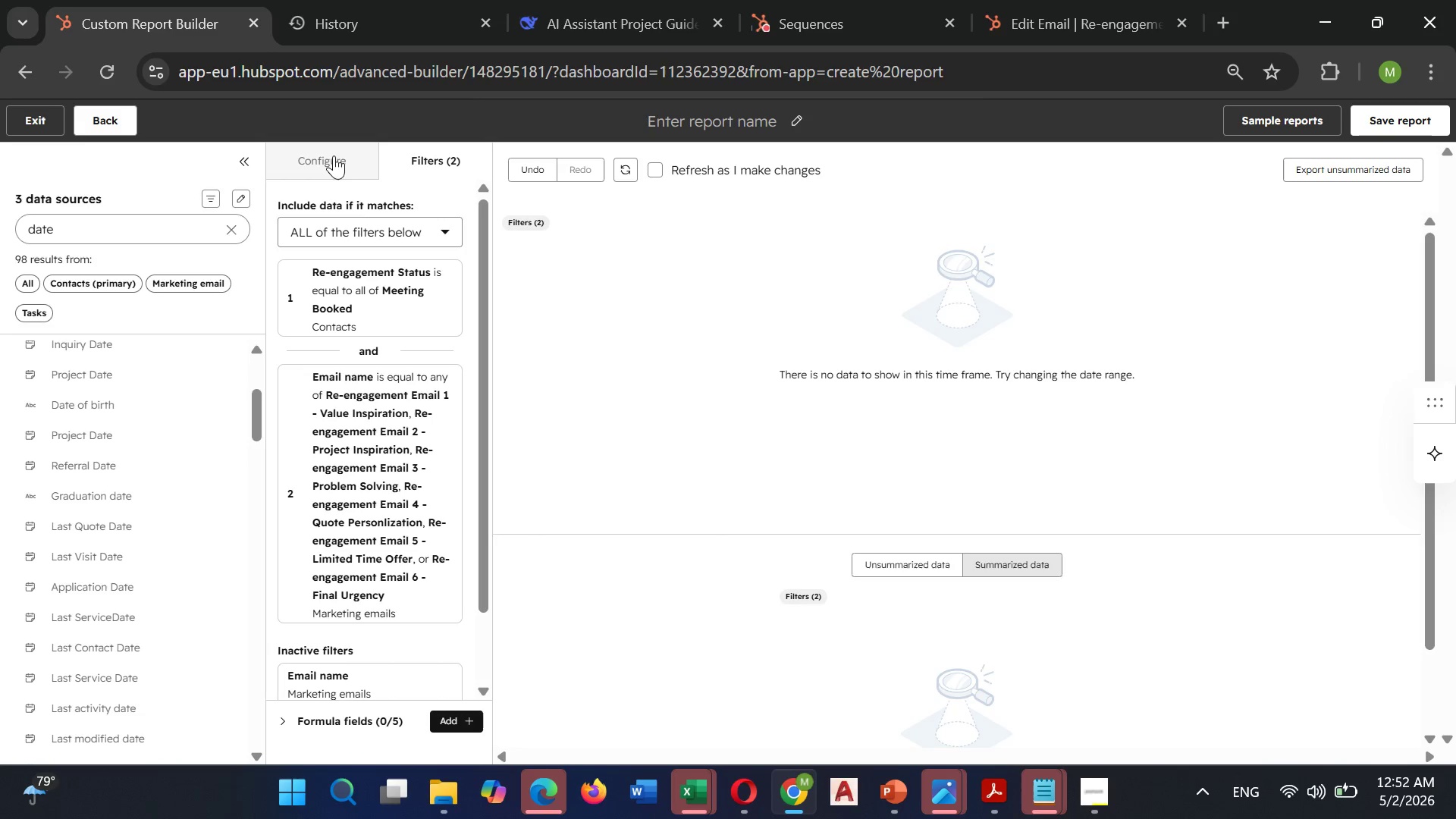 
left_click([328, 159])
 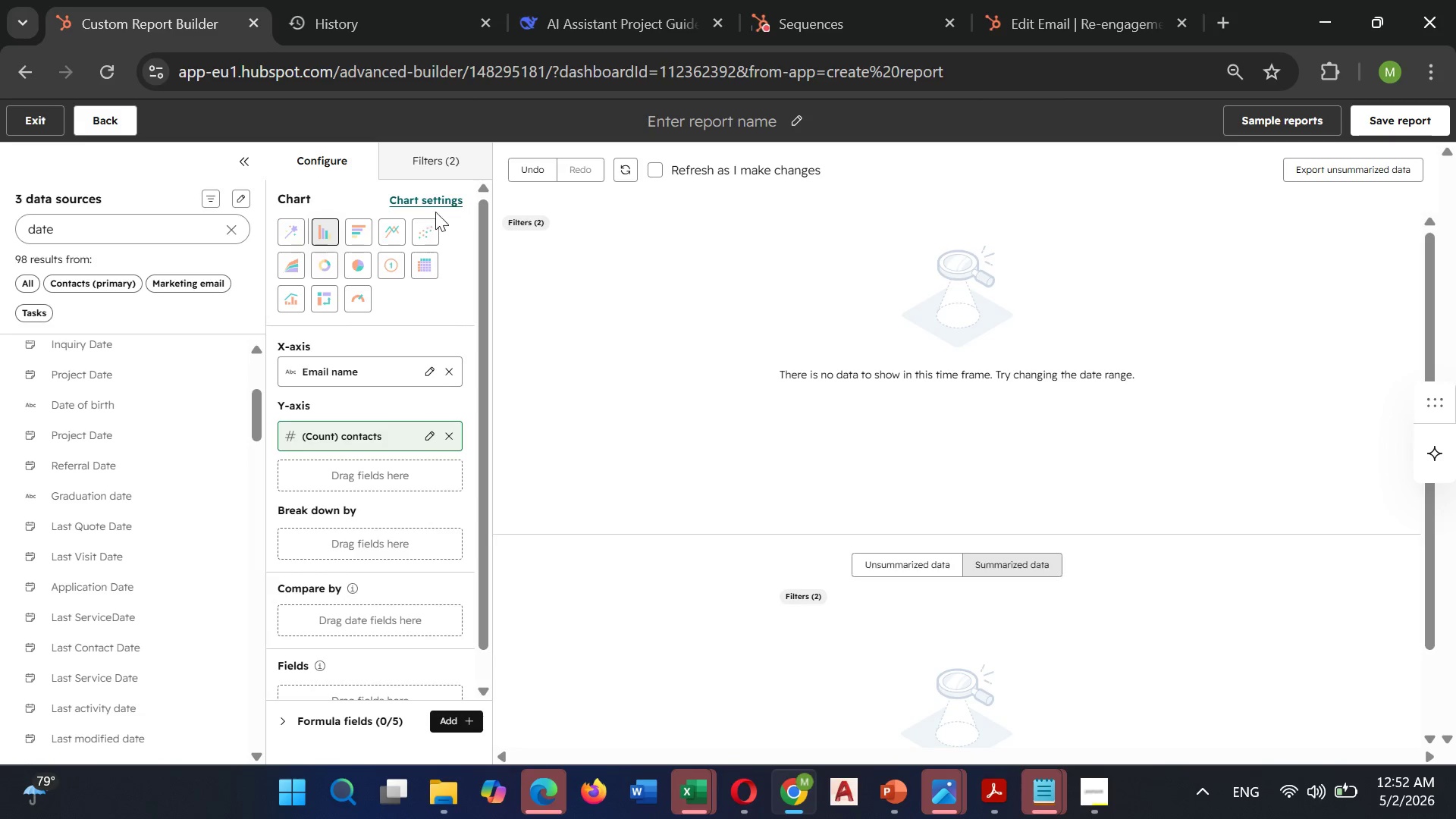 
mouse_move([218, 202])
 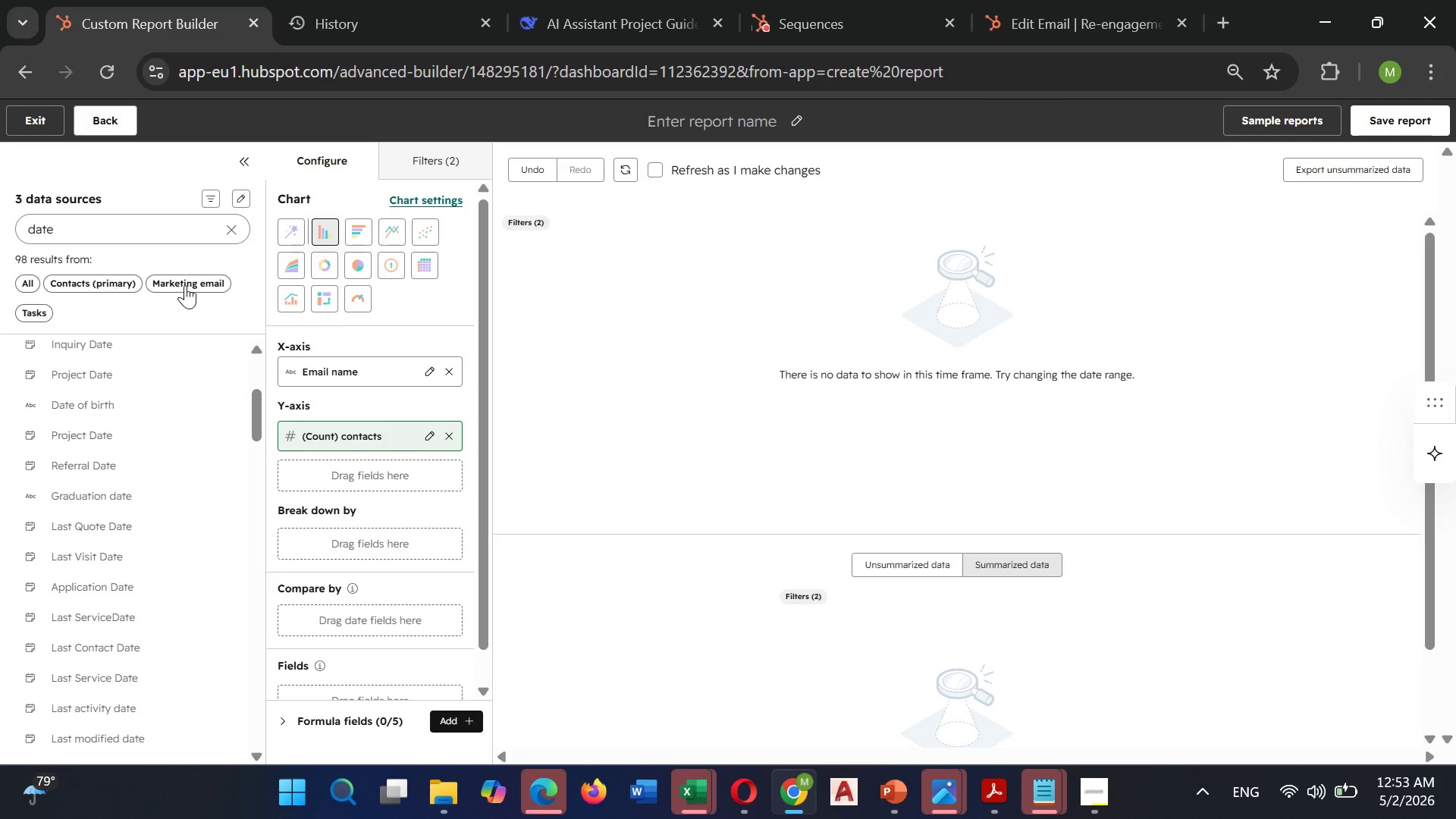 
scroll: coordinate [397, 391], scroll_direction: down, amount: 13.0
 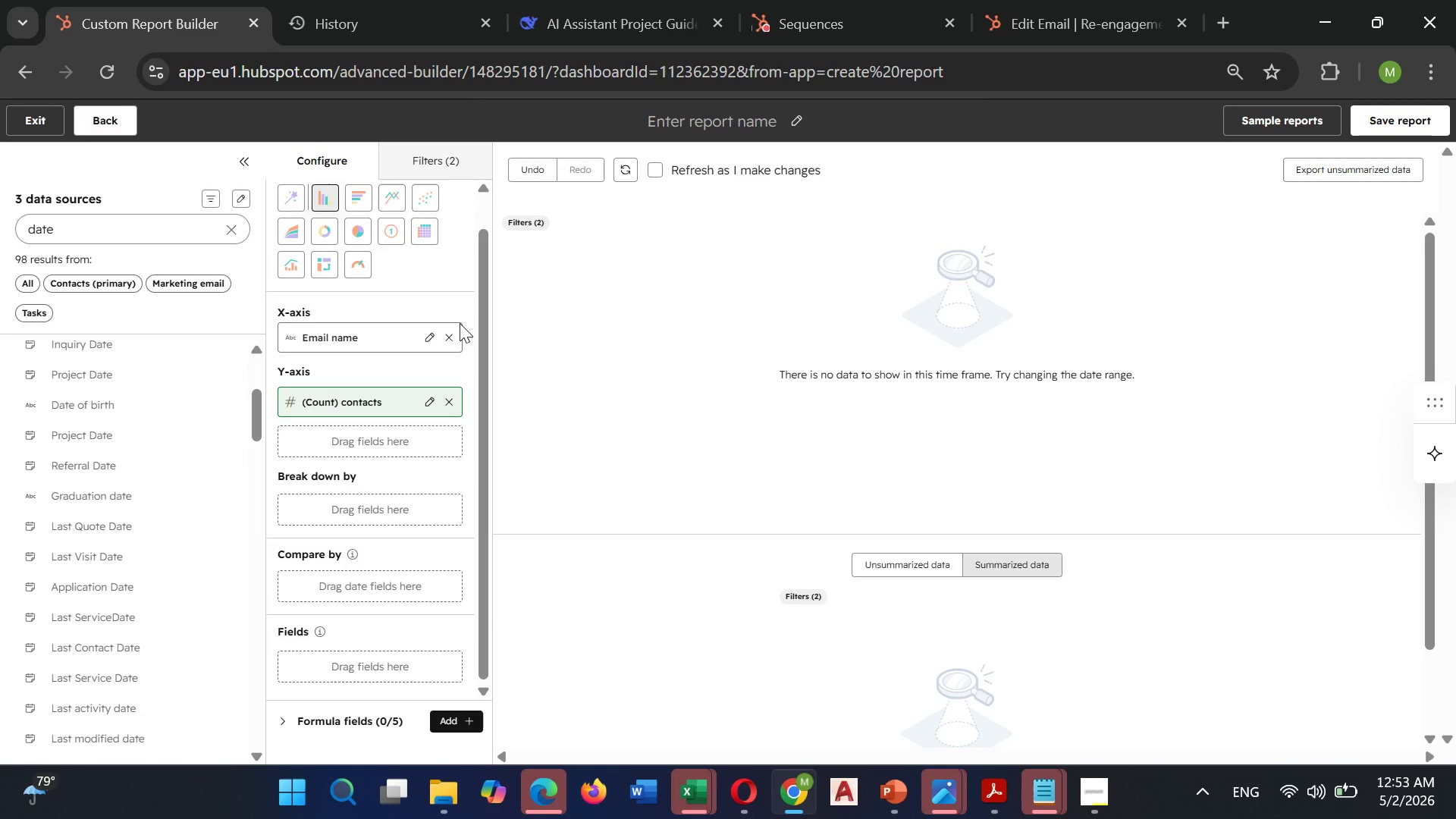 
scroll: coordinate [1015, 363], scroll_direction: up, amount: 2.0
 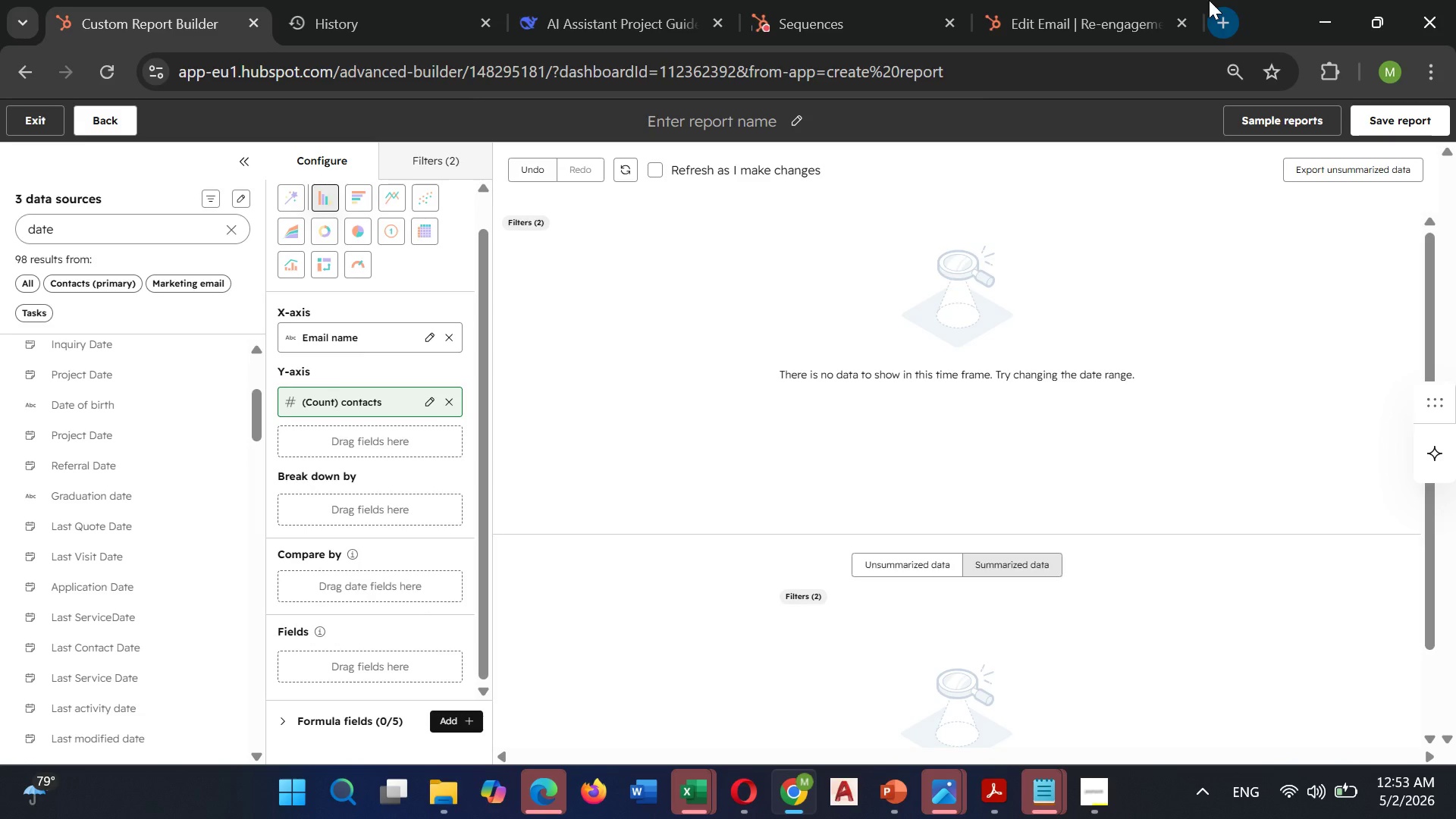 
wait(21.06)
 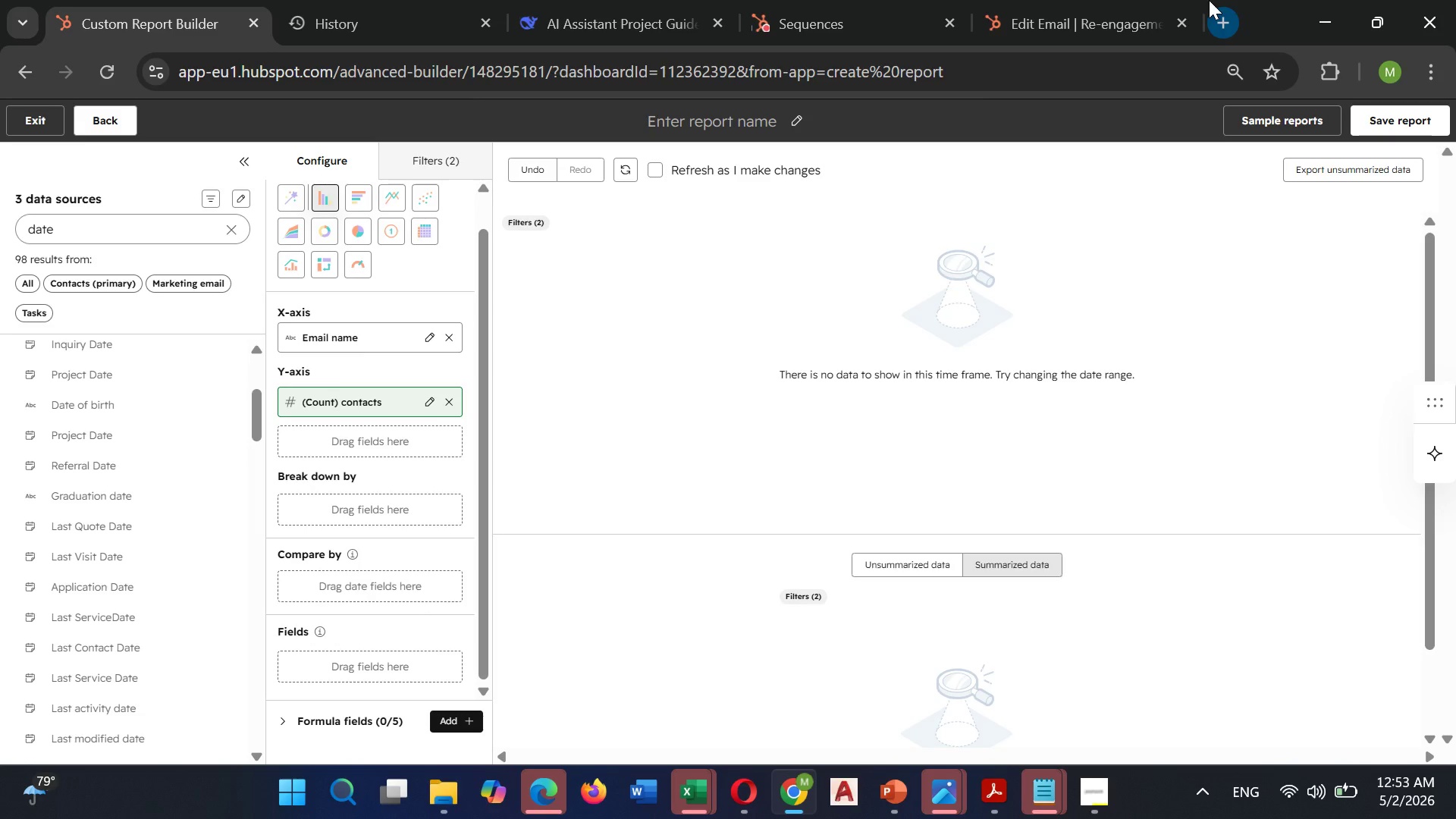 
scroll: coordinate [189, 239], scroll_direction: down, amount: 2.0
 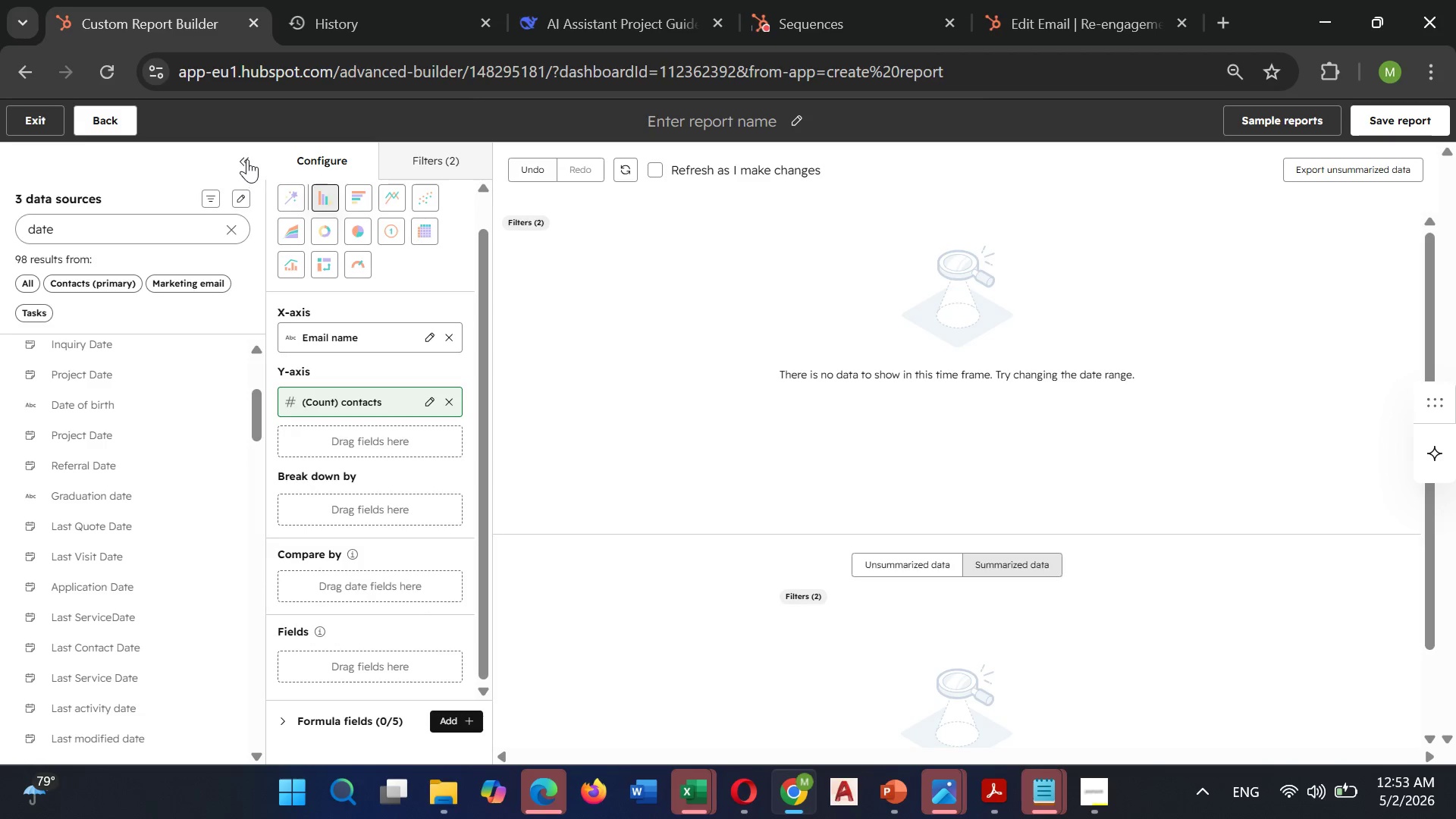 
left_click([247, 159])
 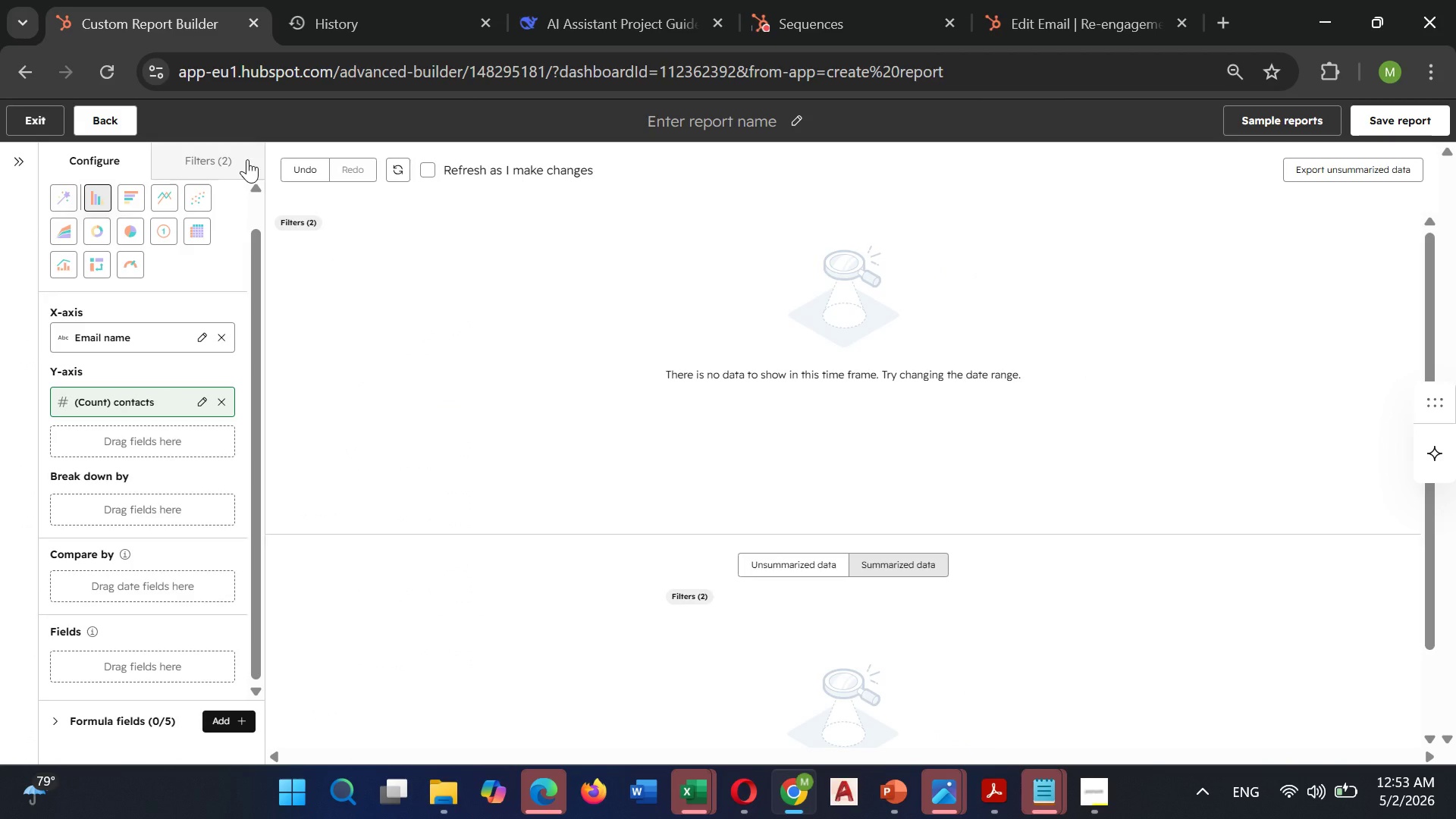 
scroll: coordinate [158, 441], scroll_direction: down, amount: 12.0
 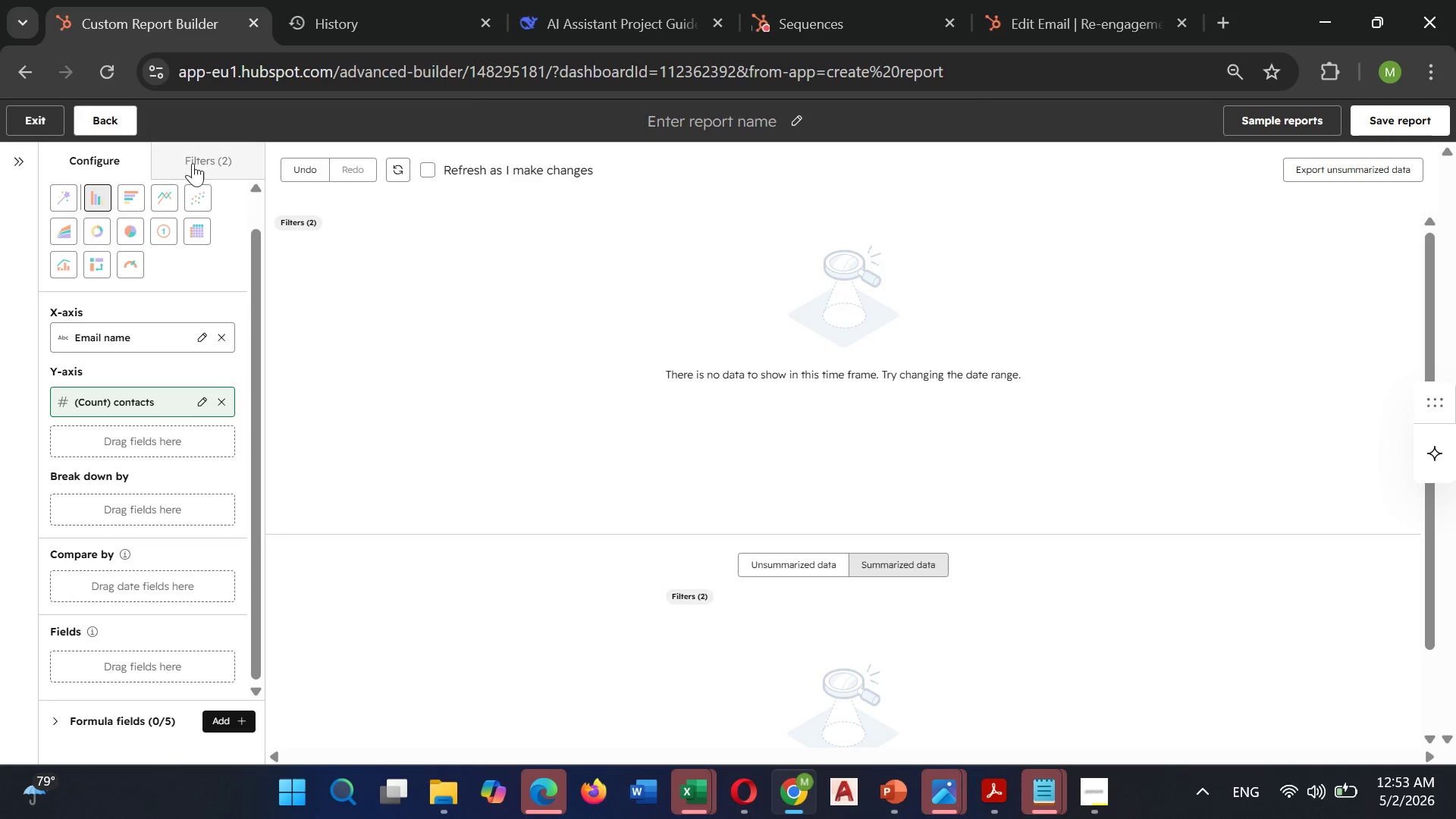 
left_click([17, 156])
 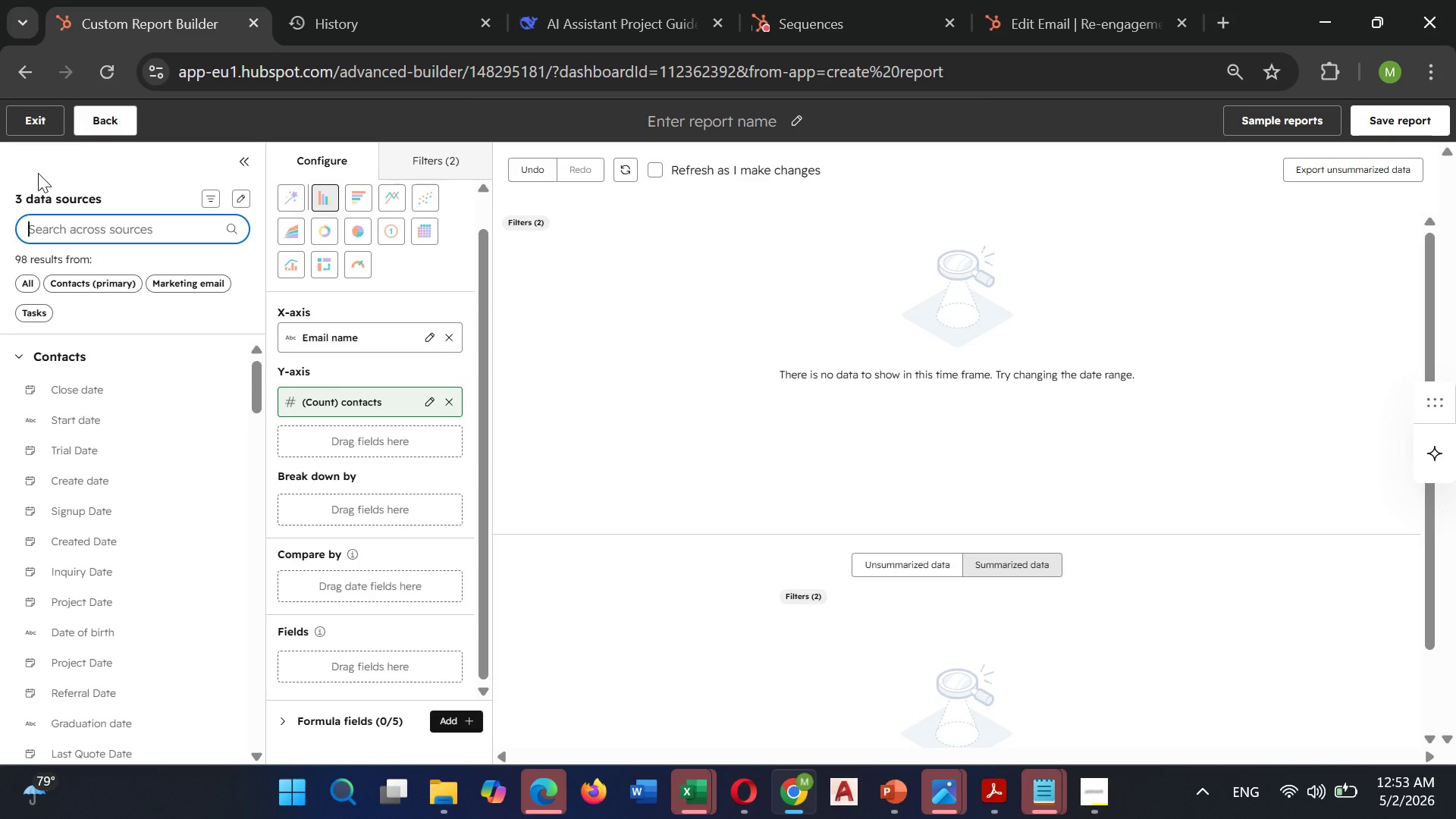 
wait(16.14)
 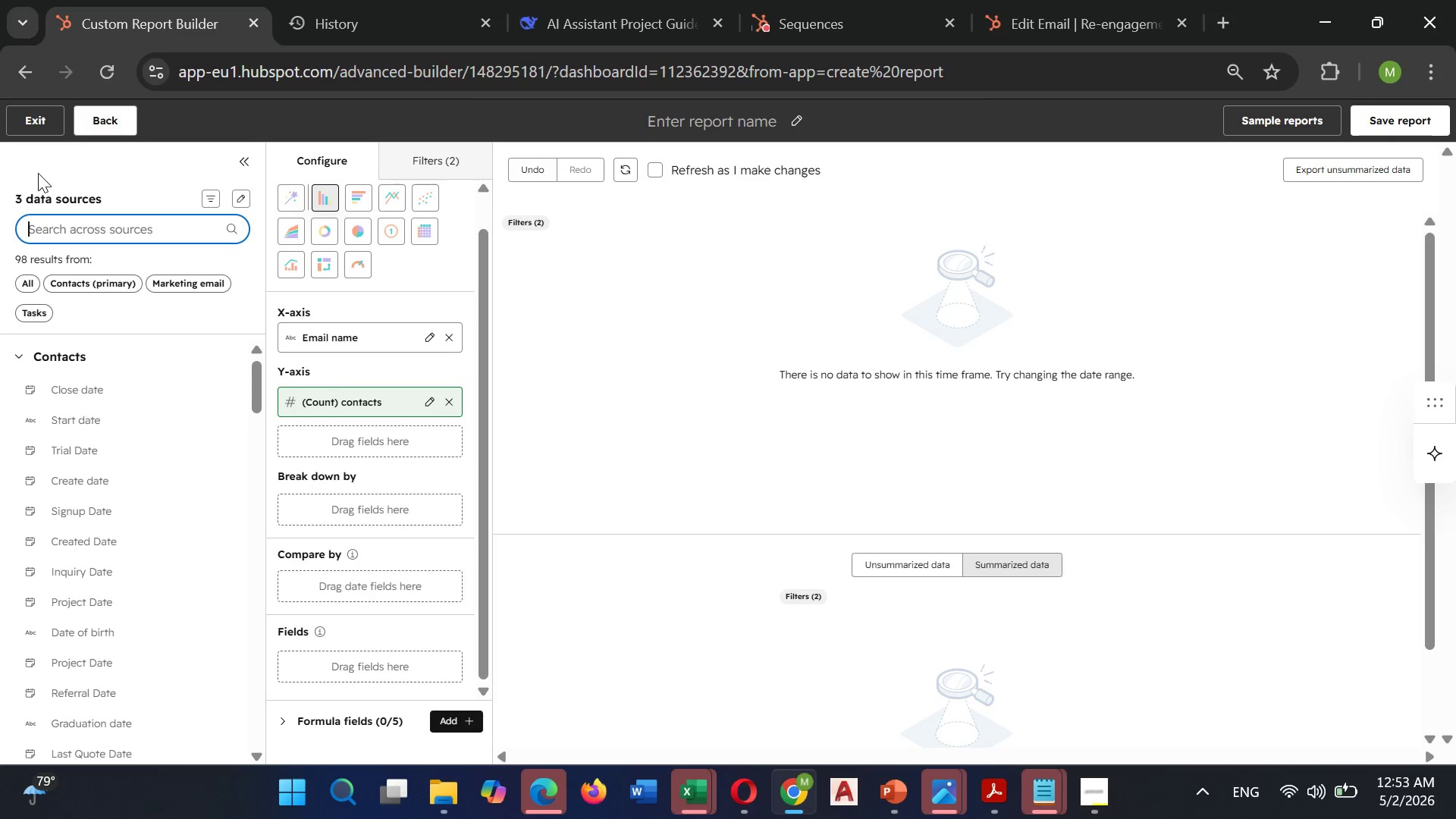 
type(email send)
 